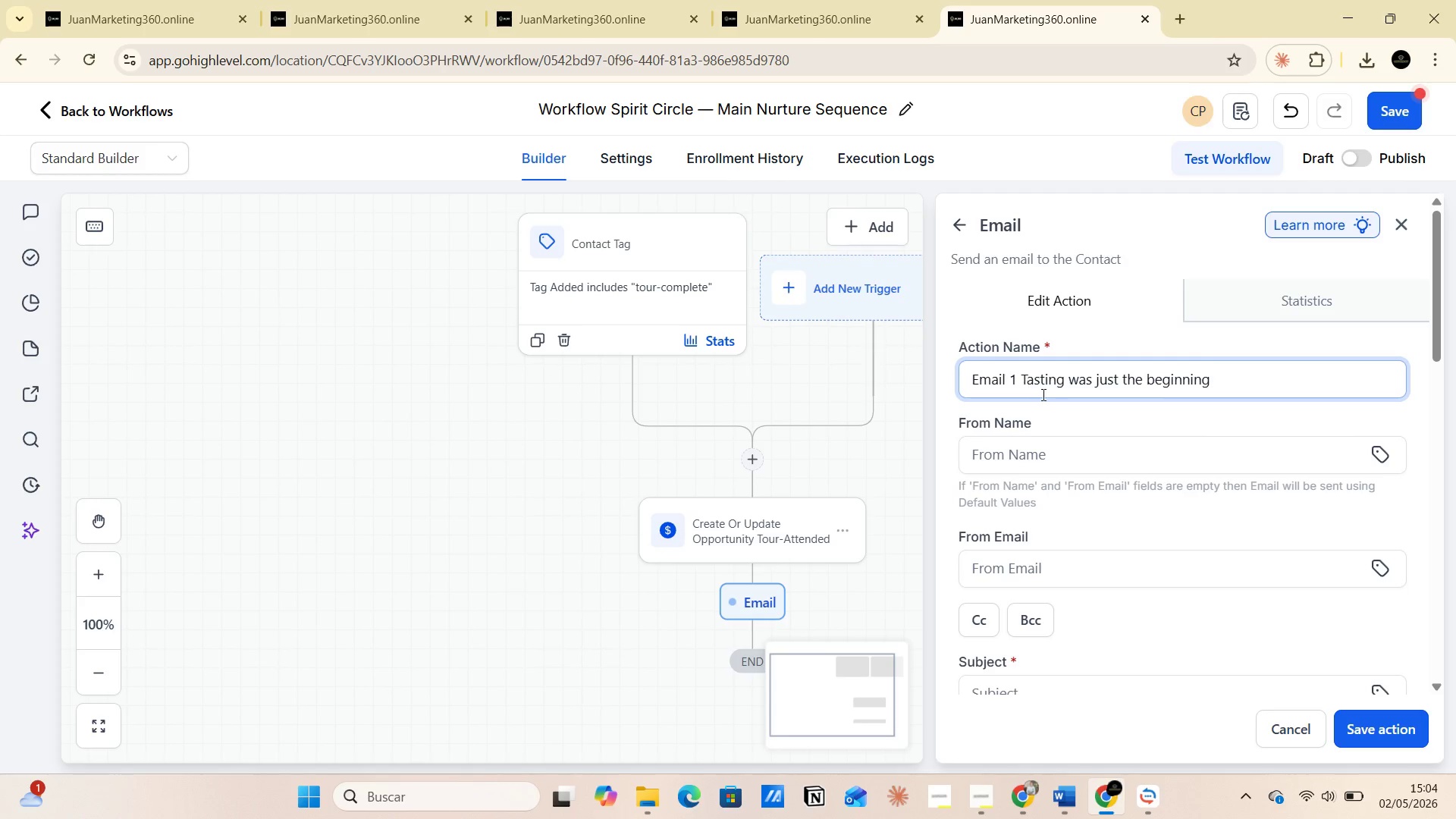 
left_click([1009, 410])
 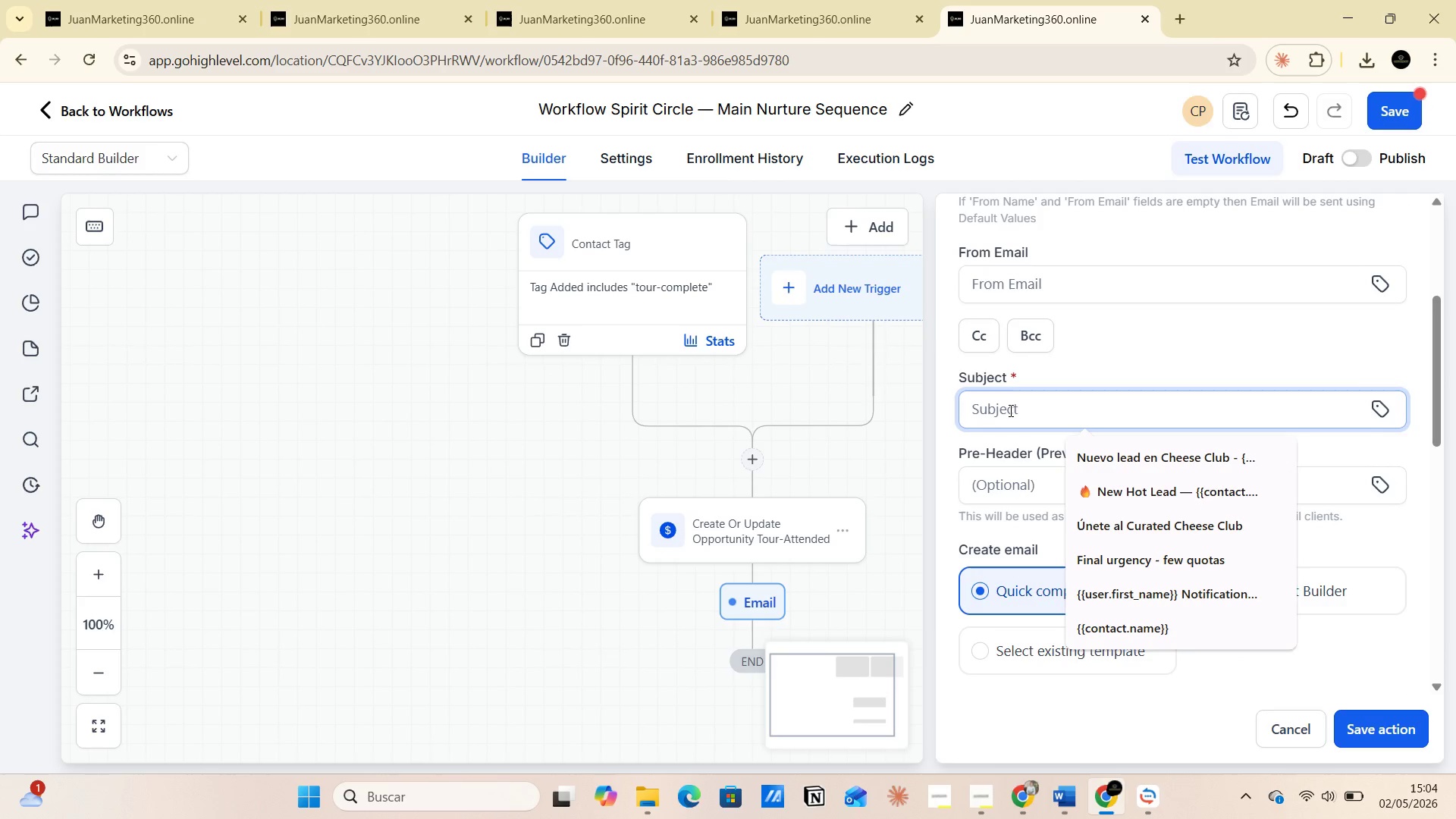 
key(Control+V)
 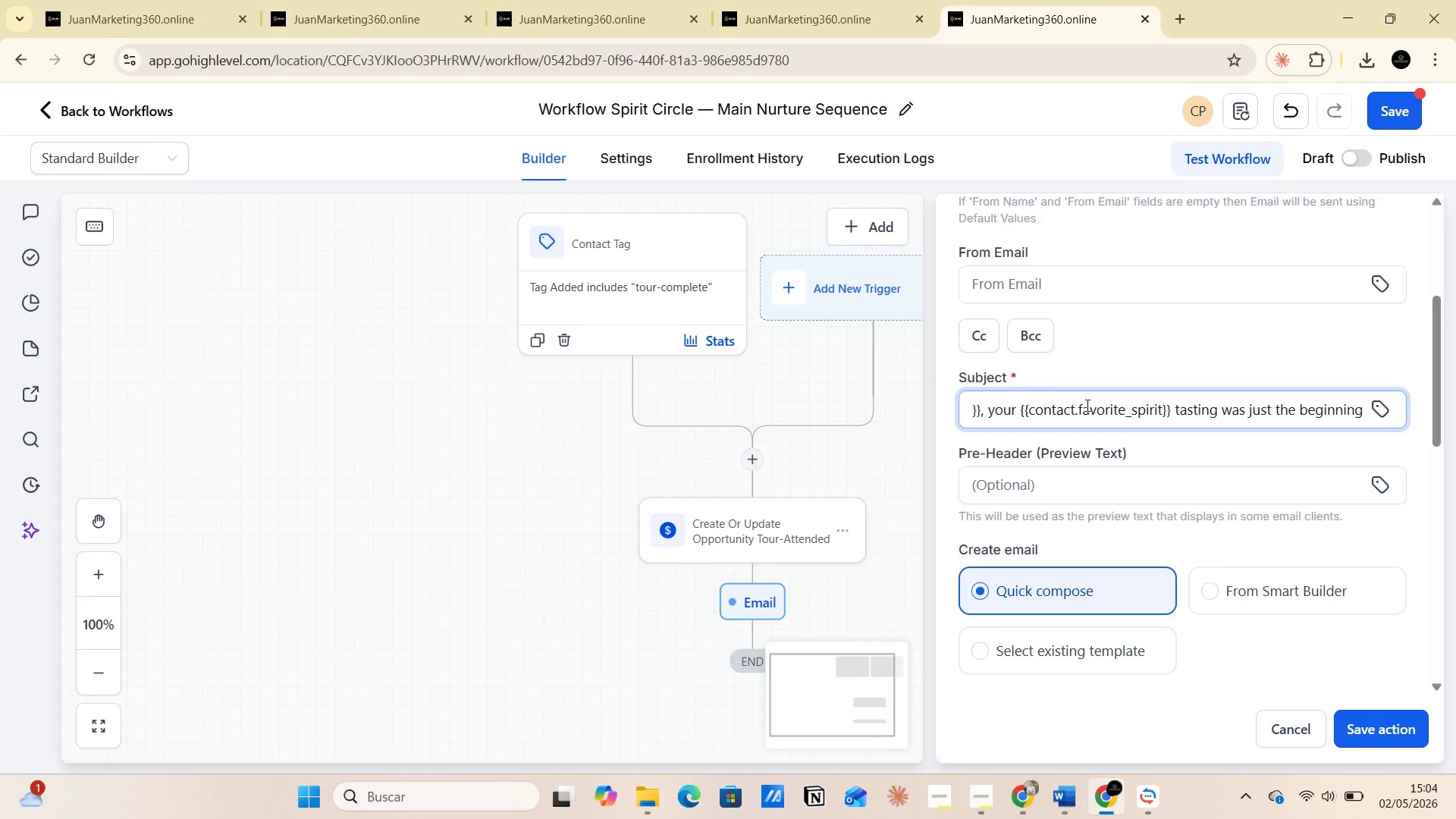 
key(ArrowLeft)
 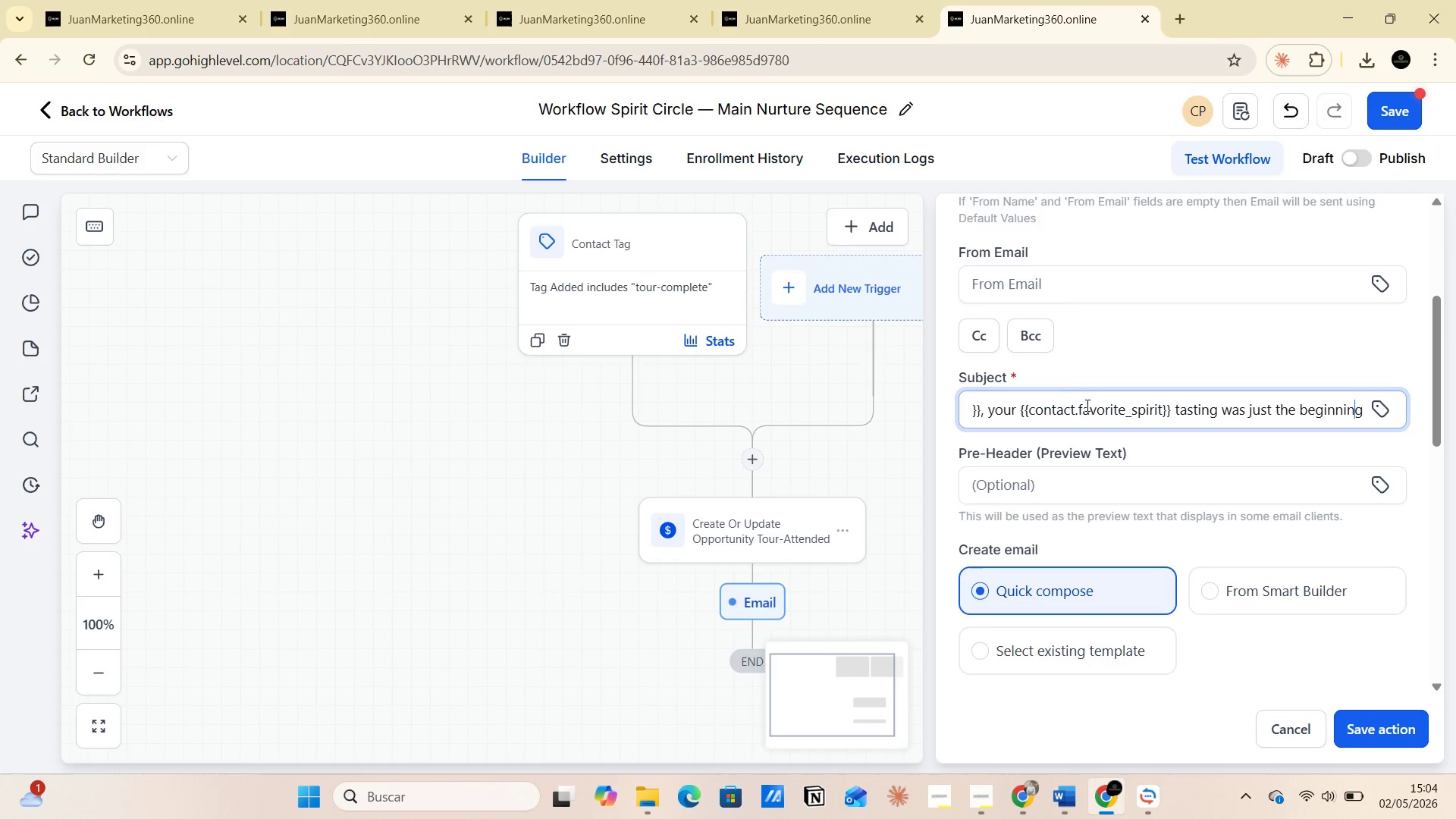 
left_click([931, 397])
 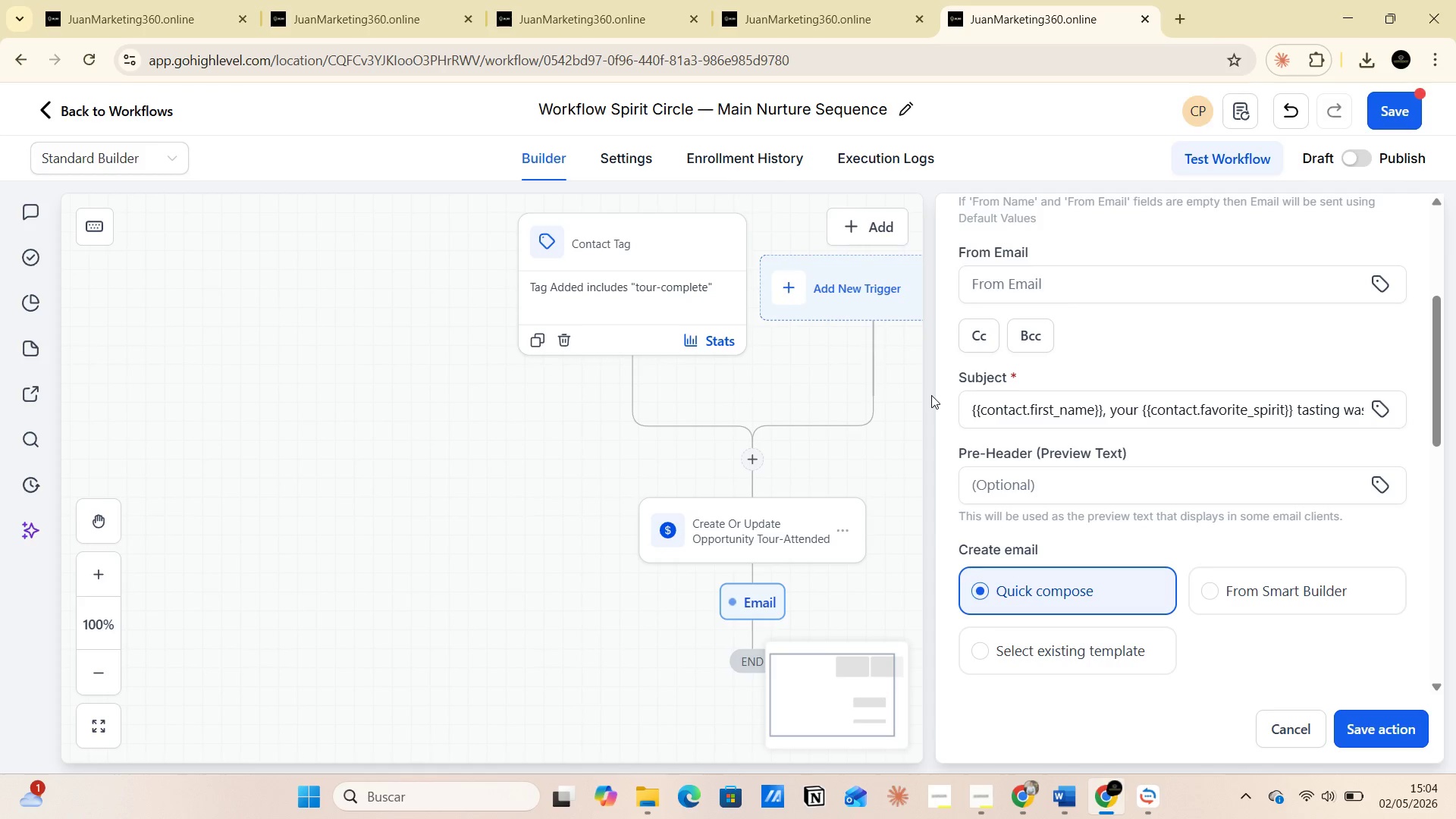 
key(ArrowLeft)
 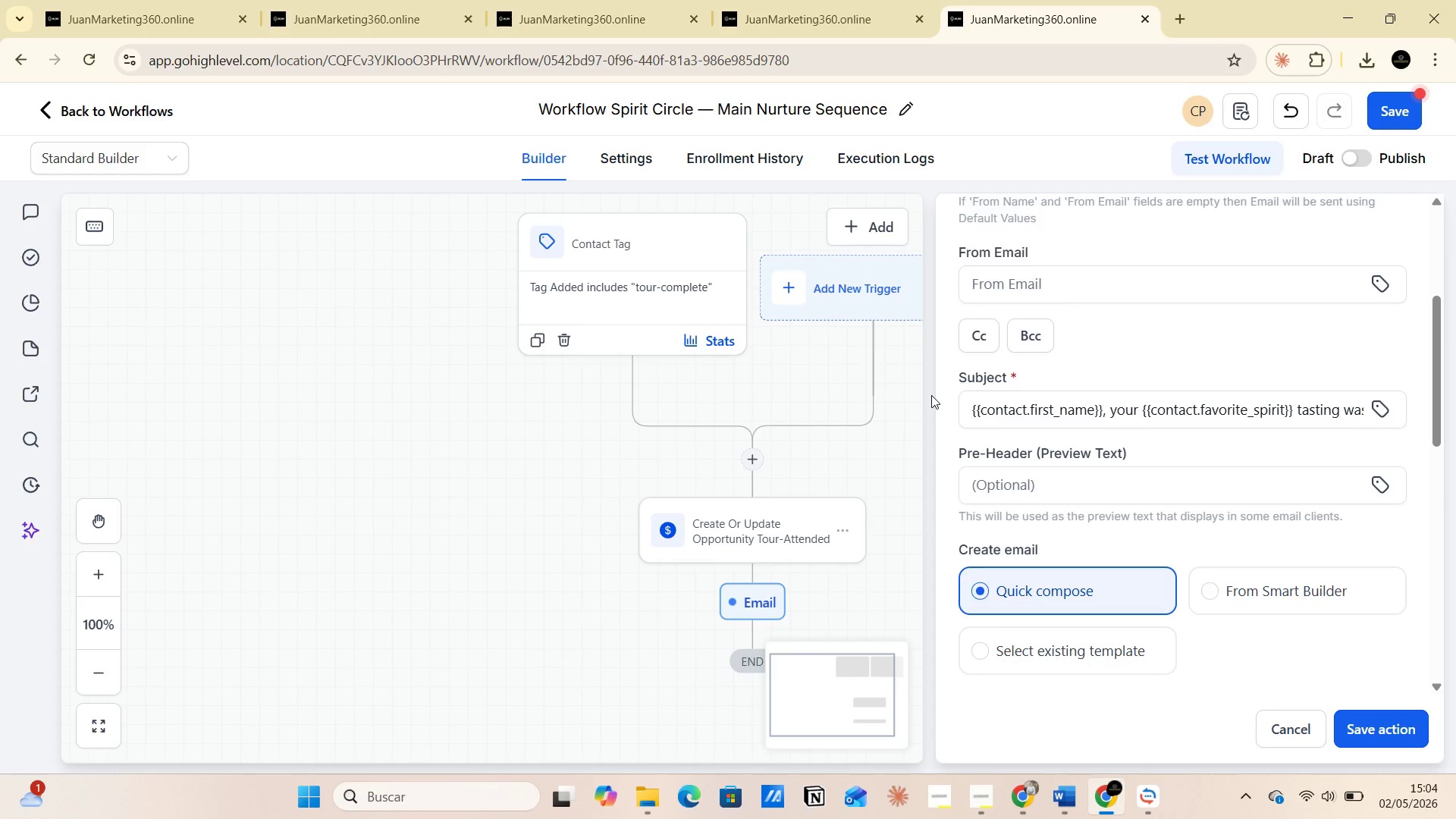 
key(ArrowLeft)
 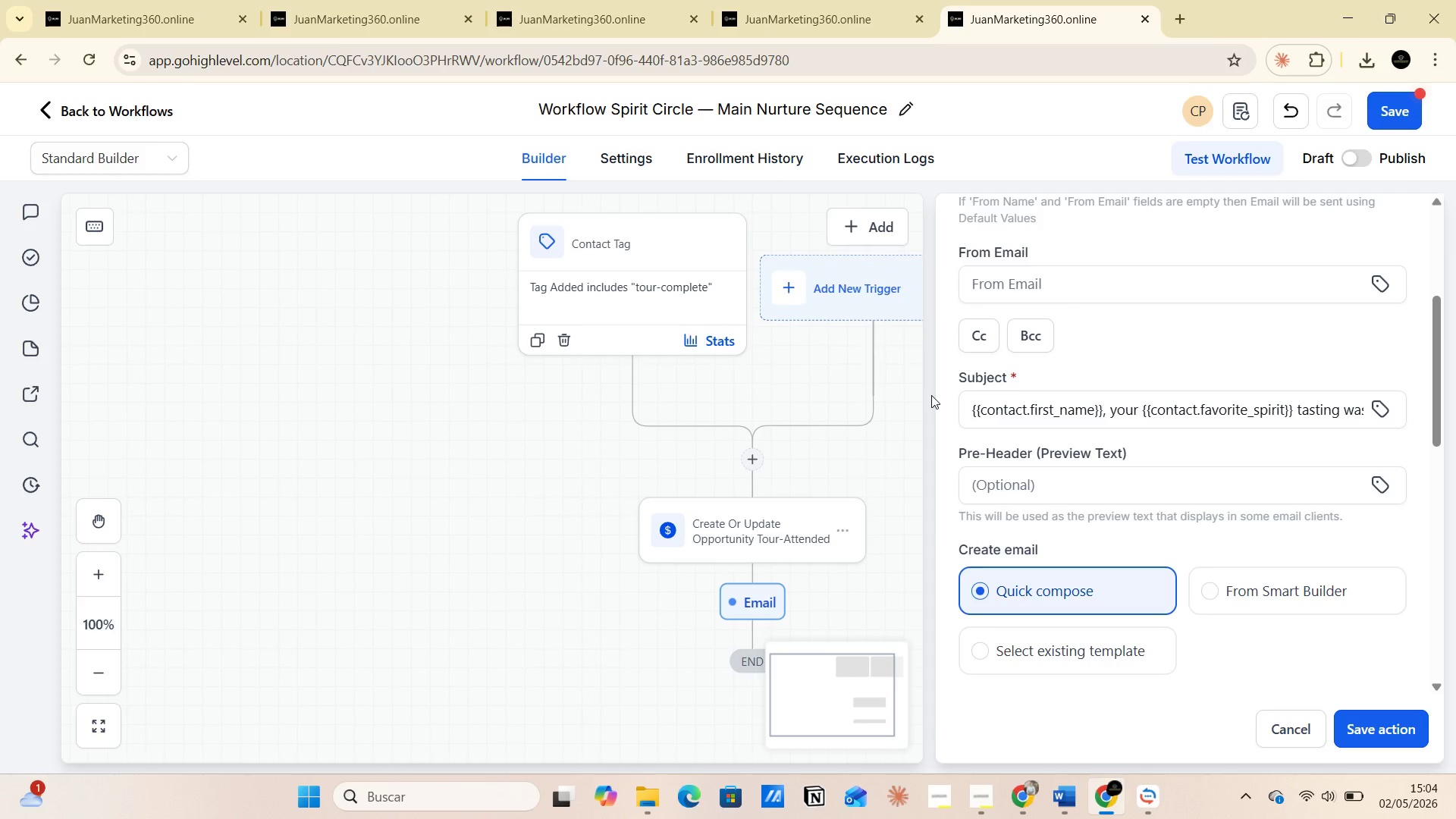 
key(ArrowLeft)
 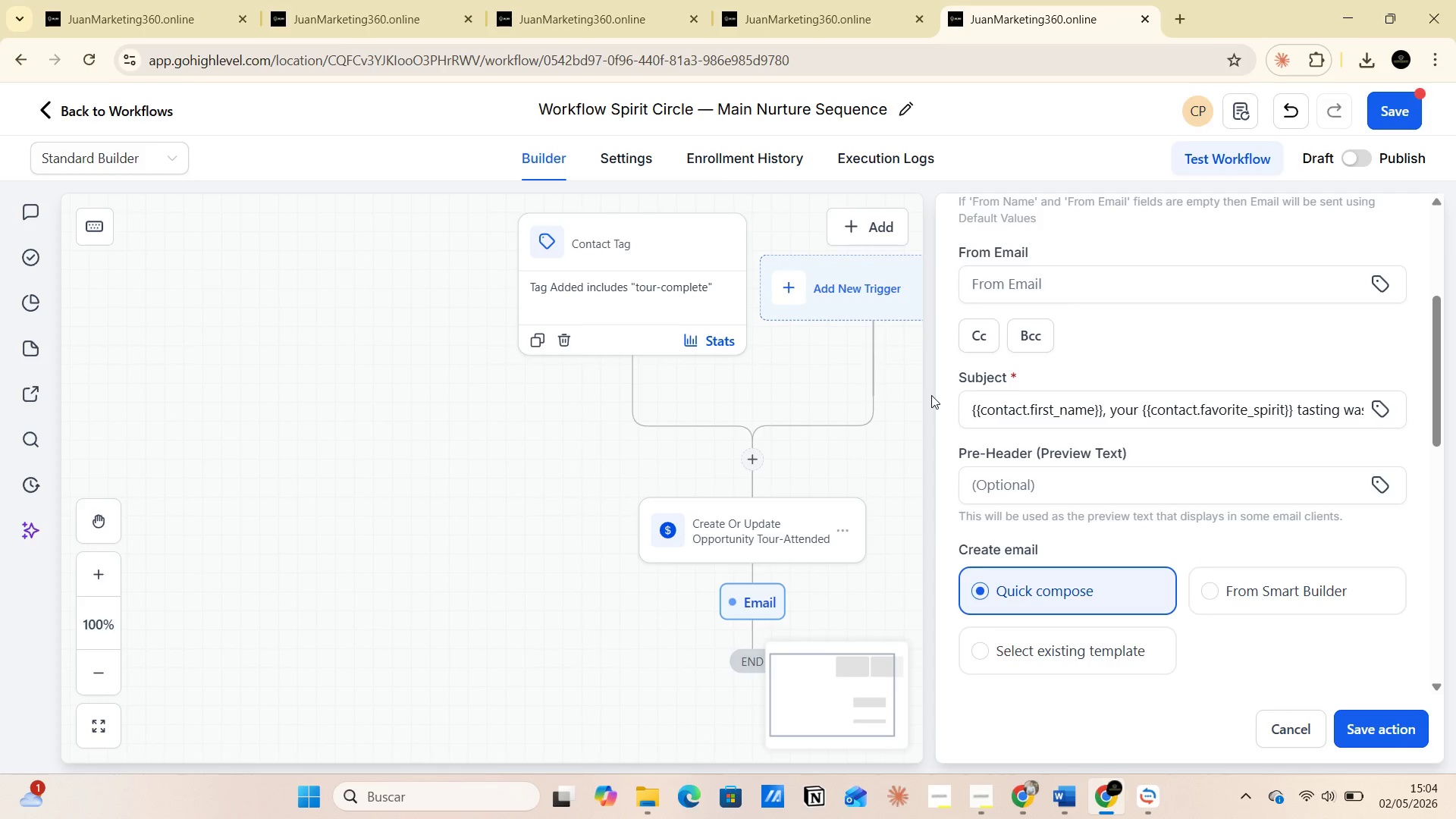 
key(ArrowLeft)
 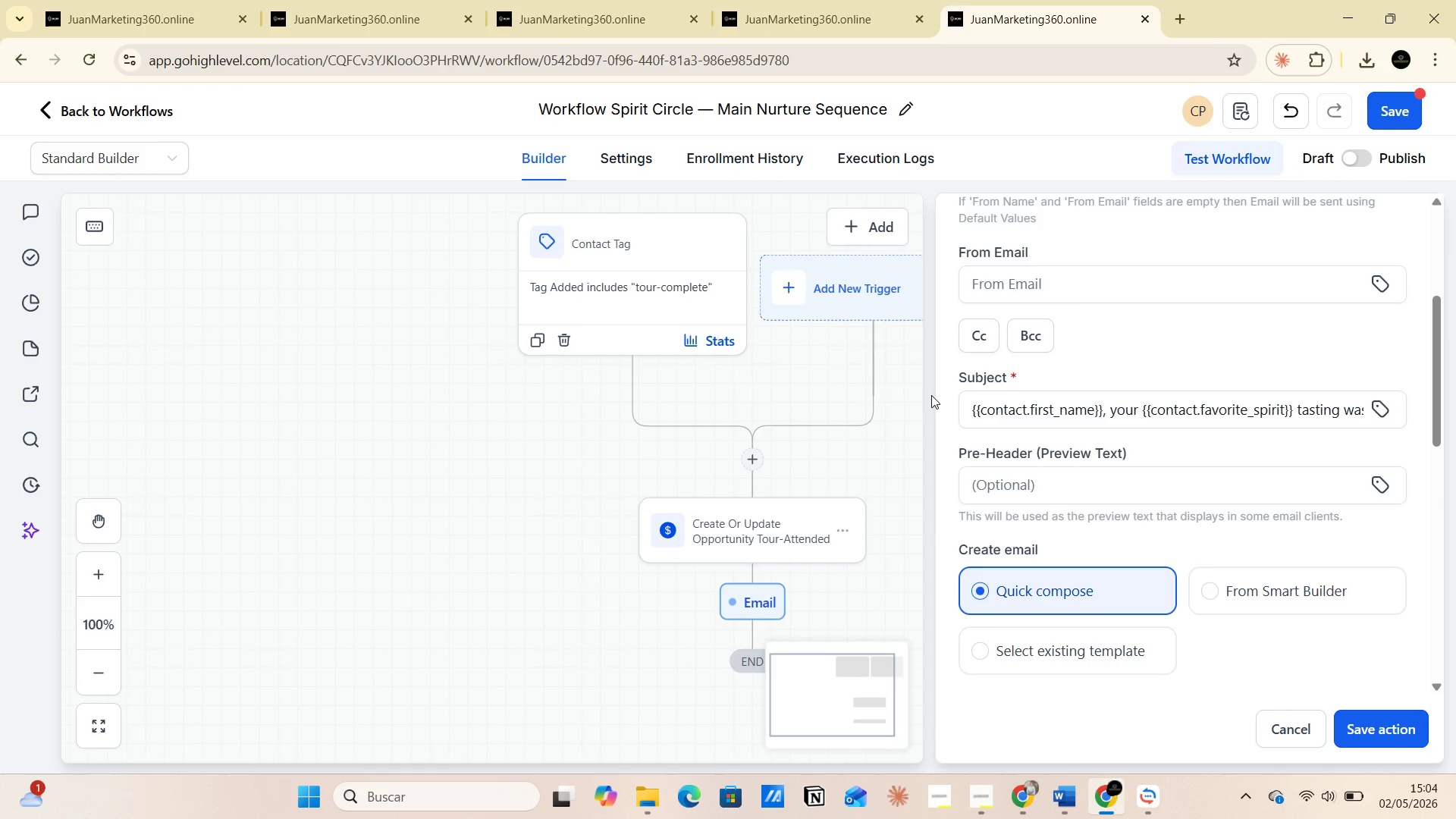 
key(ArrowLeft)
 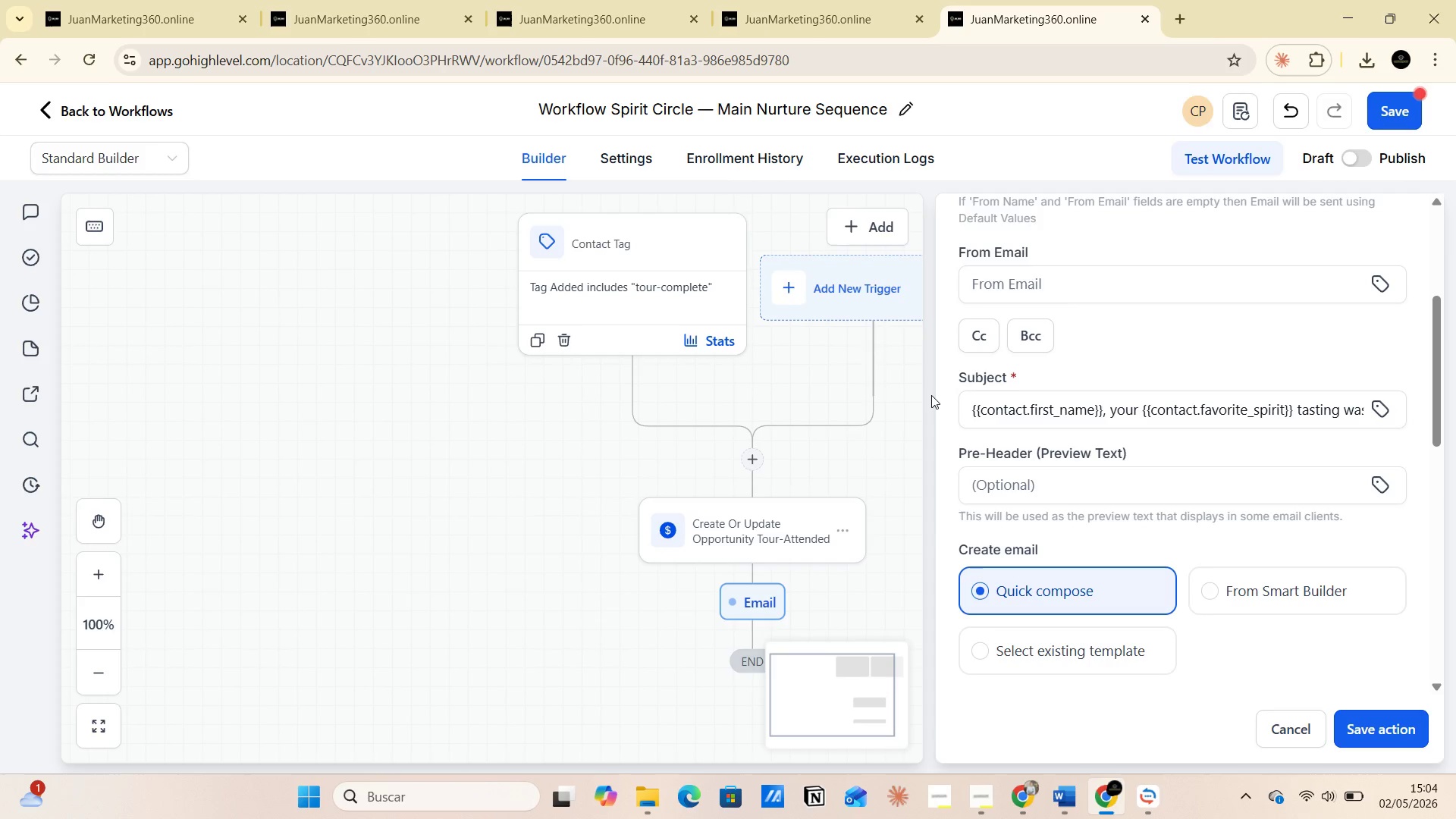 
key(ArrowLeft)
 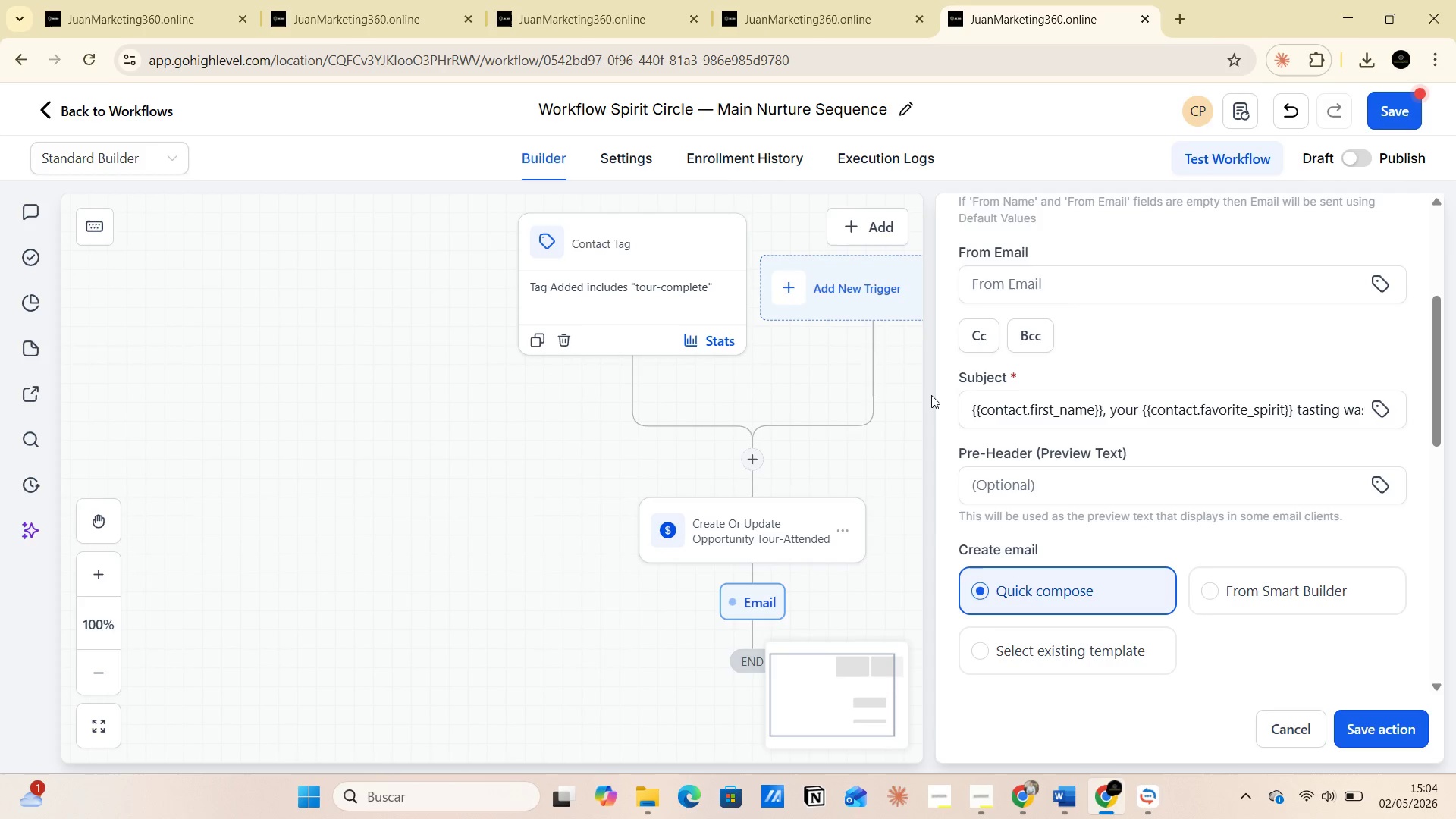 
key(ArrowLeft)
 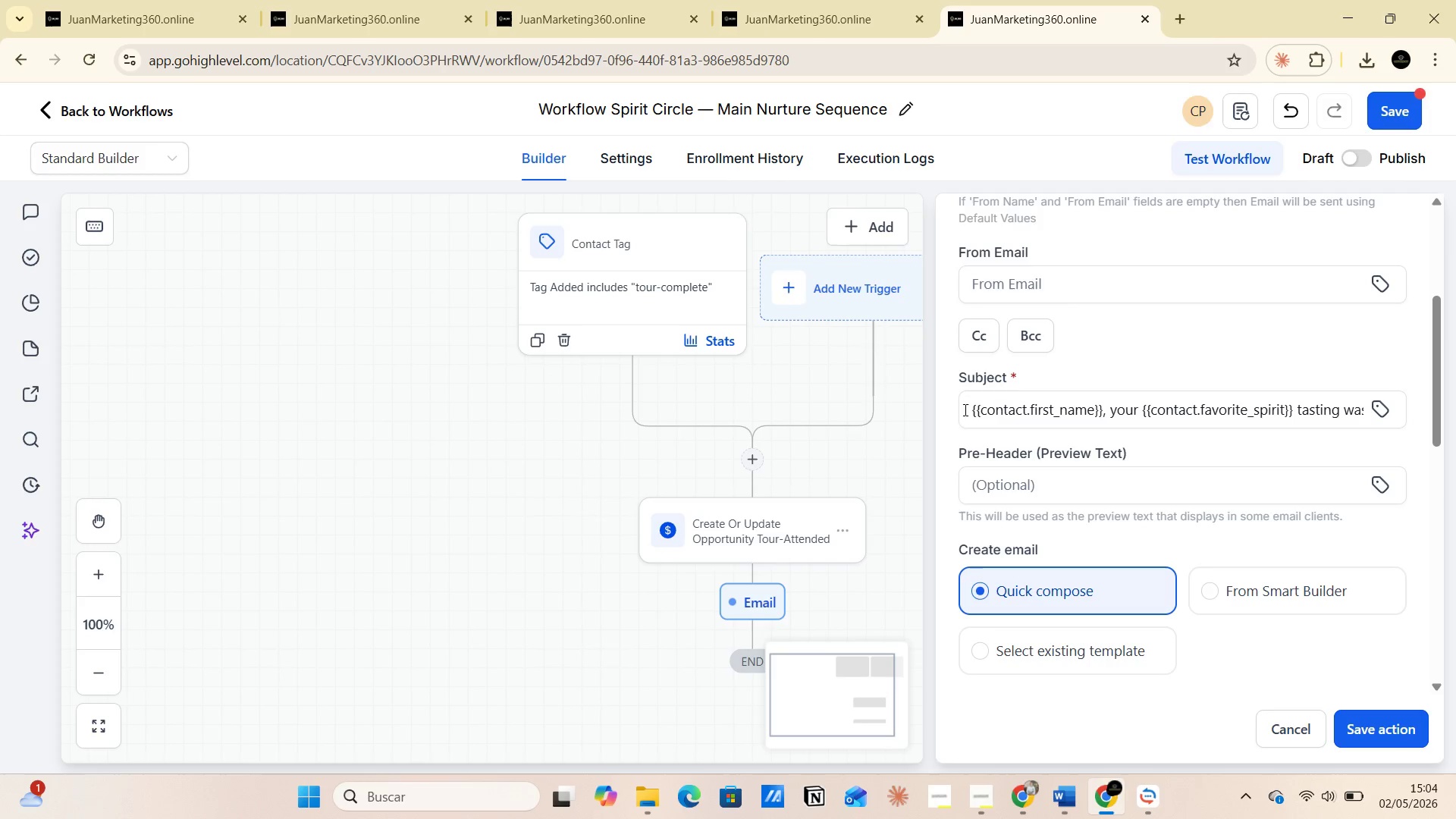 
left_click([967, 413])
 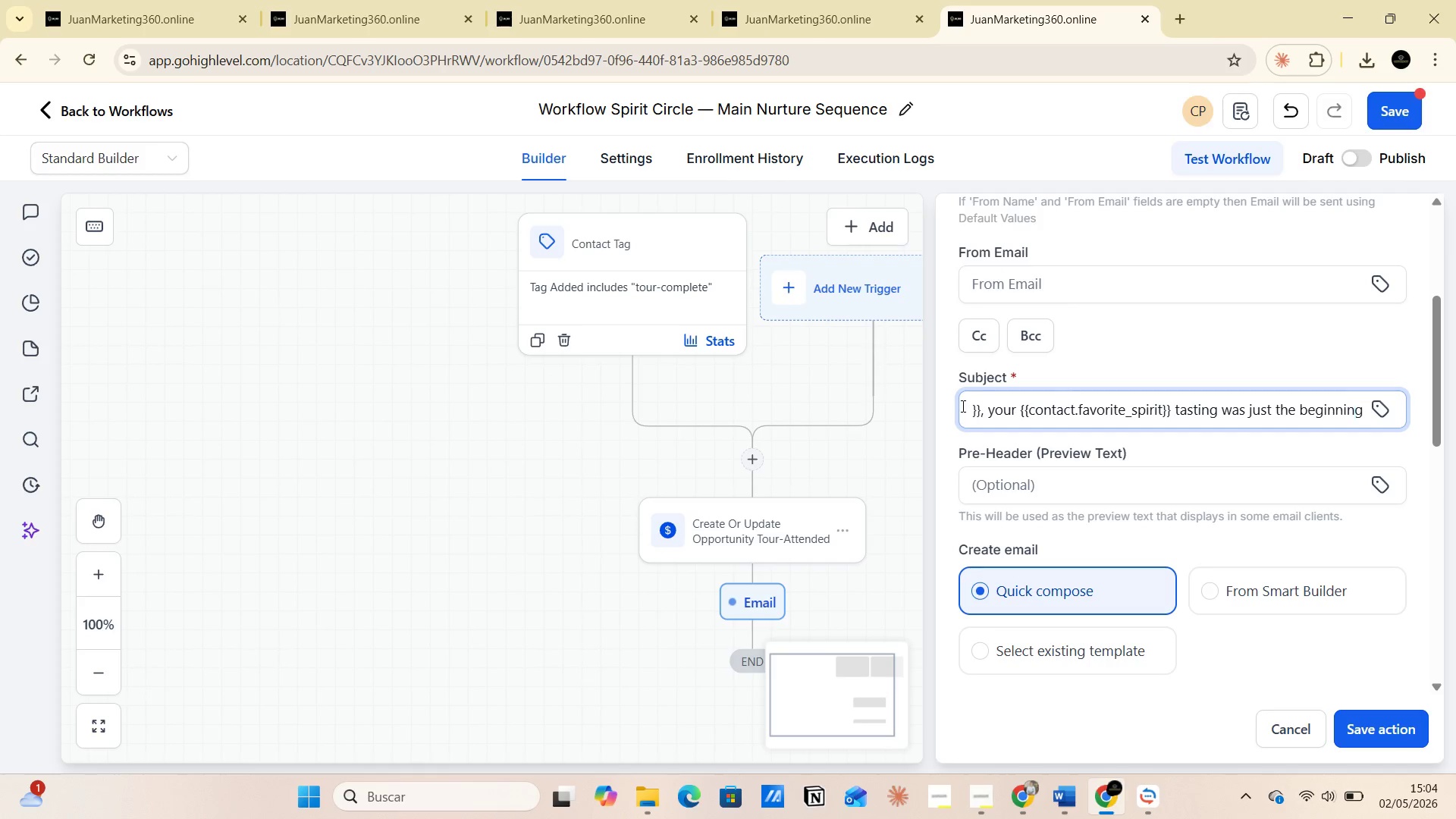 
left_click([962, 406])
 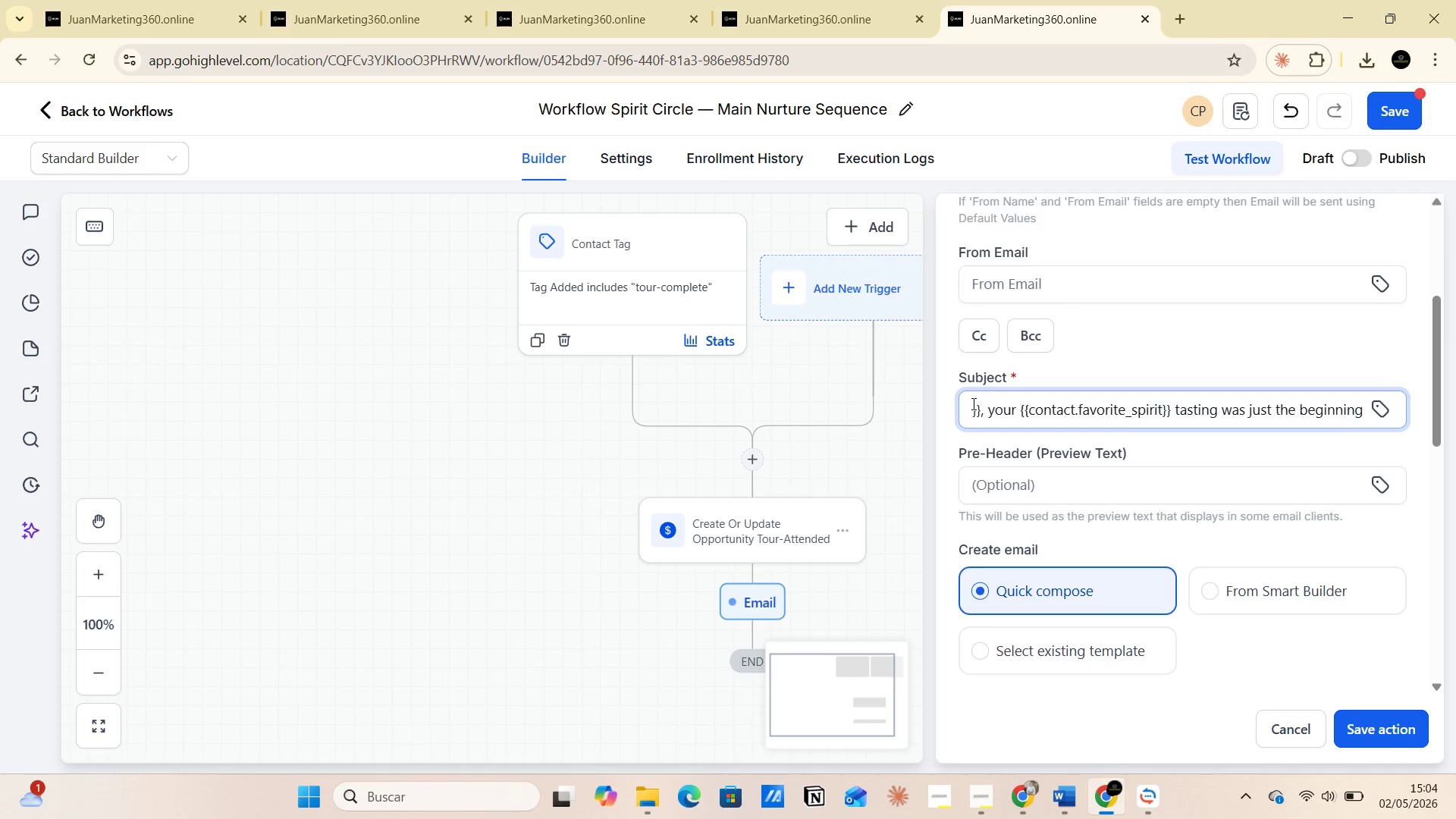 
left_click([998, 403])
 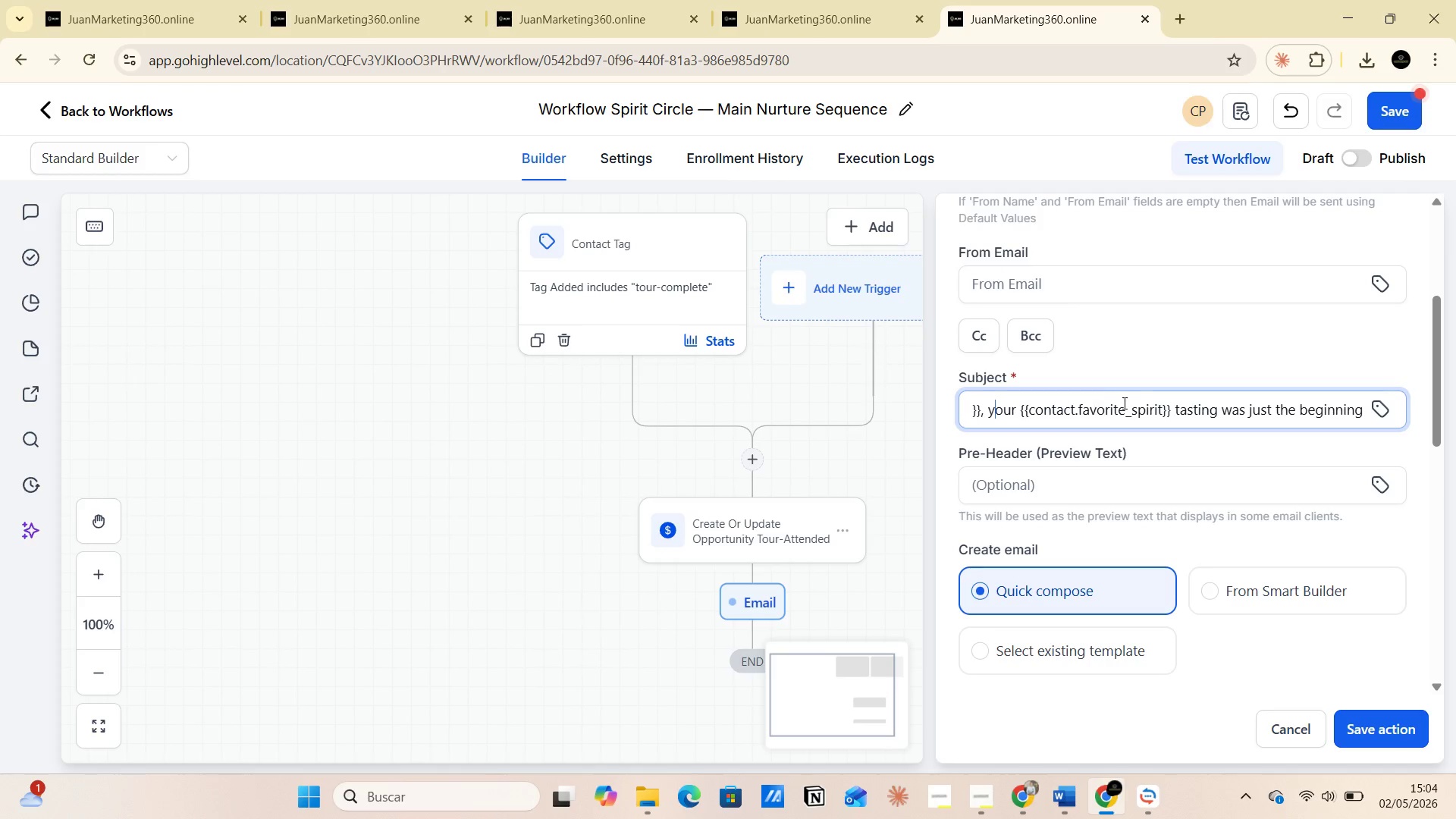 
left_click([1136, 401])
 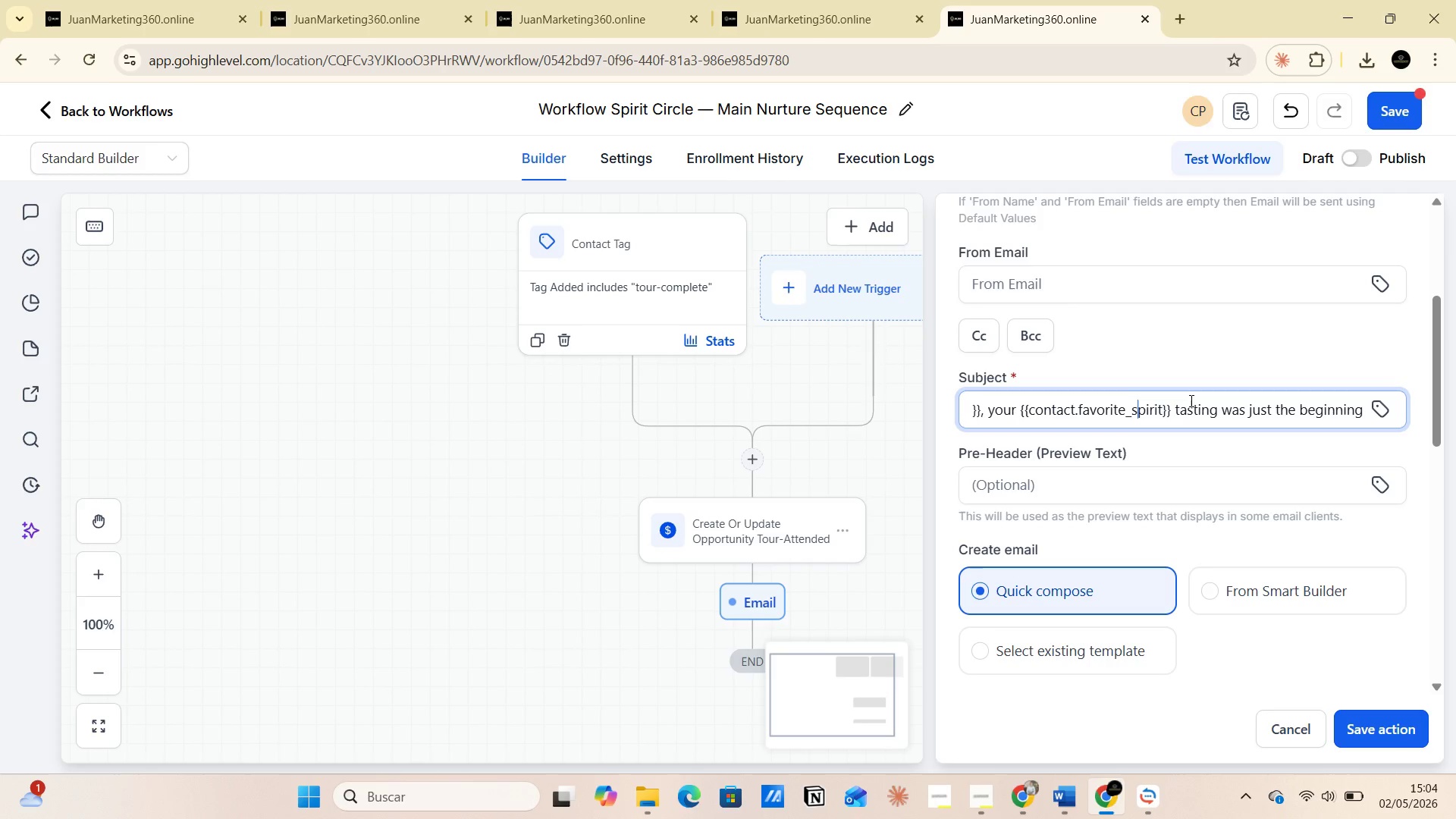 
hold_key(key=ArrowLeft, duration=1.51)
 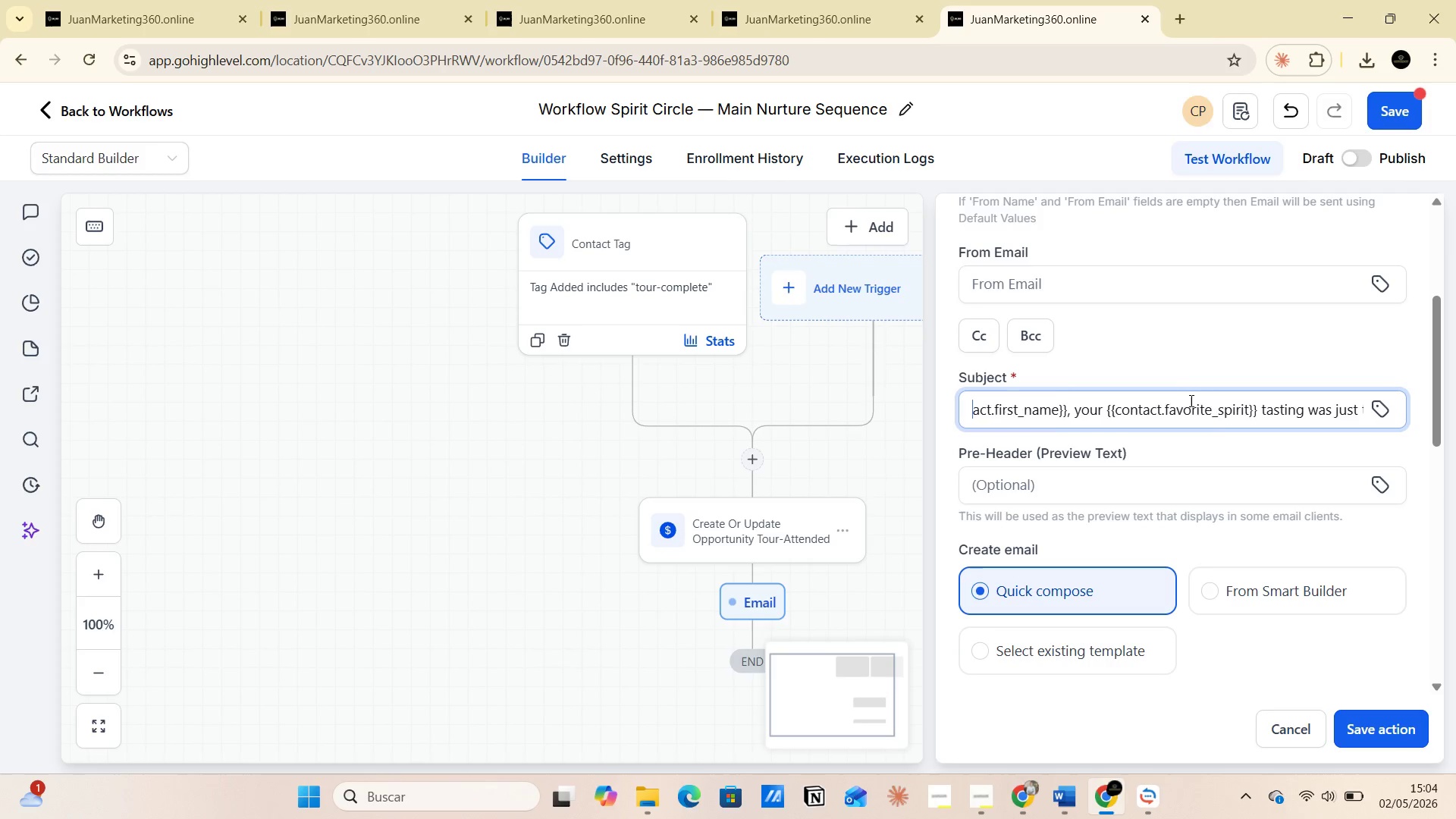 
hold_key(key=ArrowLeft, duration=1.09)
 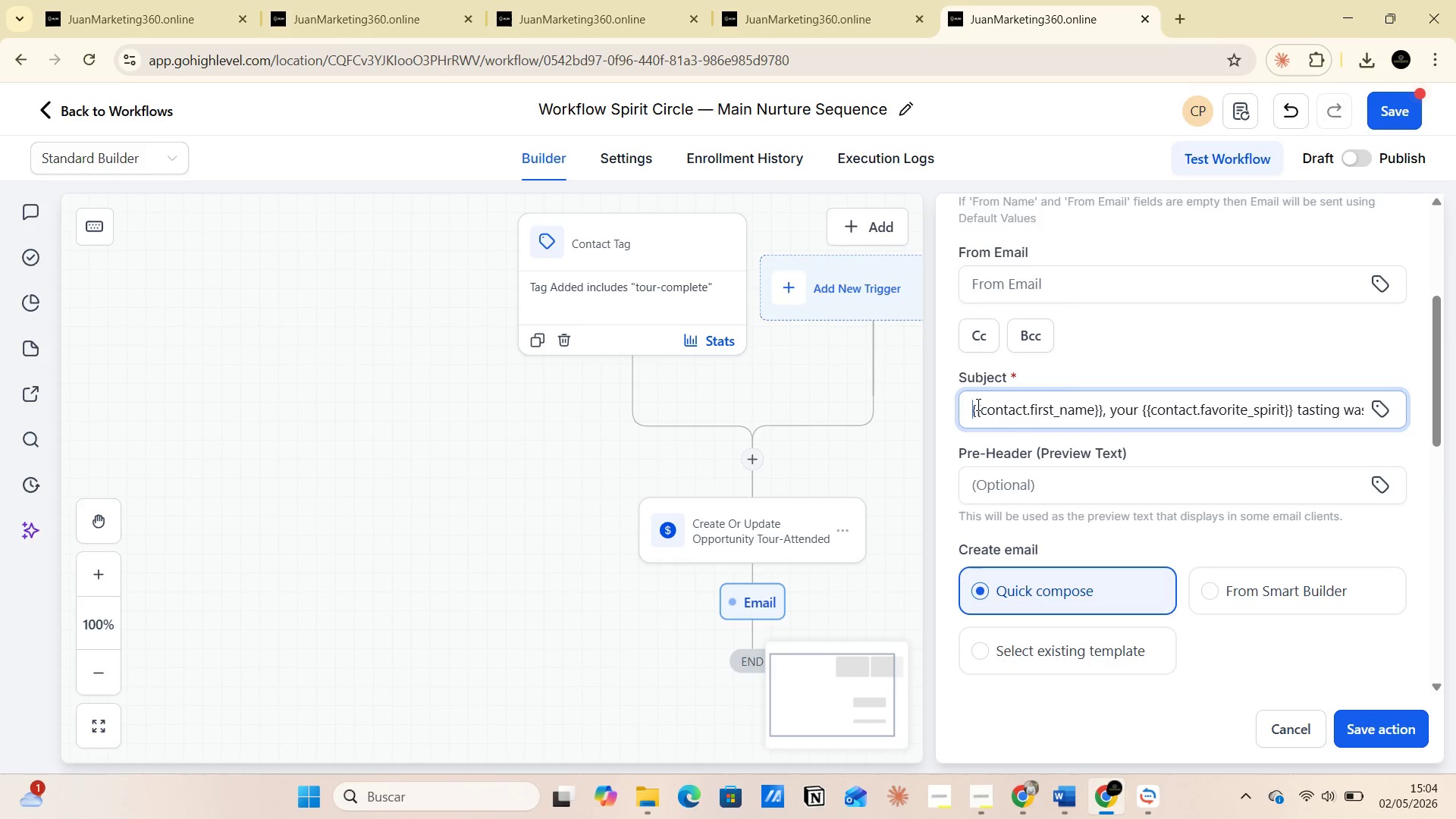 
left_click_drag(start_coordinate=[971, 409], to_coordinate=[1106, 410])
 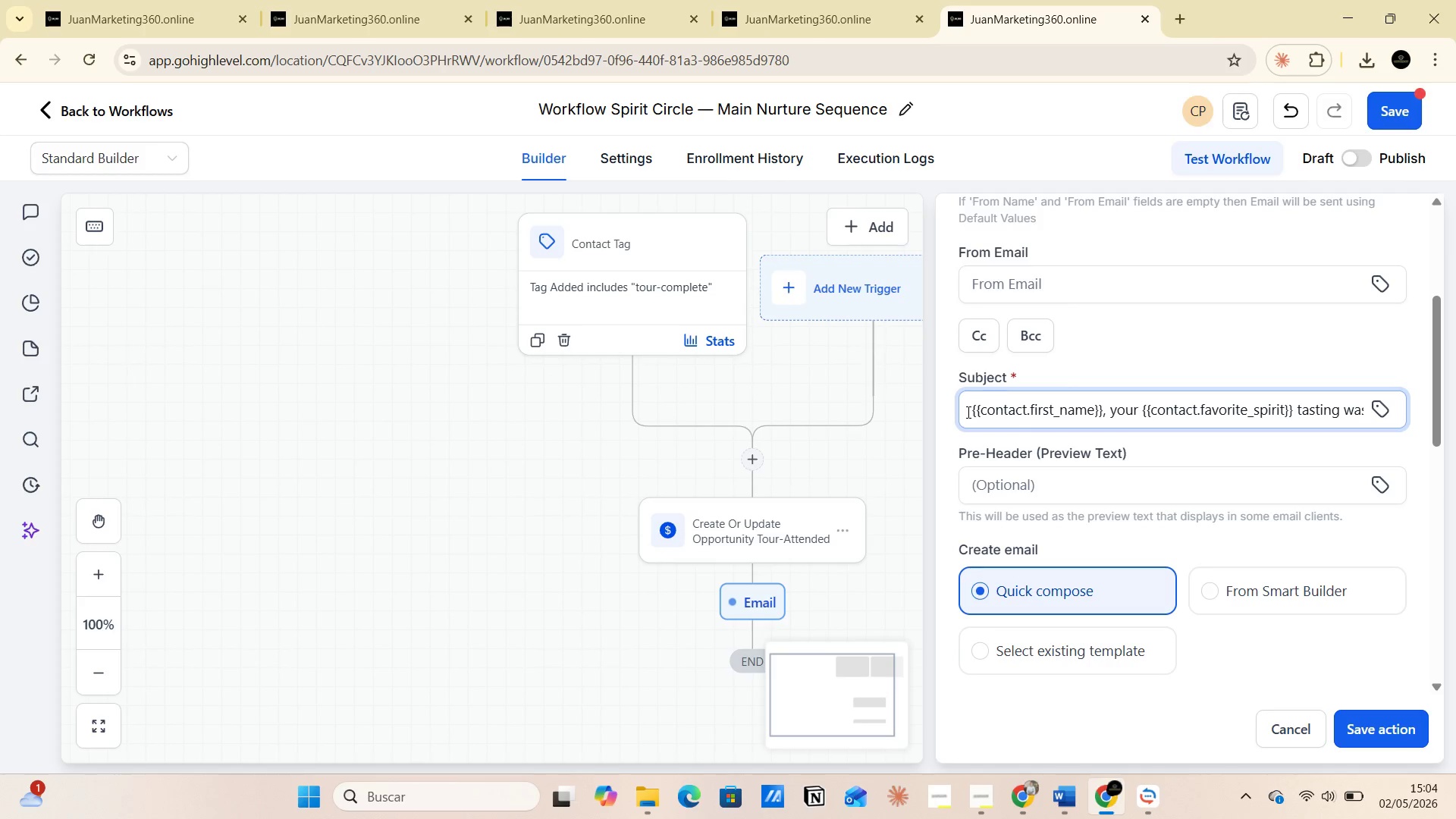 
left_click_drag(start_coordinate=[967, 412], to_coordinate=[1011, 413])
 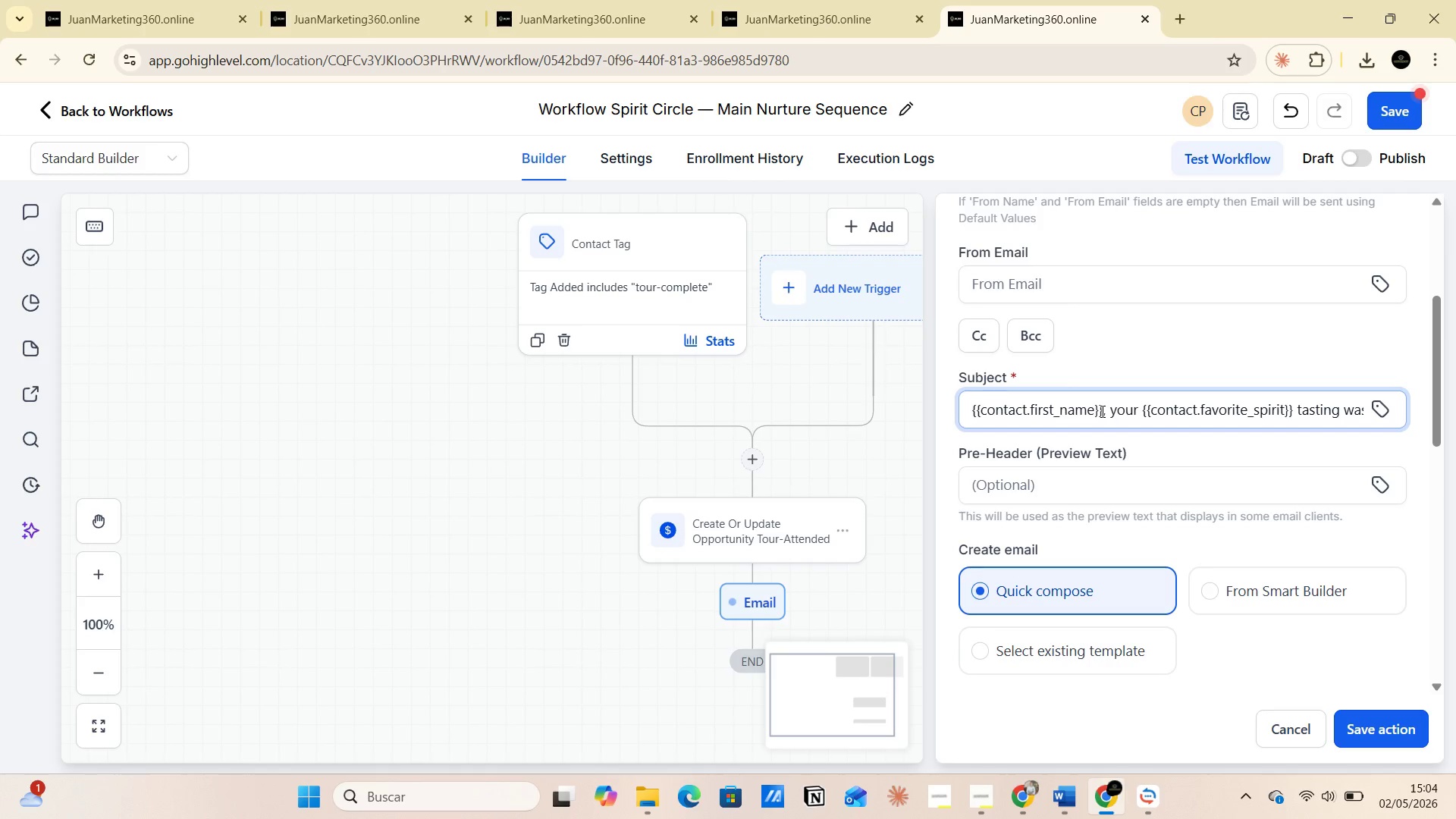 
left_click_drag(start_coordinate=[1101, 411], to_coordinate=[970, 410])
 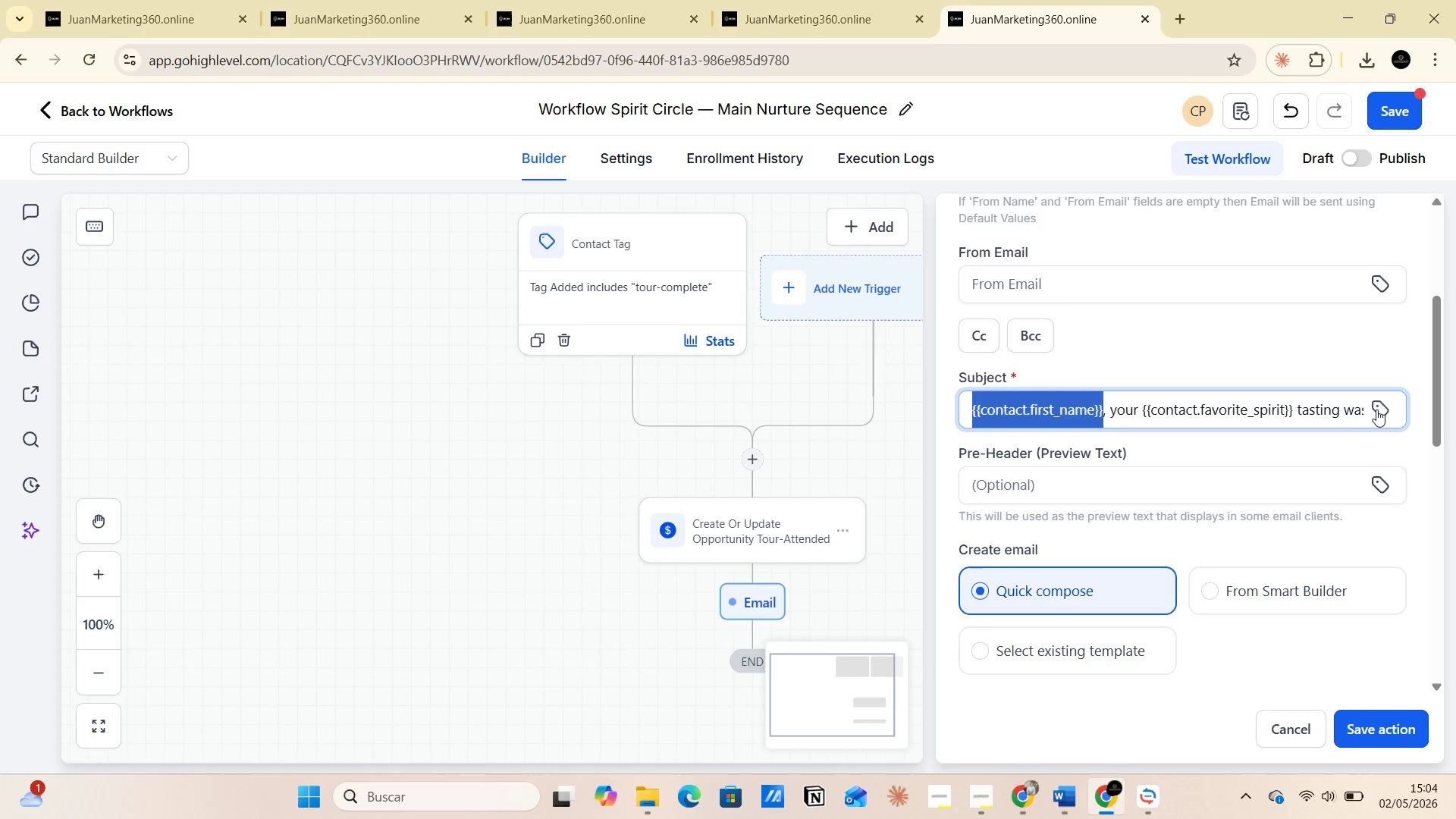 
left_click([1378, 408])
 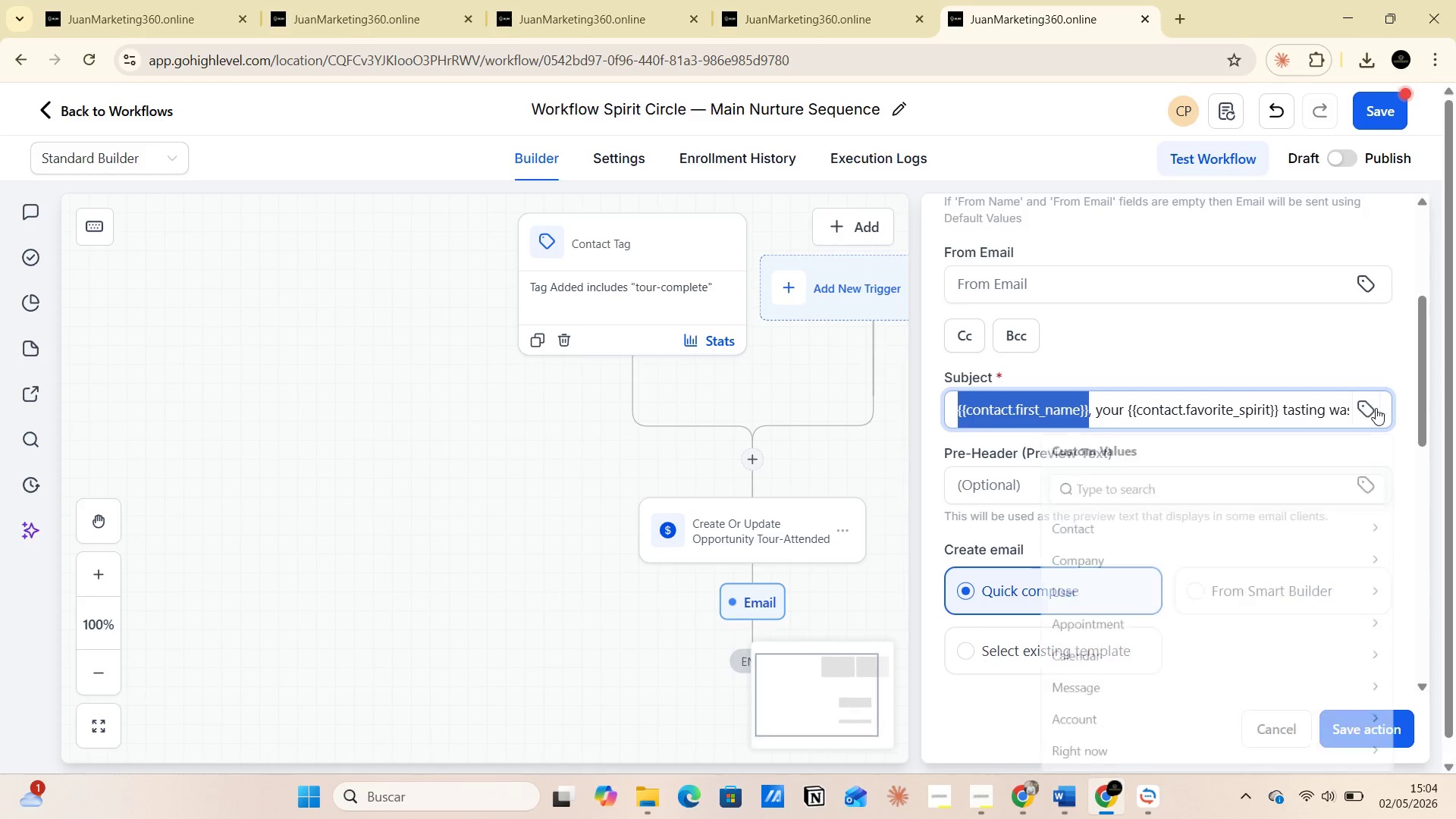 
mouse_move([1119, 554])
 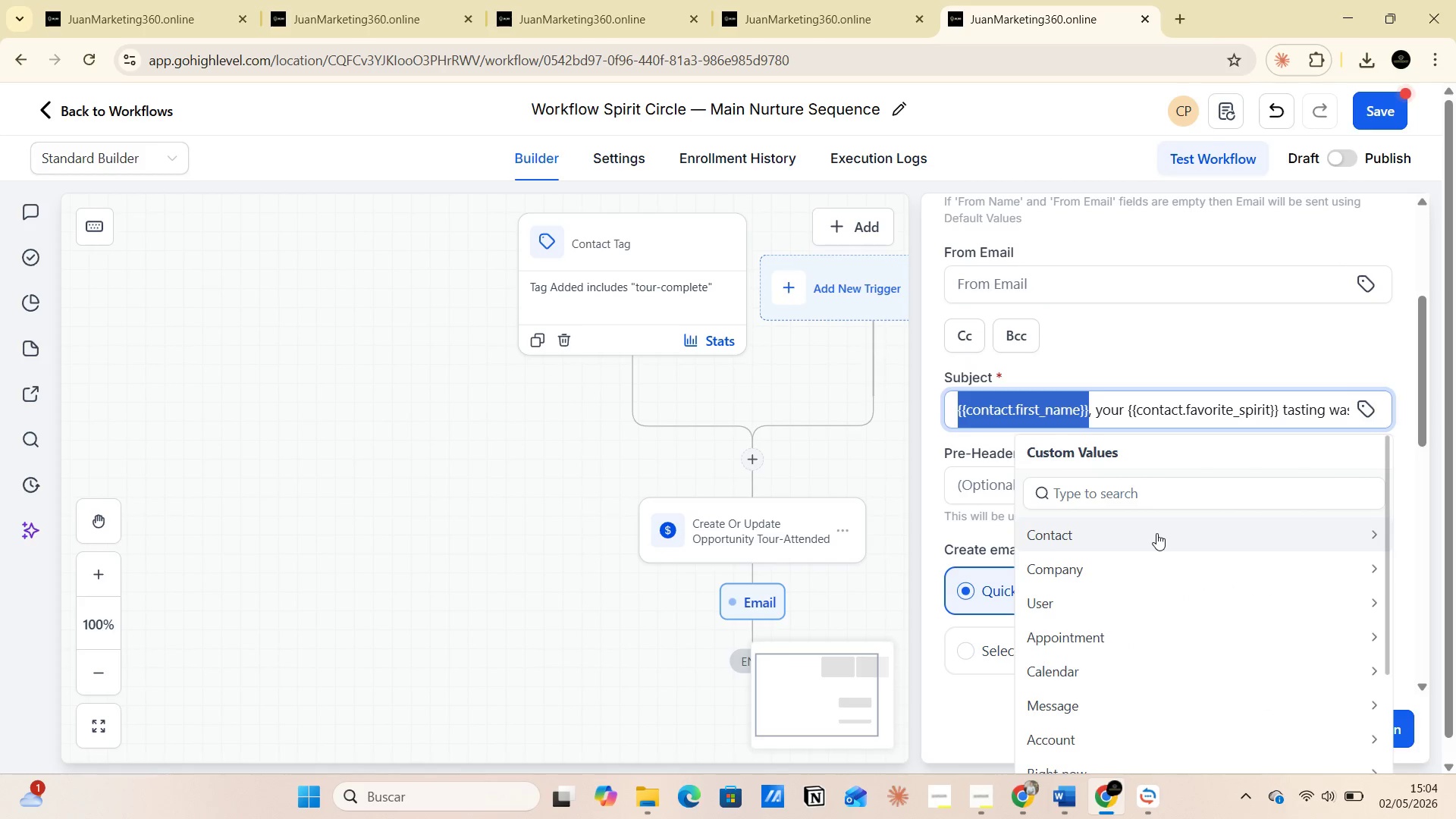 
left_click([1156, 533])
 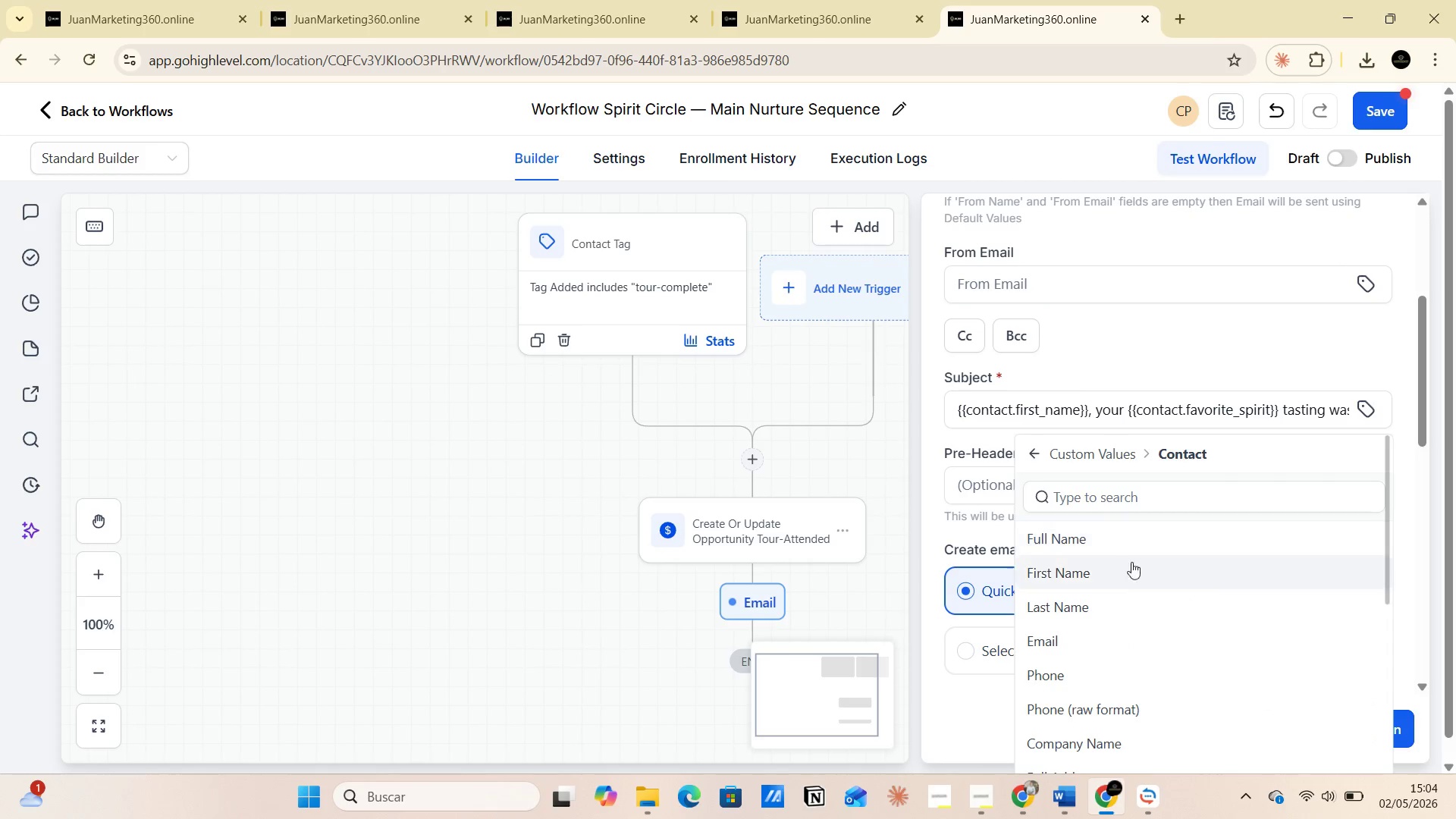 
left_click([1119, 579])
 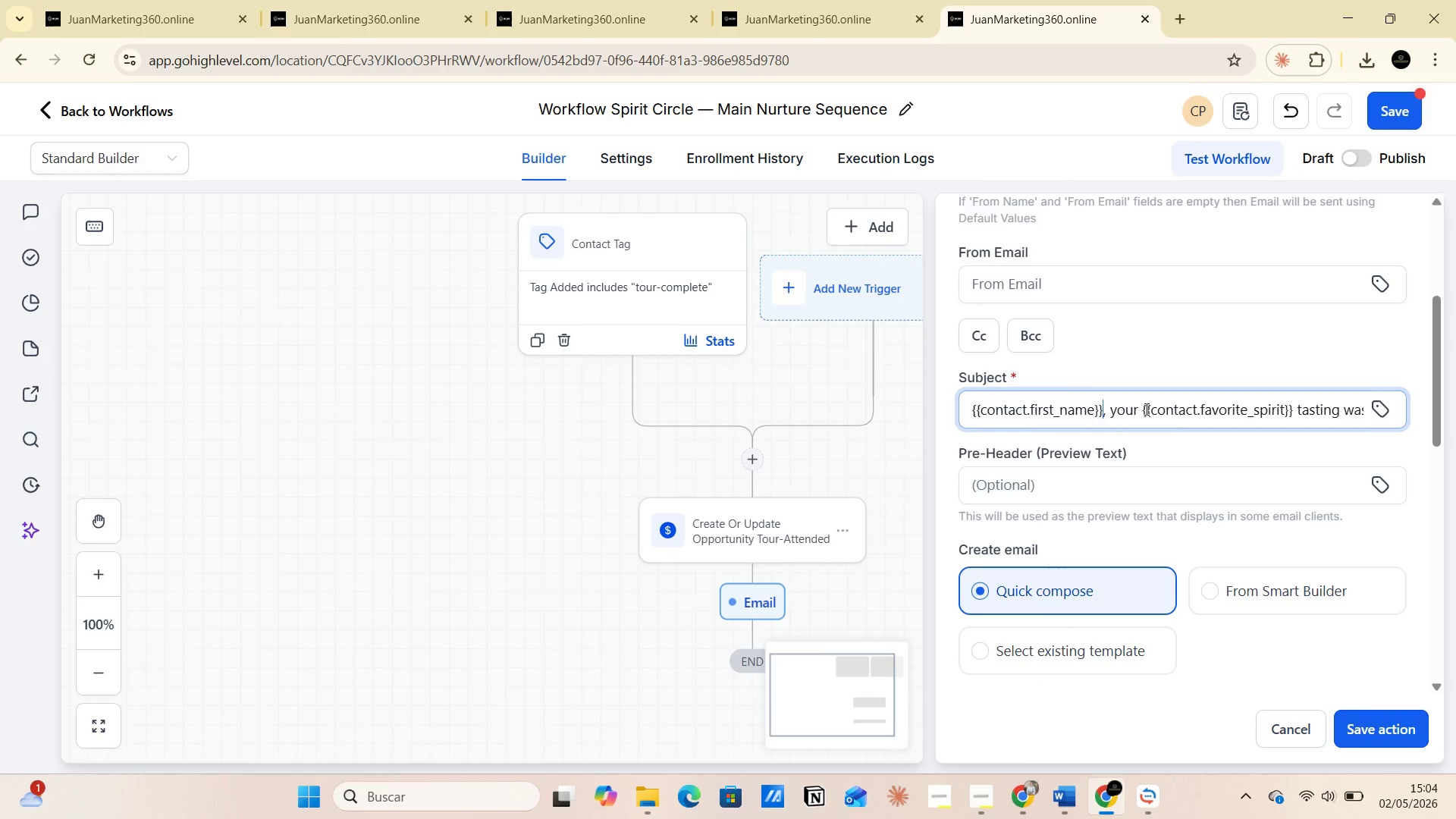 
left_click([1144, 409])
 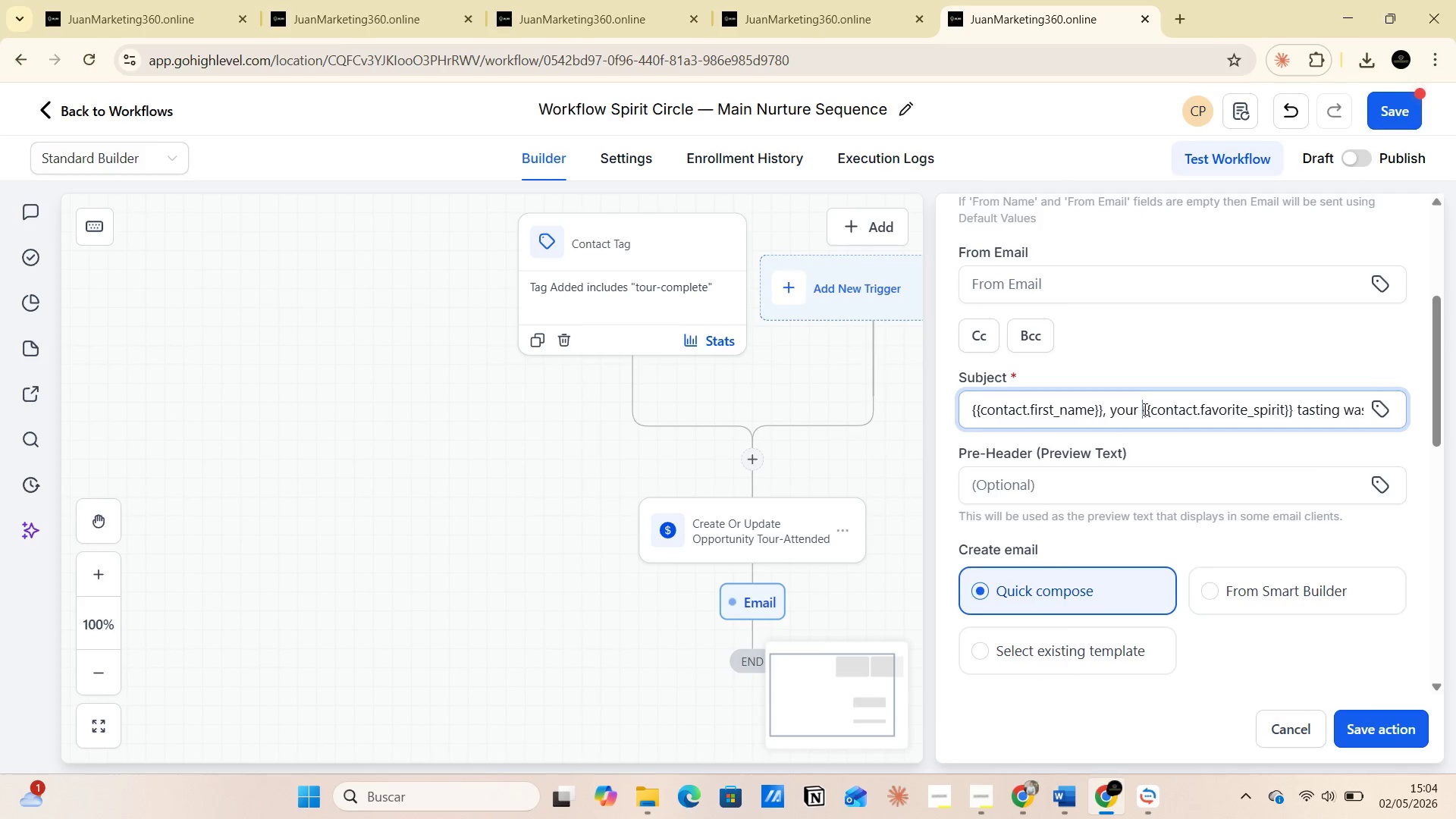 
left_click_drag(start_coordinate=[1144, 409], to_coordinate=[1291, 410])
 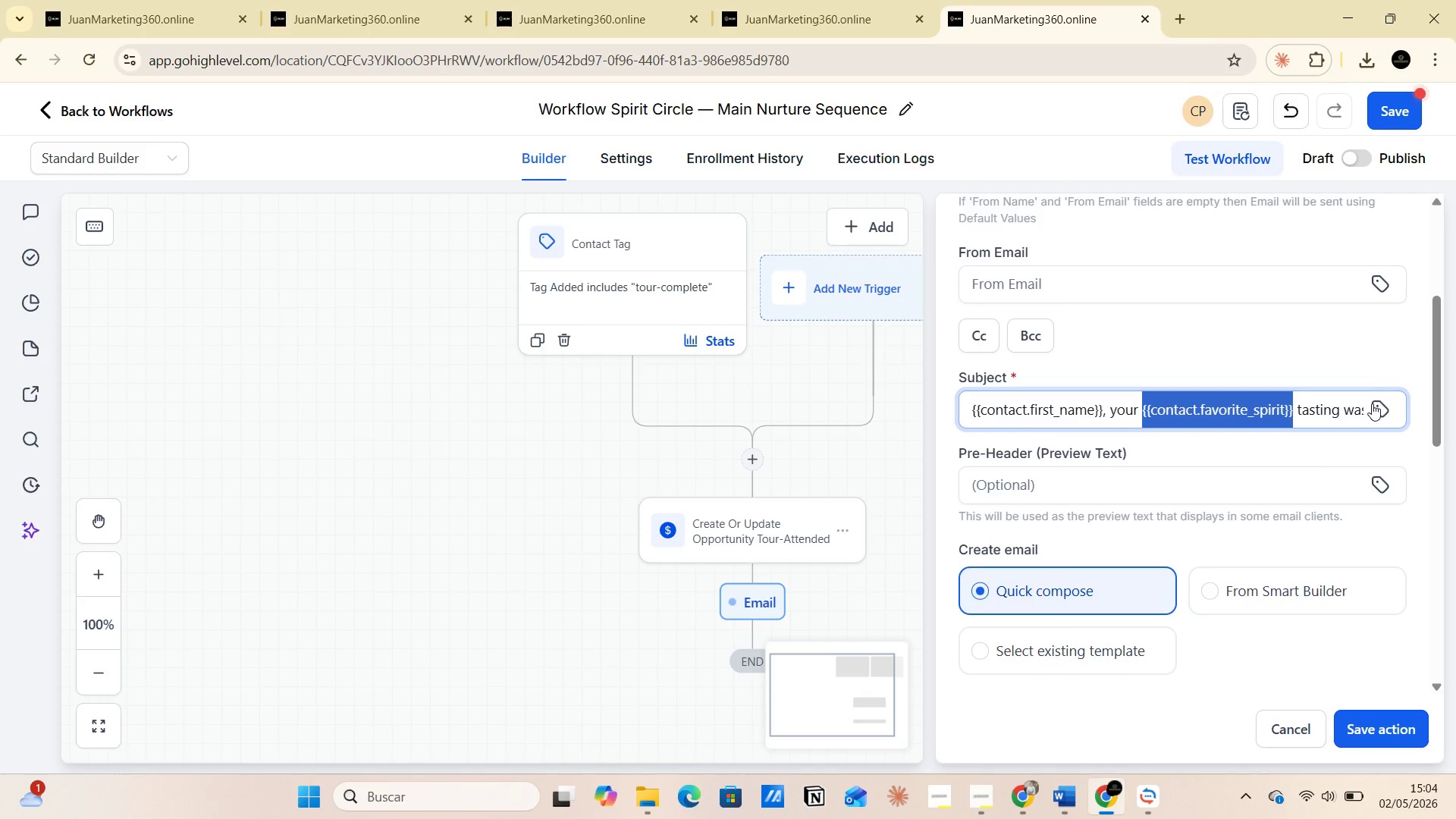 
left_click([1378, 403])
 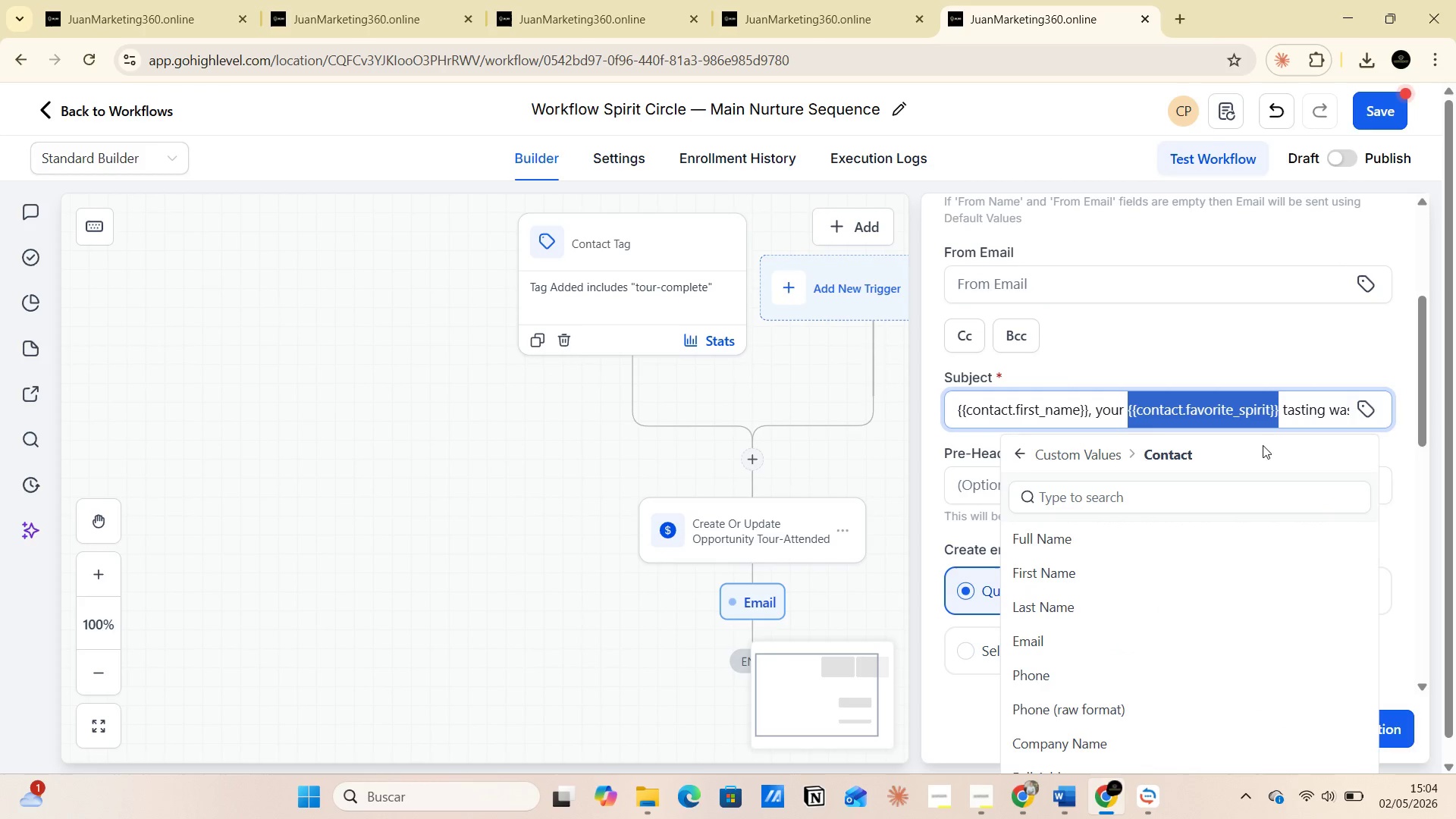 
scroll: coordinate [1154, 658], scroll_direction: down, amount: 9.0
 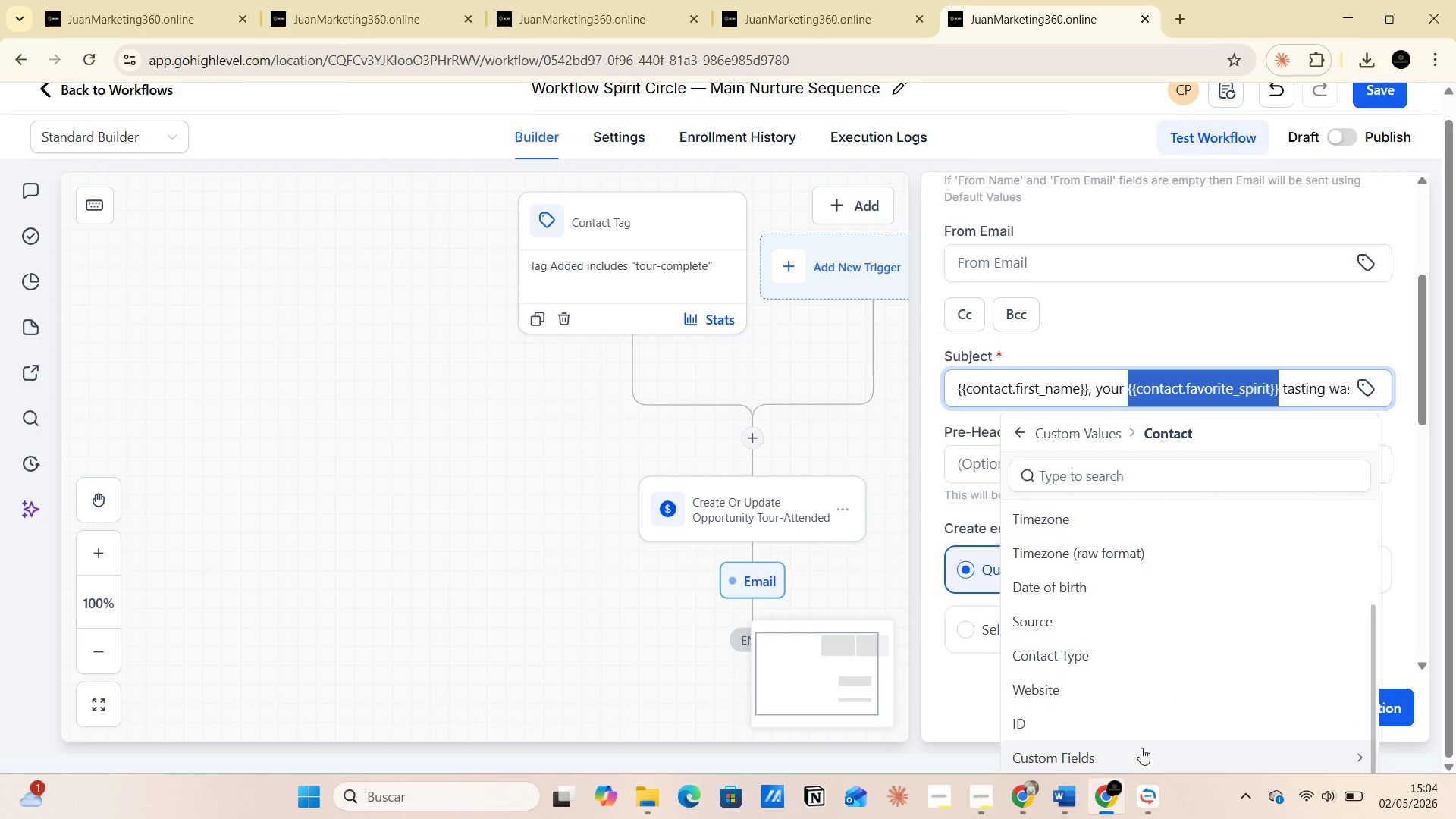 
left_click([1147, 758])
 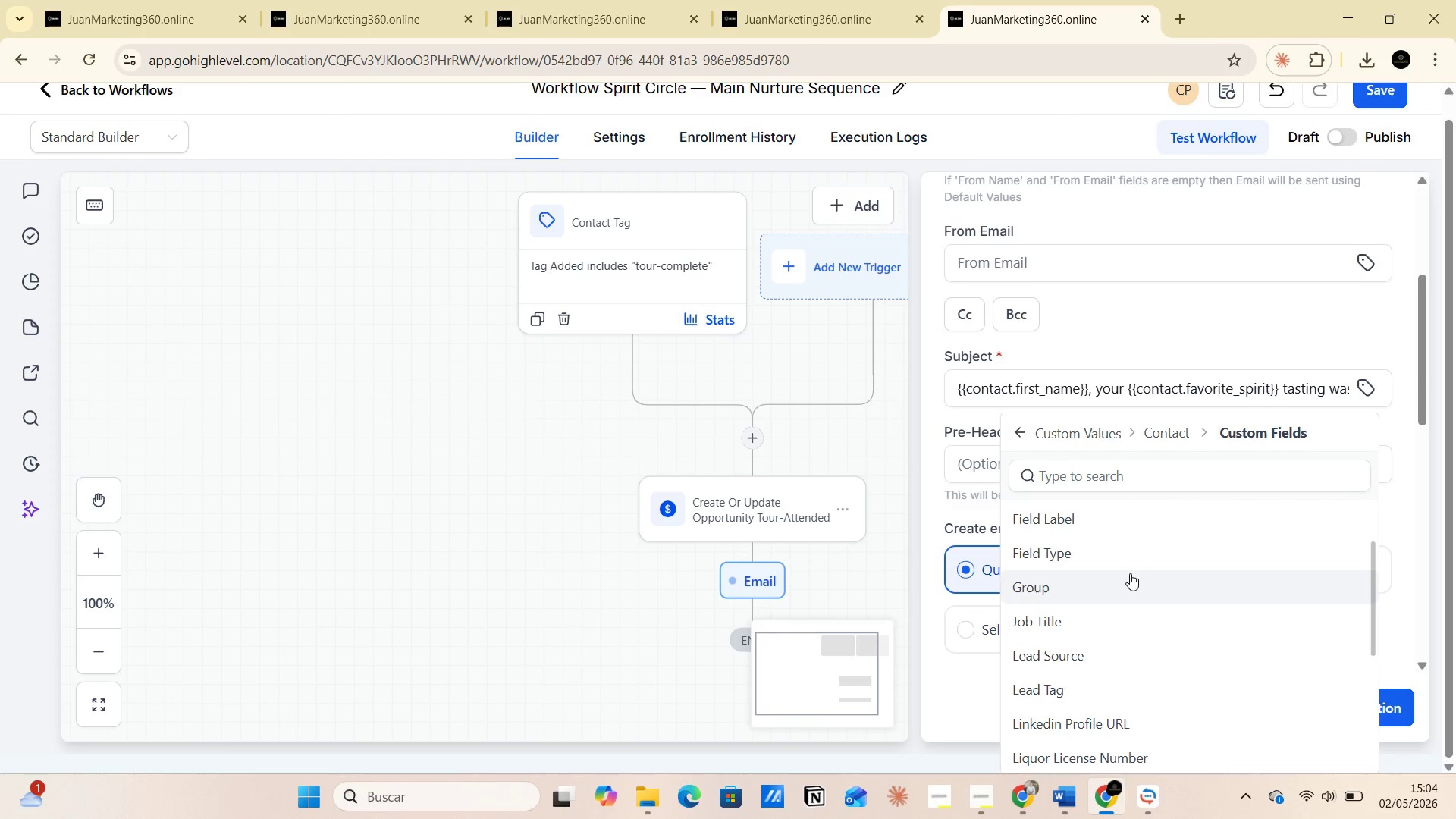 
scroll: coordinate [1131, 585], scroll_direction: down, amount: 5.0
 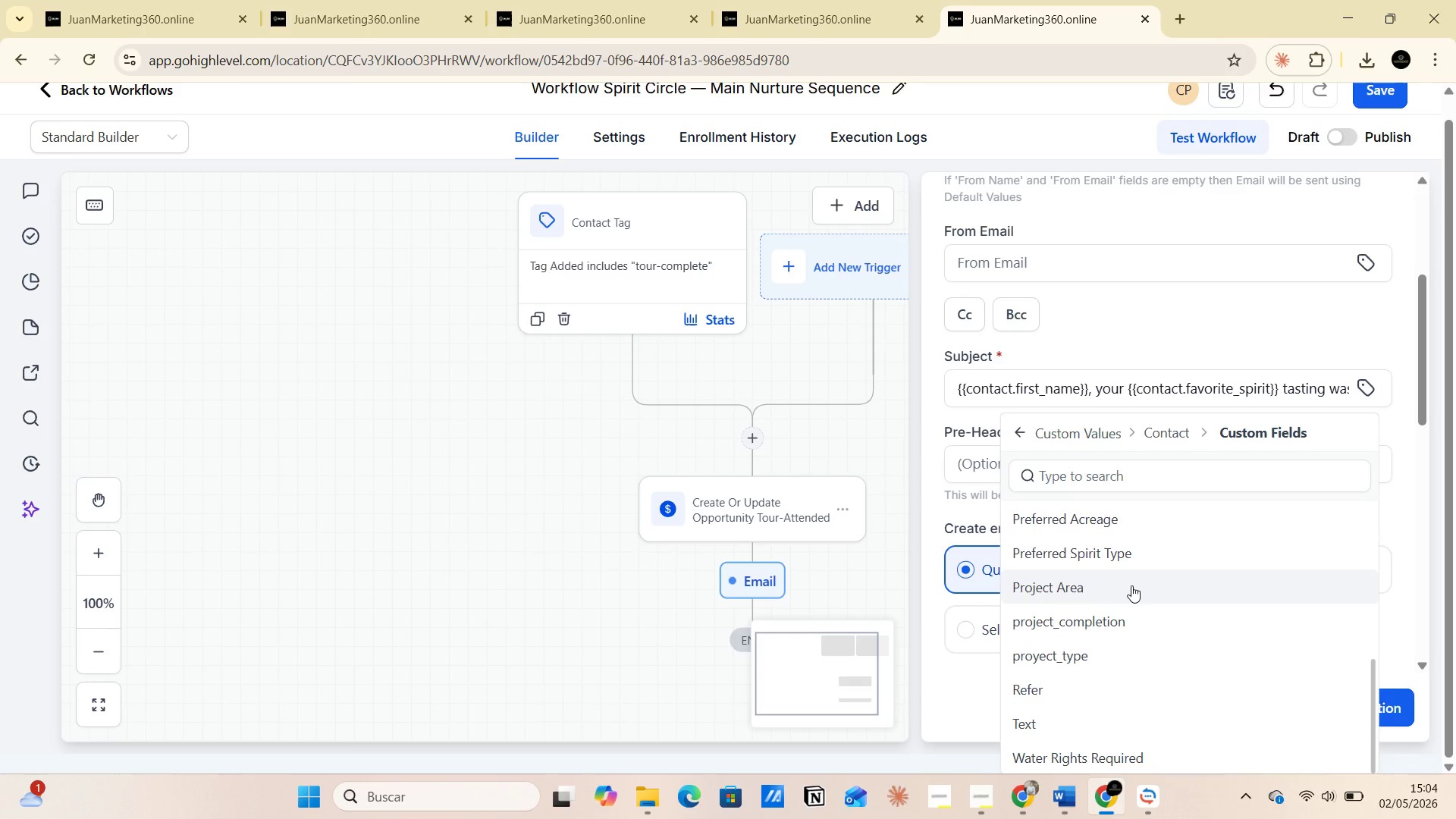 
scroll: coordinate [1133, 587], scroll_direction: up, amount: 2.0
 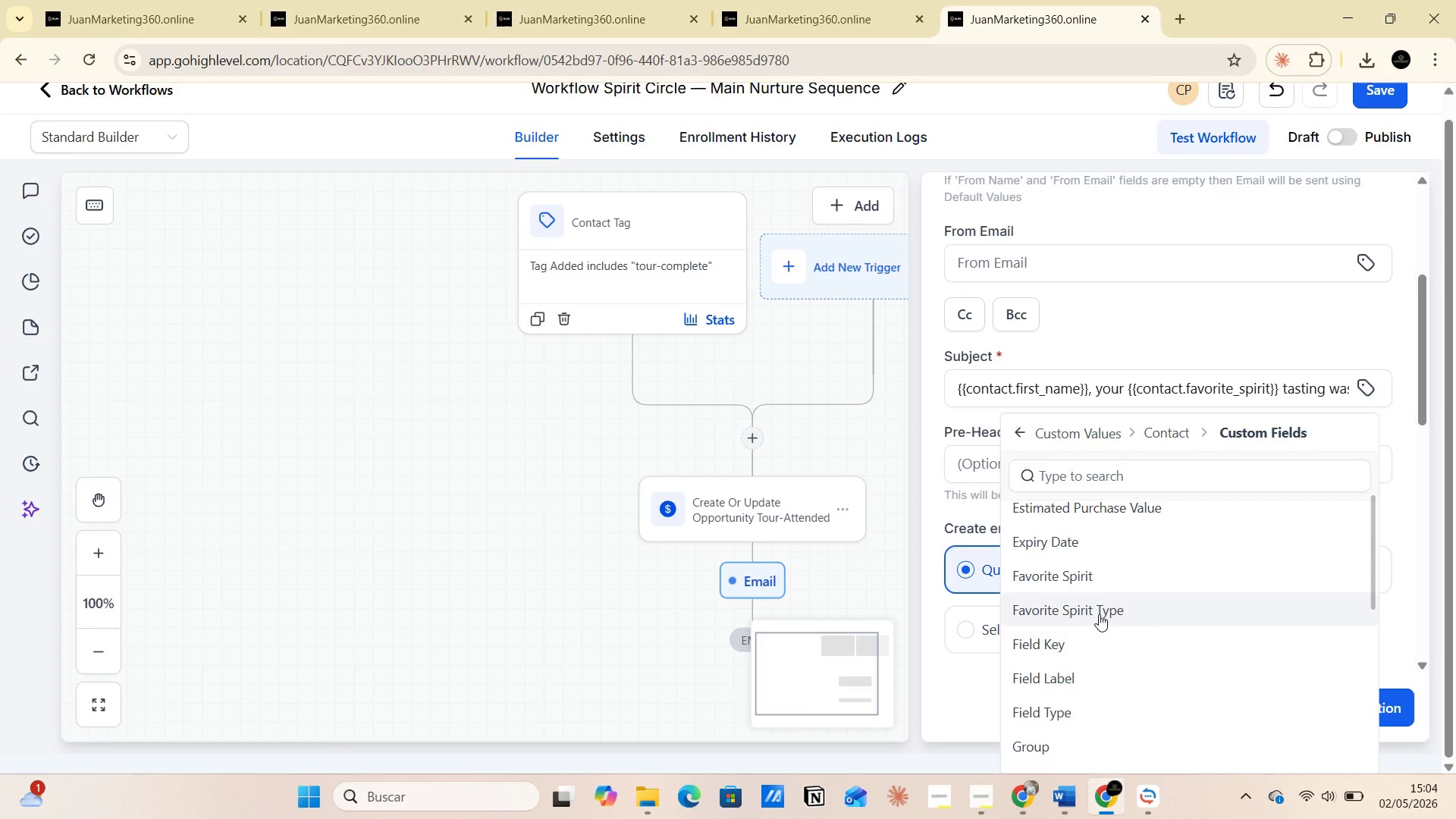 
left_click([1063, 577])
 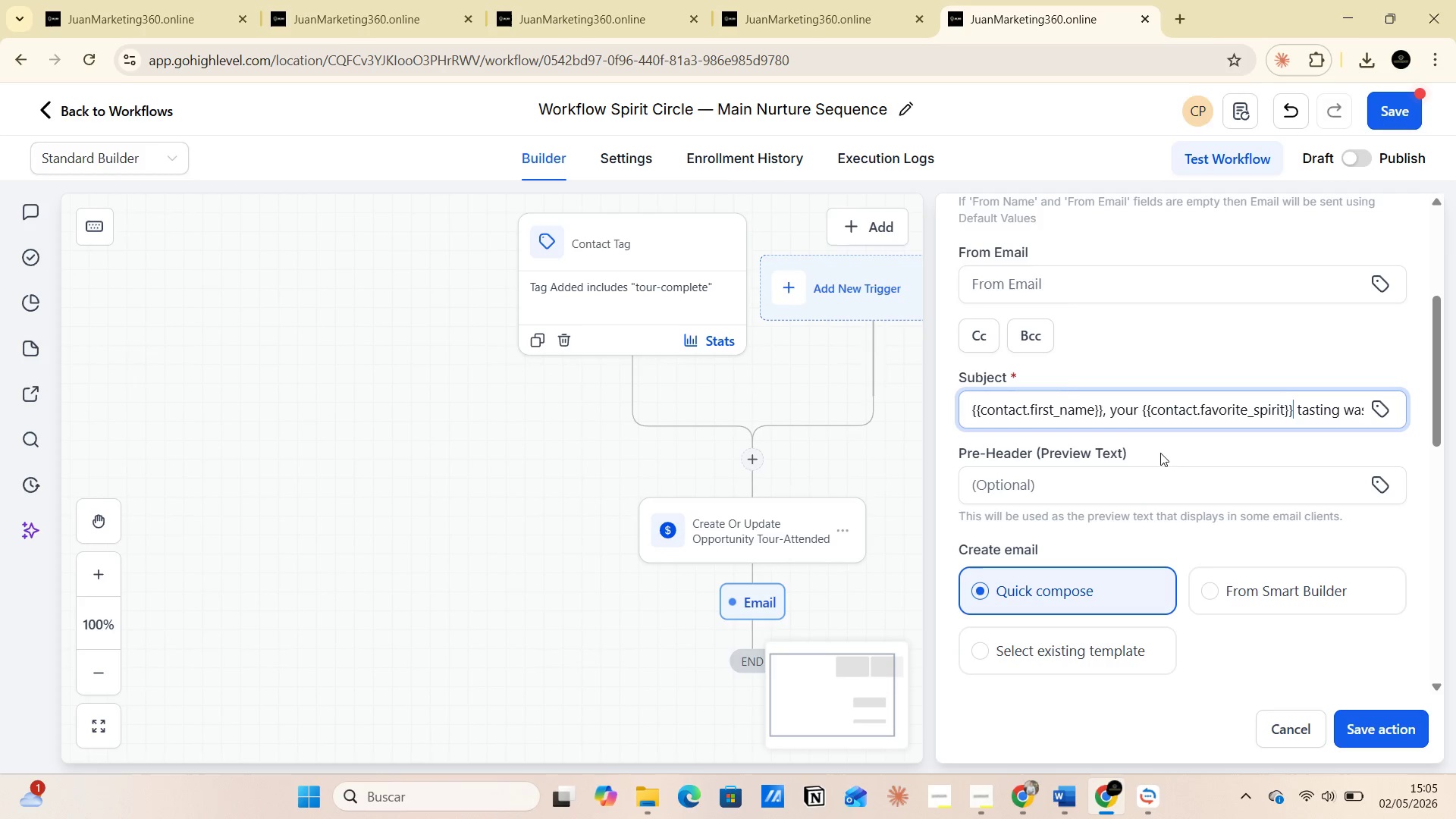 
wait(8.36)
 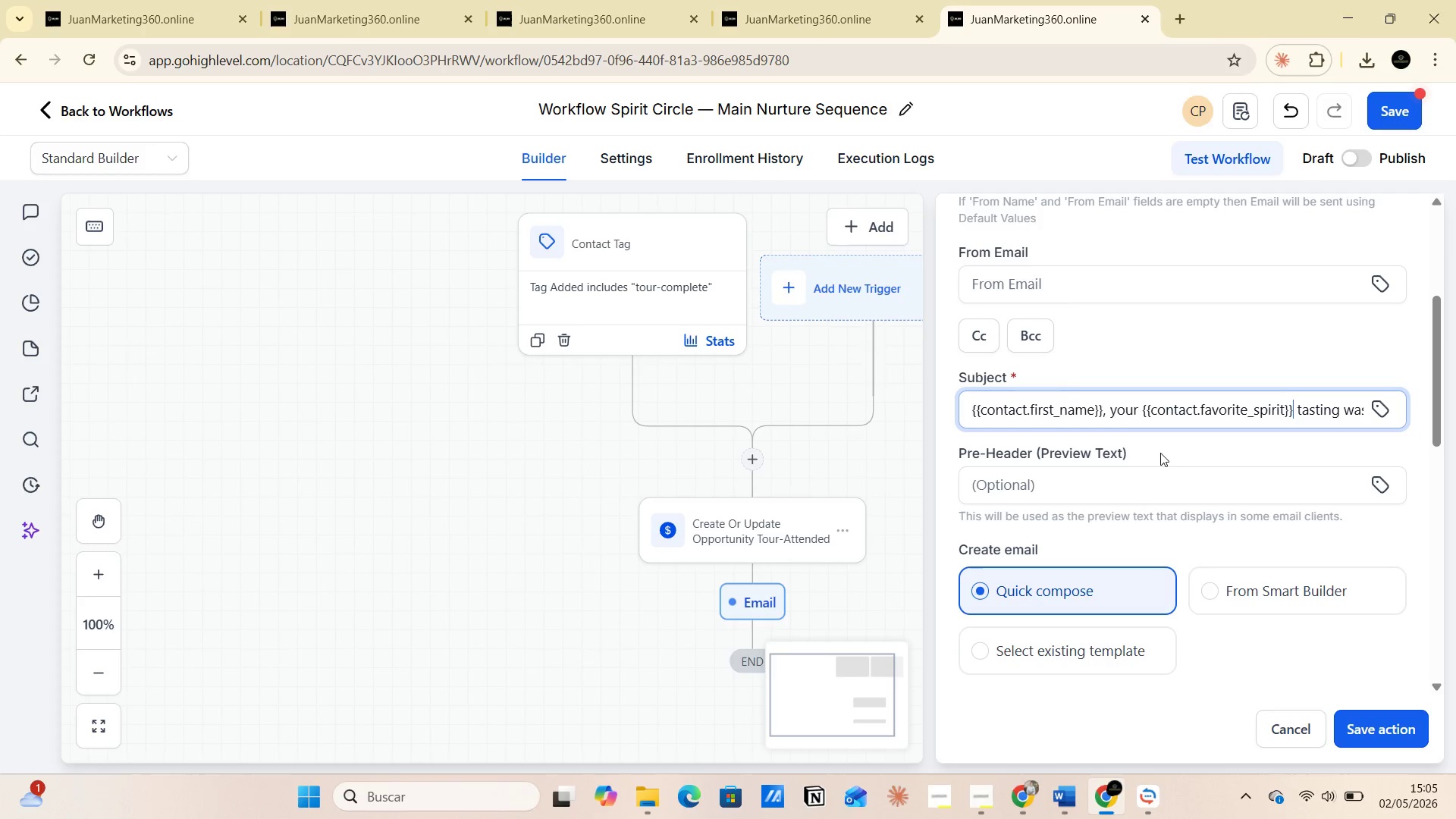 
left_click([1020, 643])
 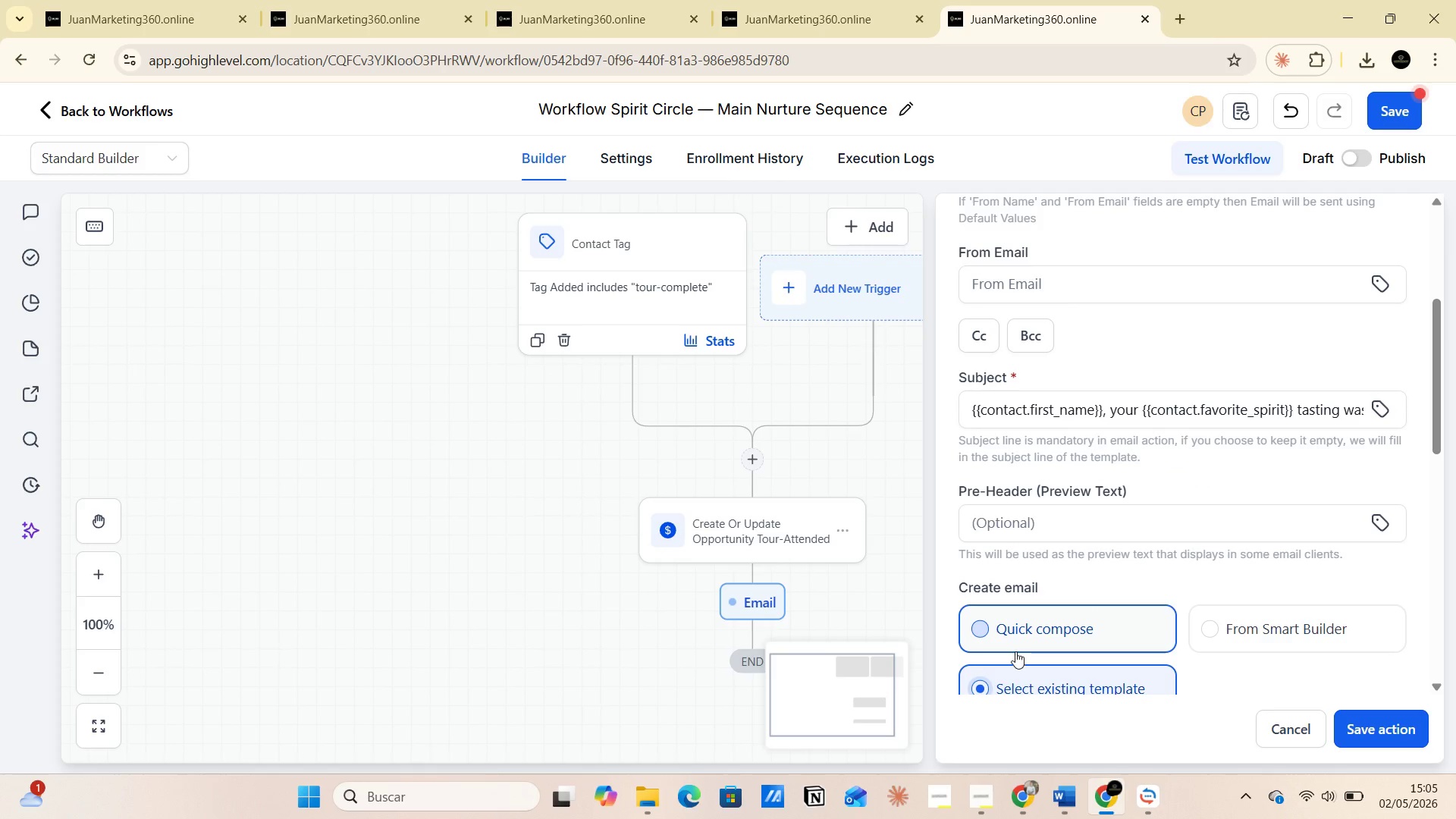 
scroll: coordinate [1025, 604], scroll_direction: down, amount: 4.0
 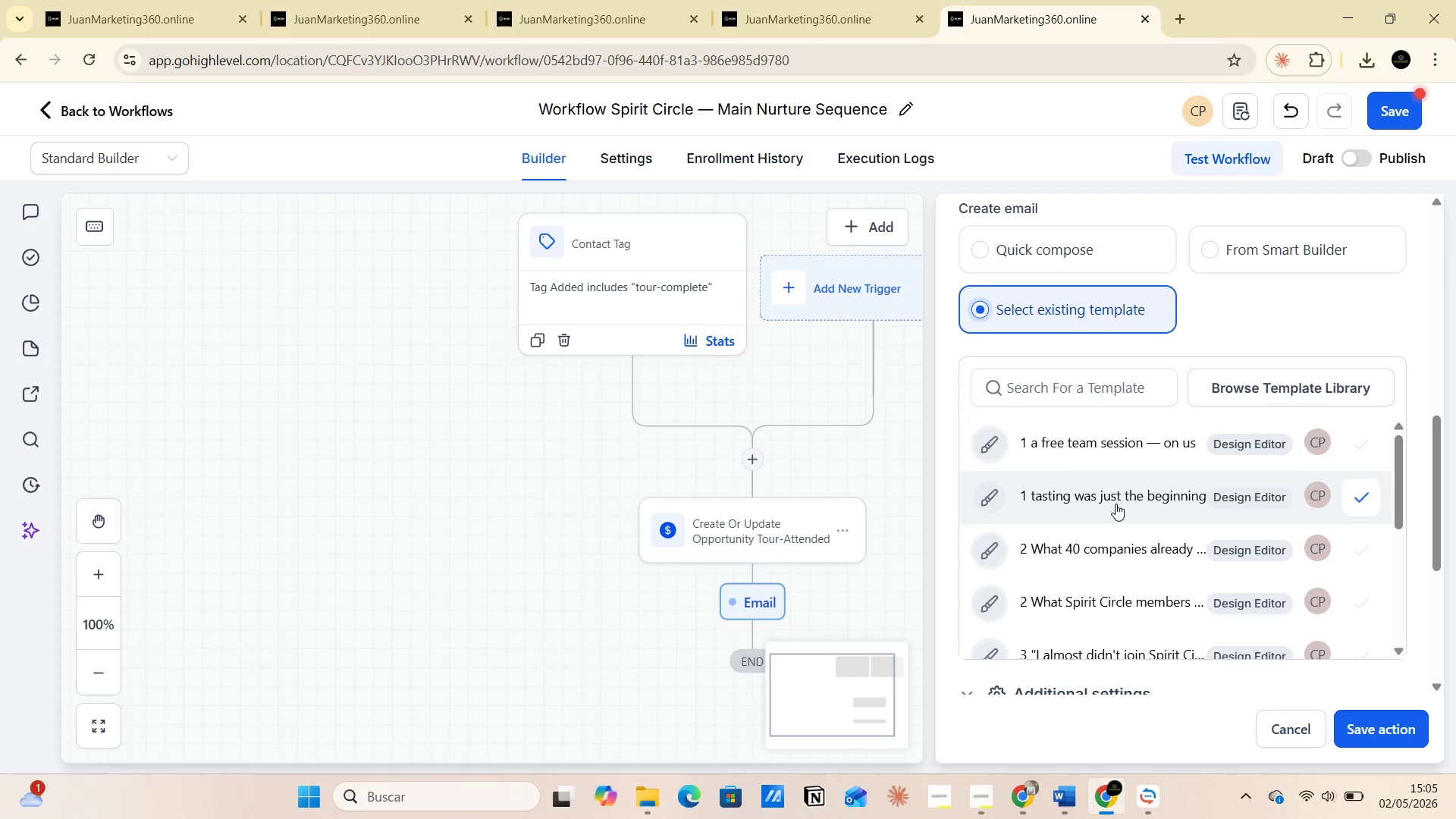 
wait(10.28)
 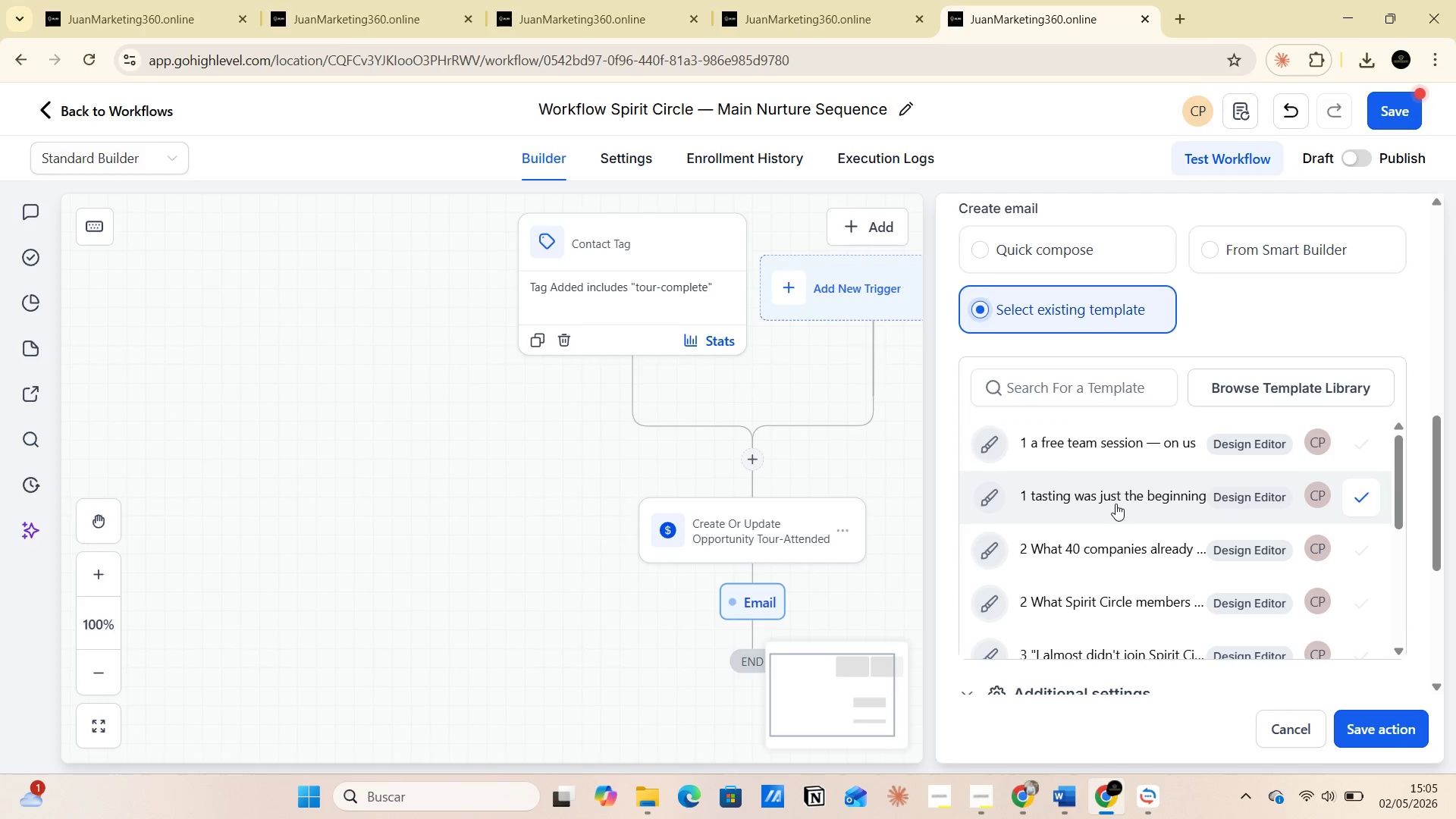 
left_click([1105, 497])
 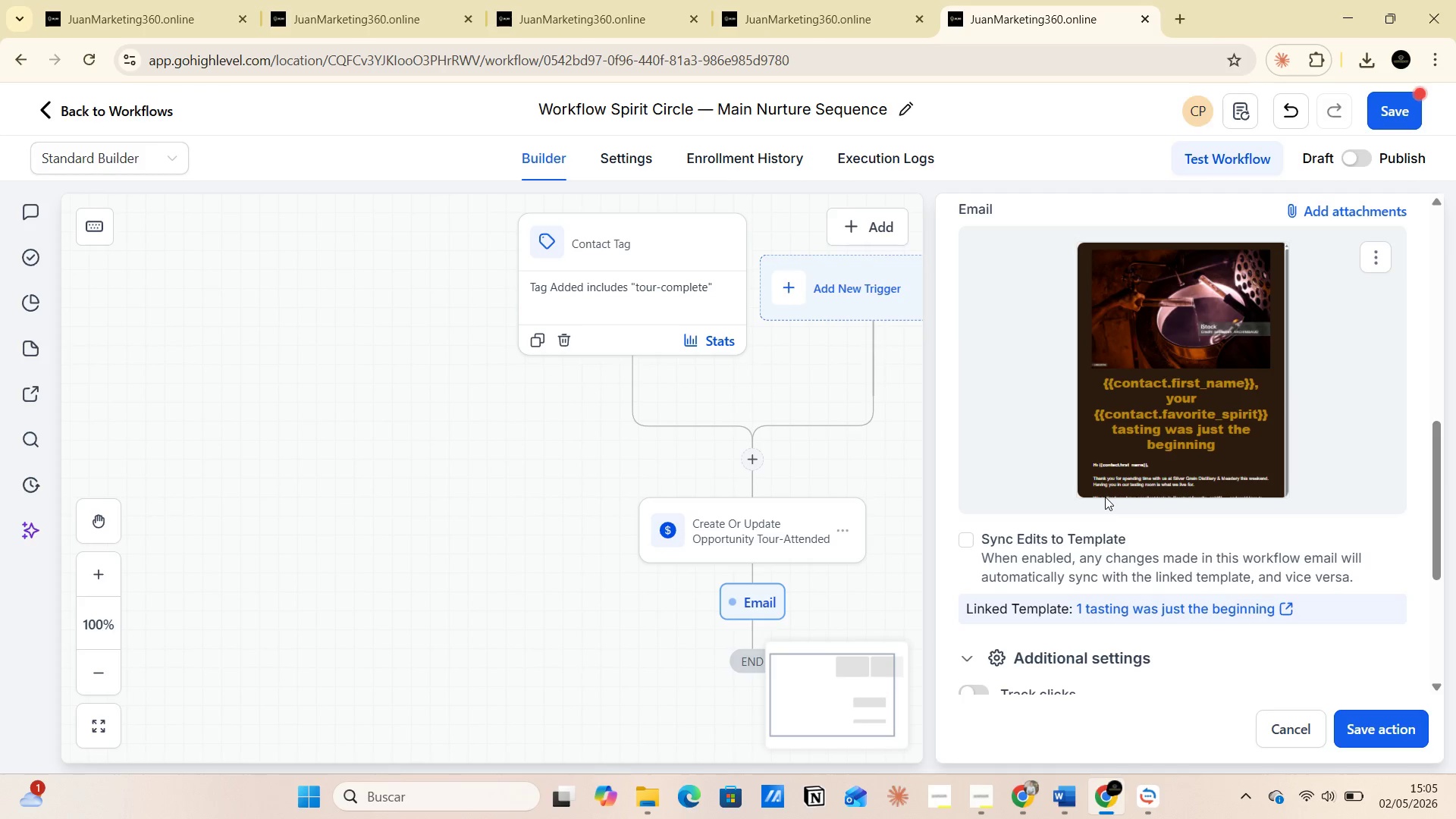 
scroll: coordinate [1092, 458], scroll_direction: down, amount: 5.0
 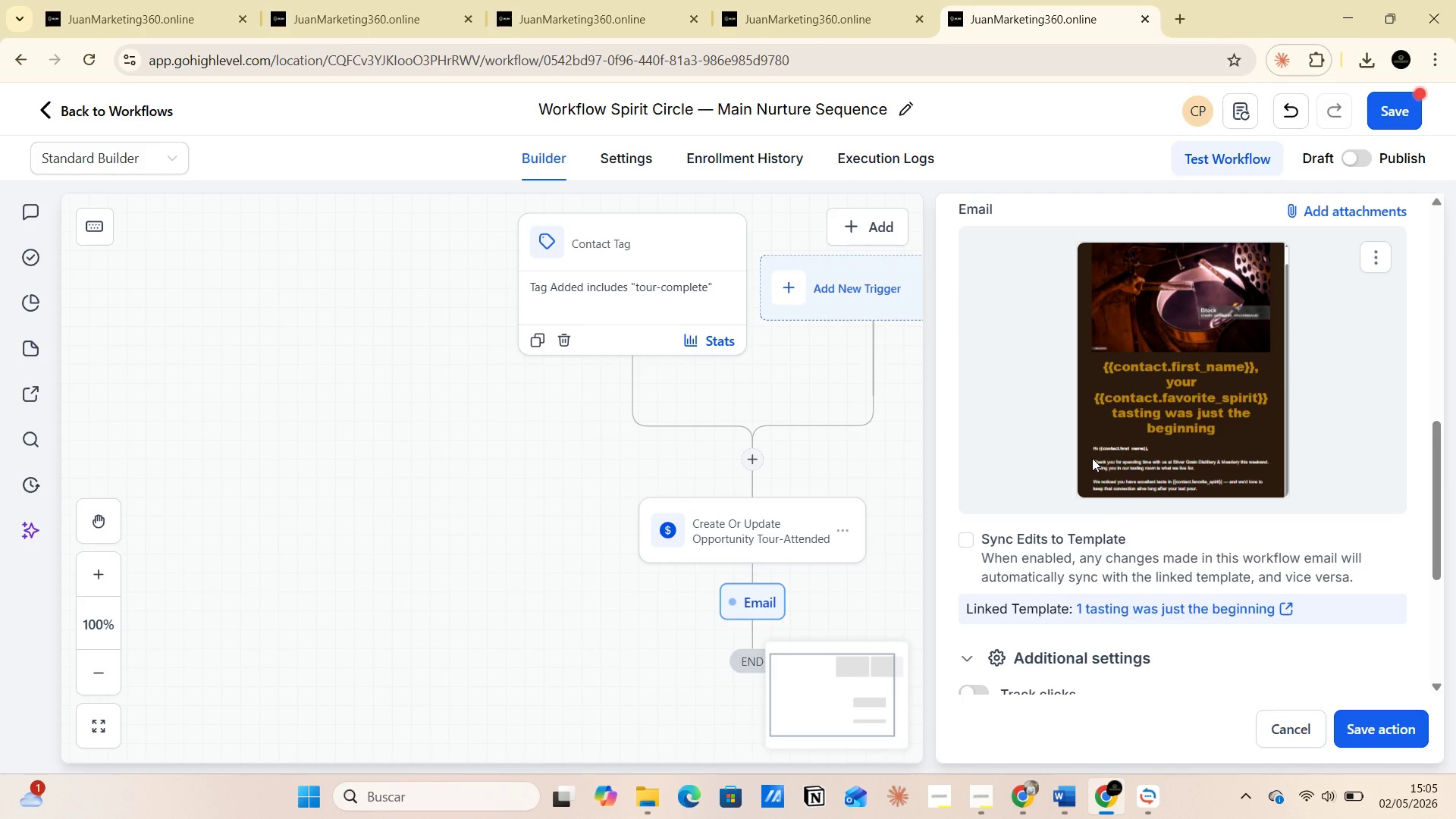 
scroll: coordinate [1282, 395], scroll_direction: up, amount: 18.0
 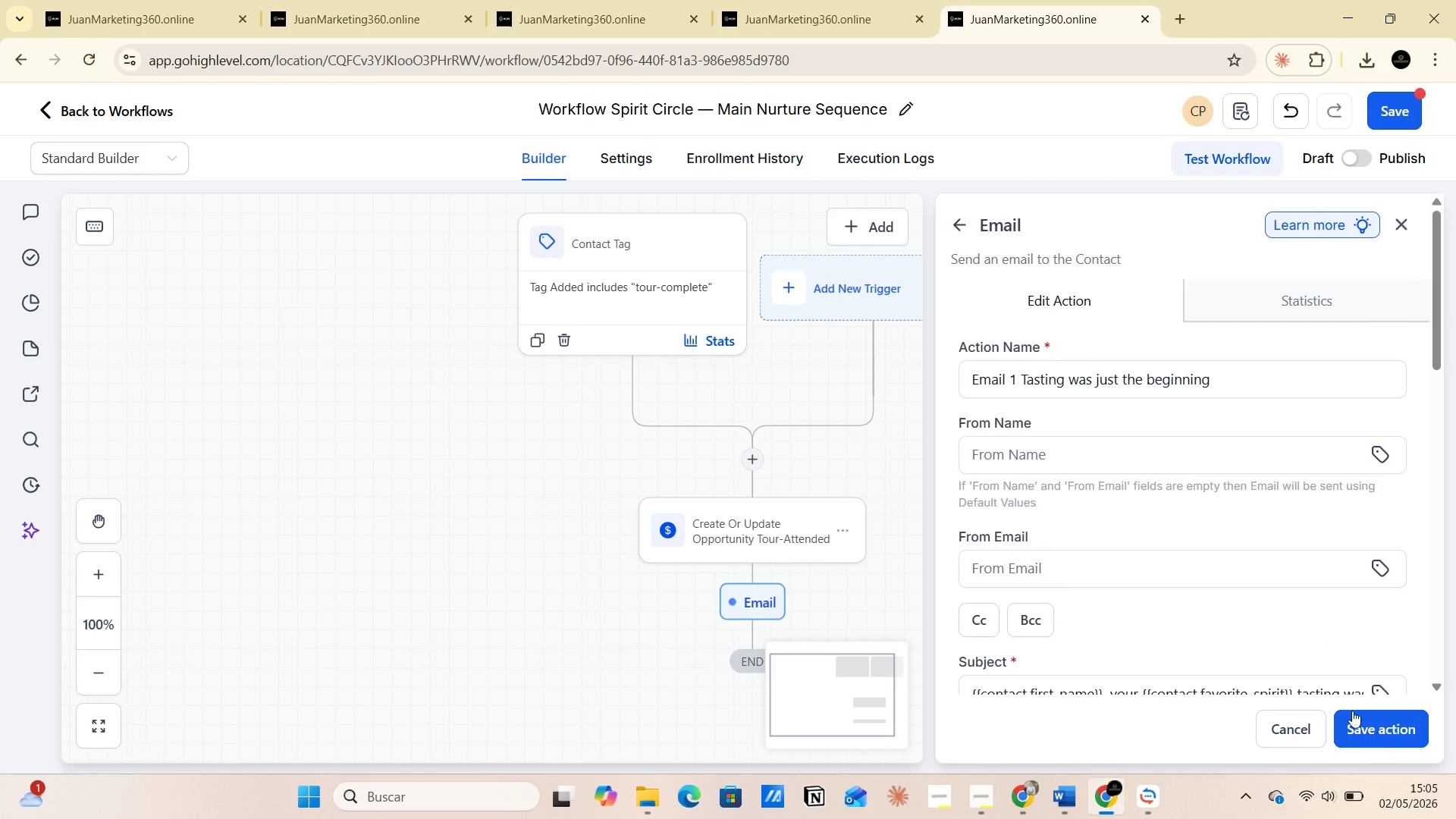 
scroll: coordinate [1107, 508], scroll_direction: down, amount: 1.0
 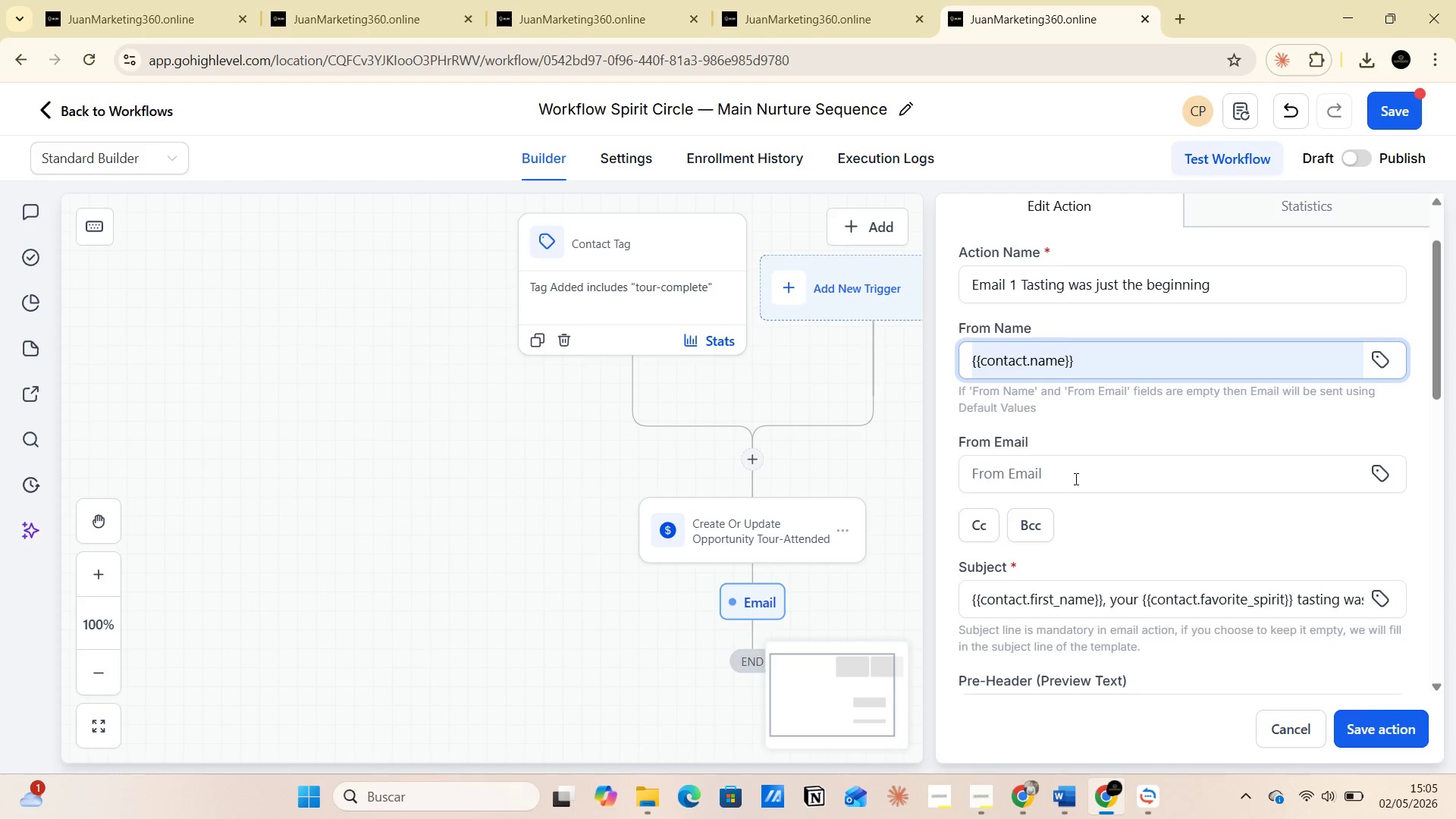 
left_click([1072, 453])
 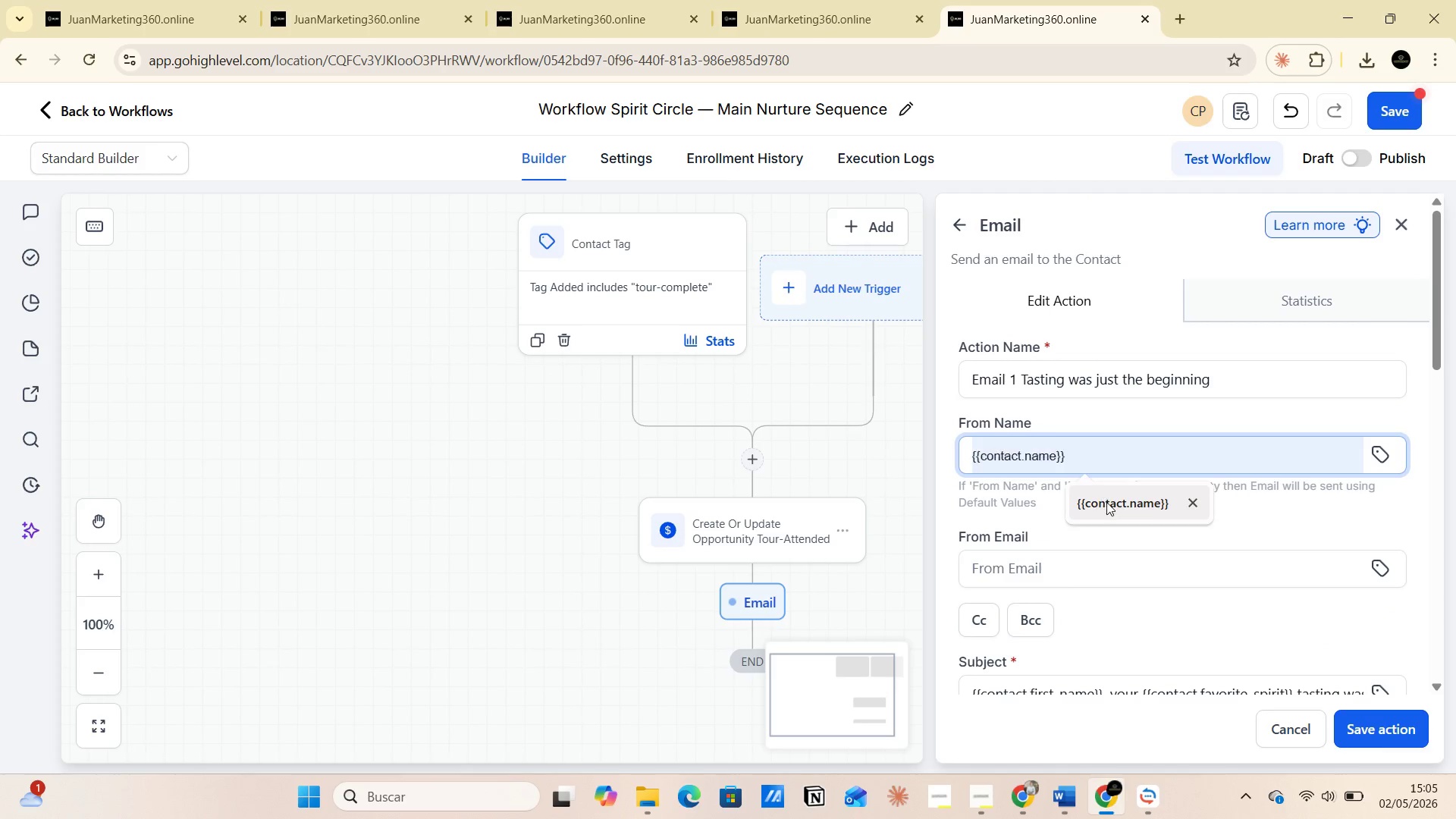 
left_click([1106, 503])
 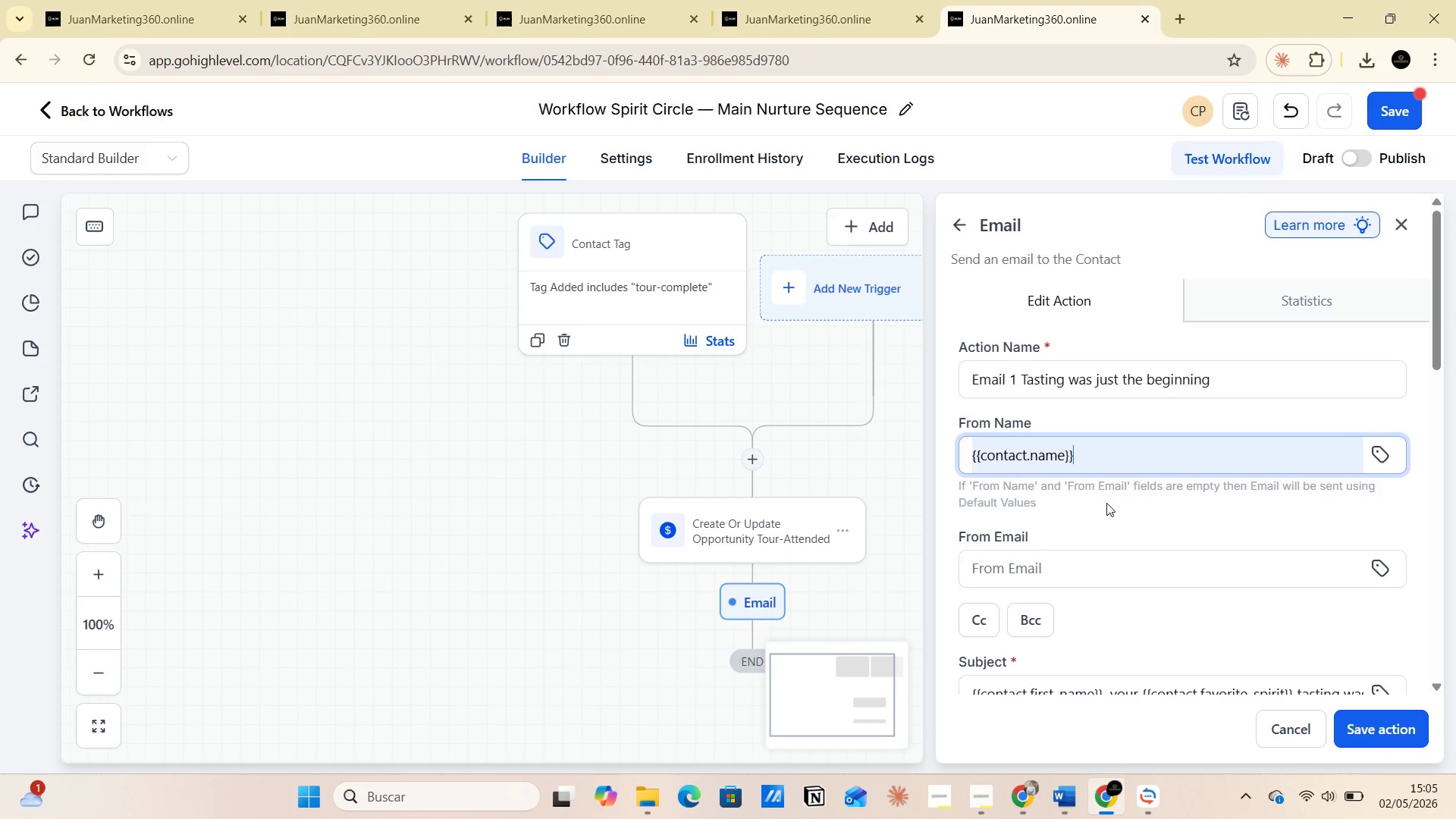 
scroll: coordinate [1079, 504], scroll_direction: down, amount: 2.0
 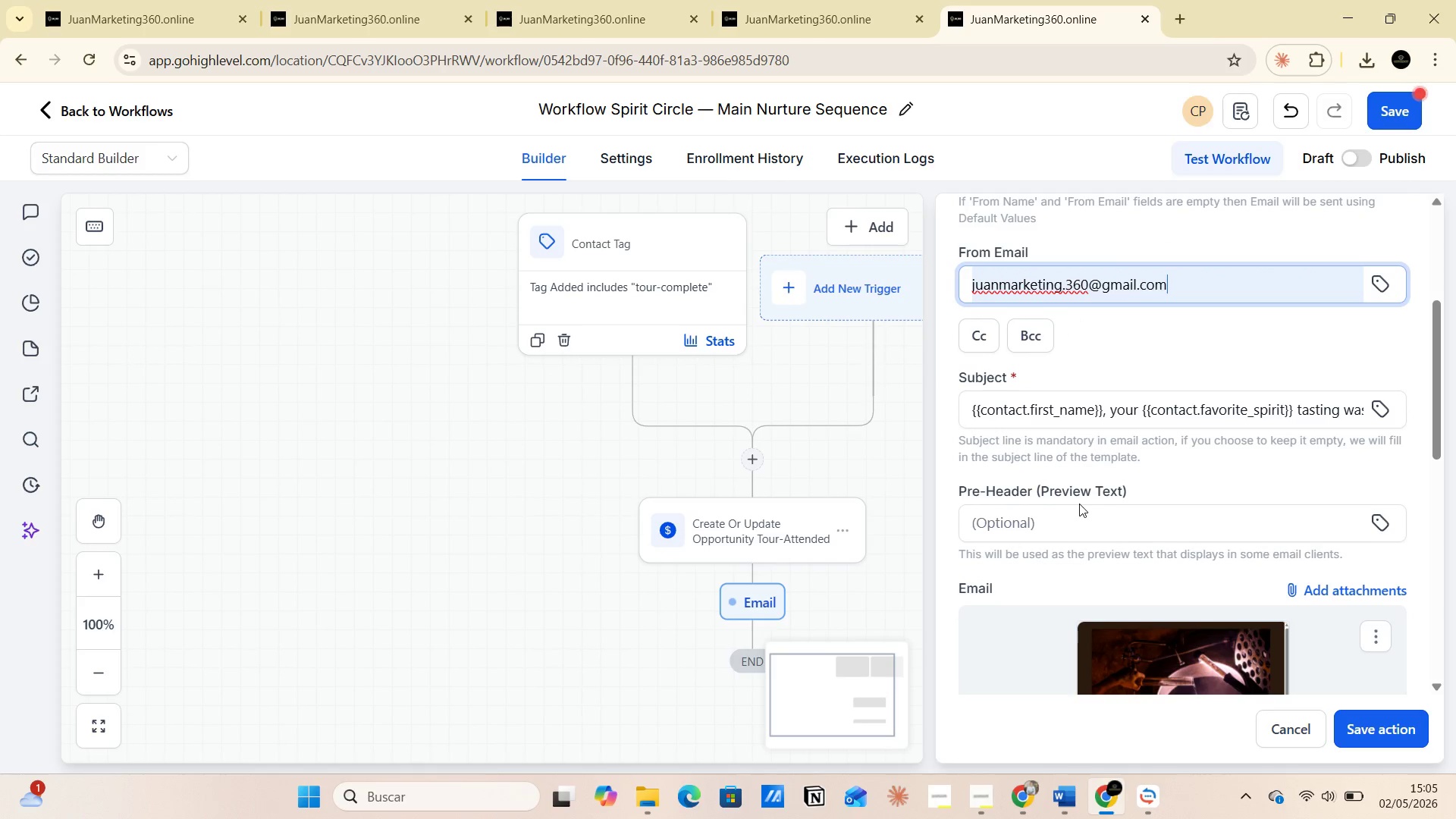 
left_click([1072, 475])
 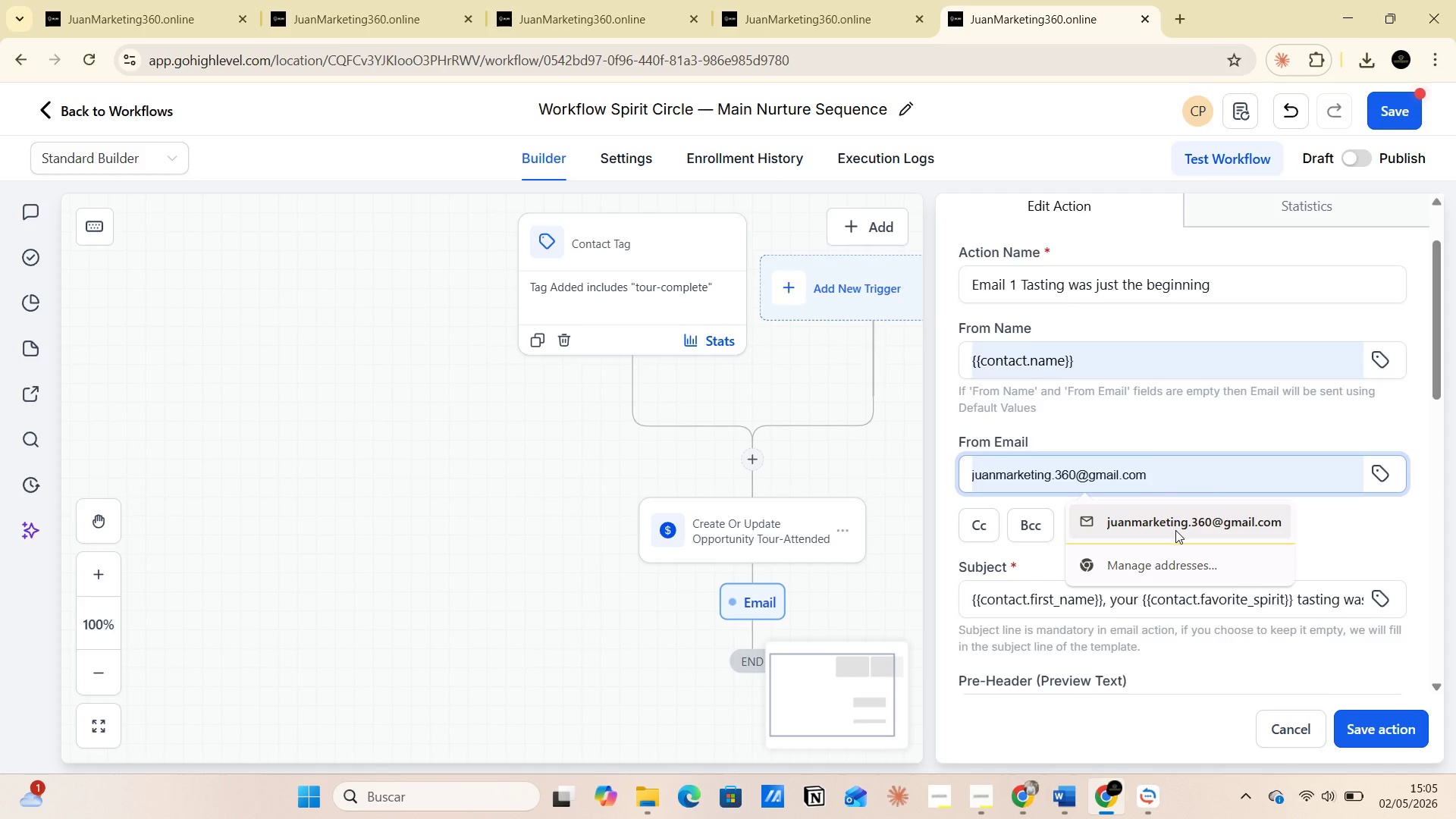 
left_click([1175, 530])
 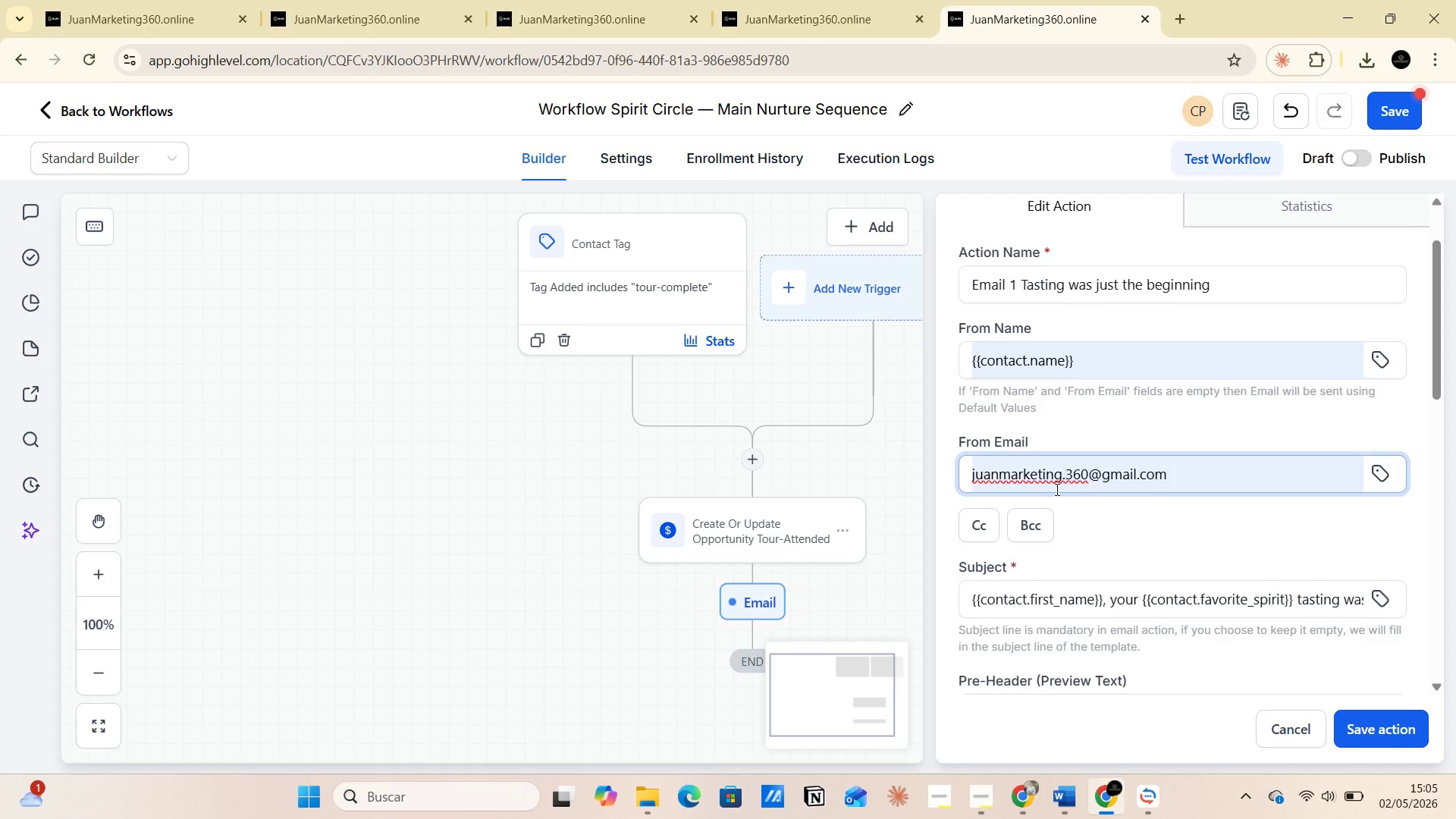 
scroll: coordinate [1122, 609], scroll_direction: down, amount: 14.0
 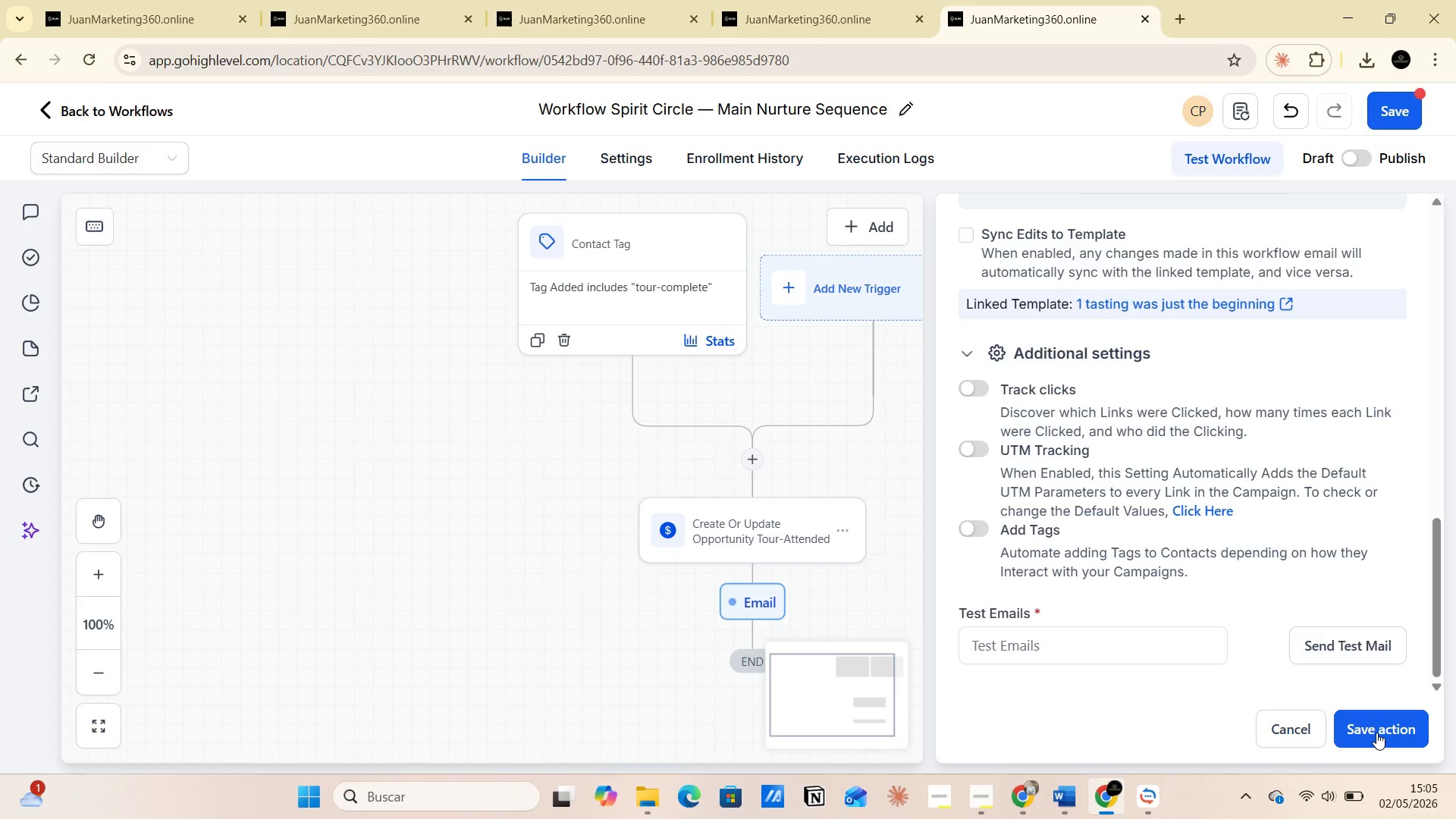 
left_click([1376, 733])
 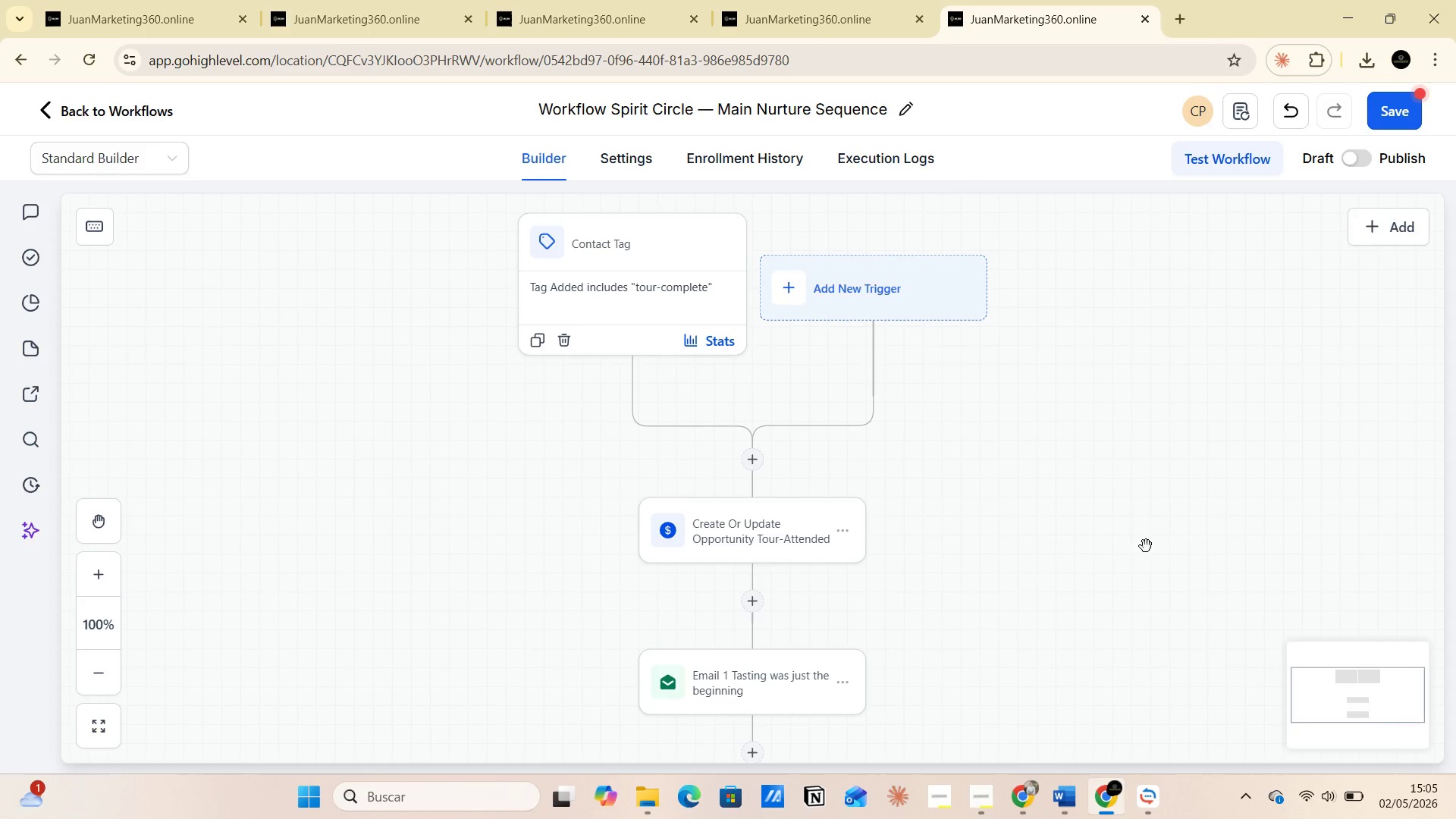 
scroll: coordinate [1146, 464], scroll_direction: down, amount: 4.0
 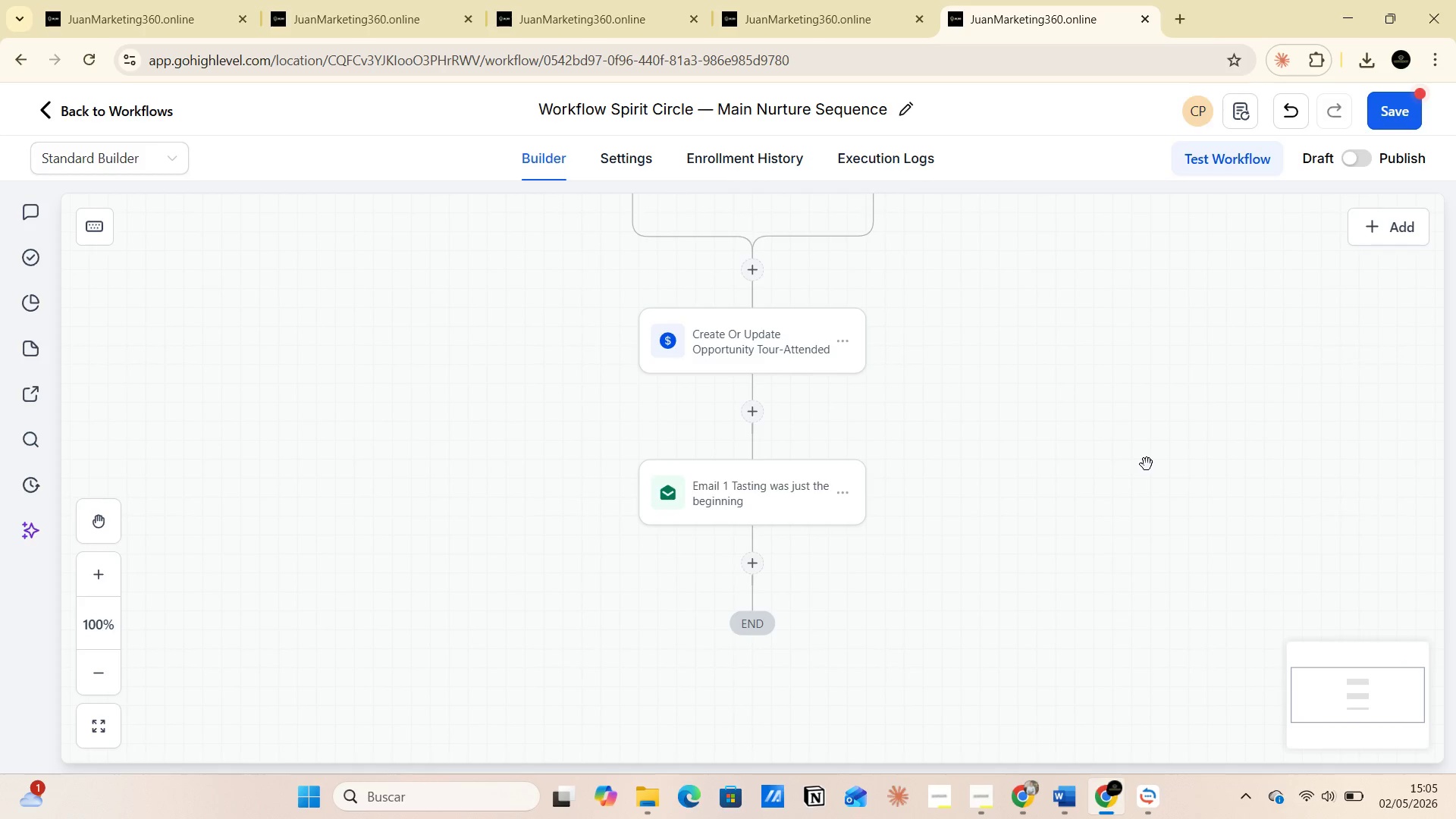 
wait(6.89)
 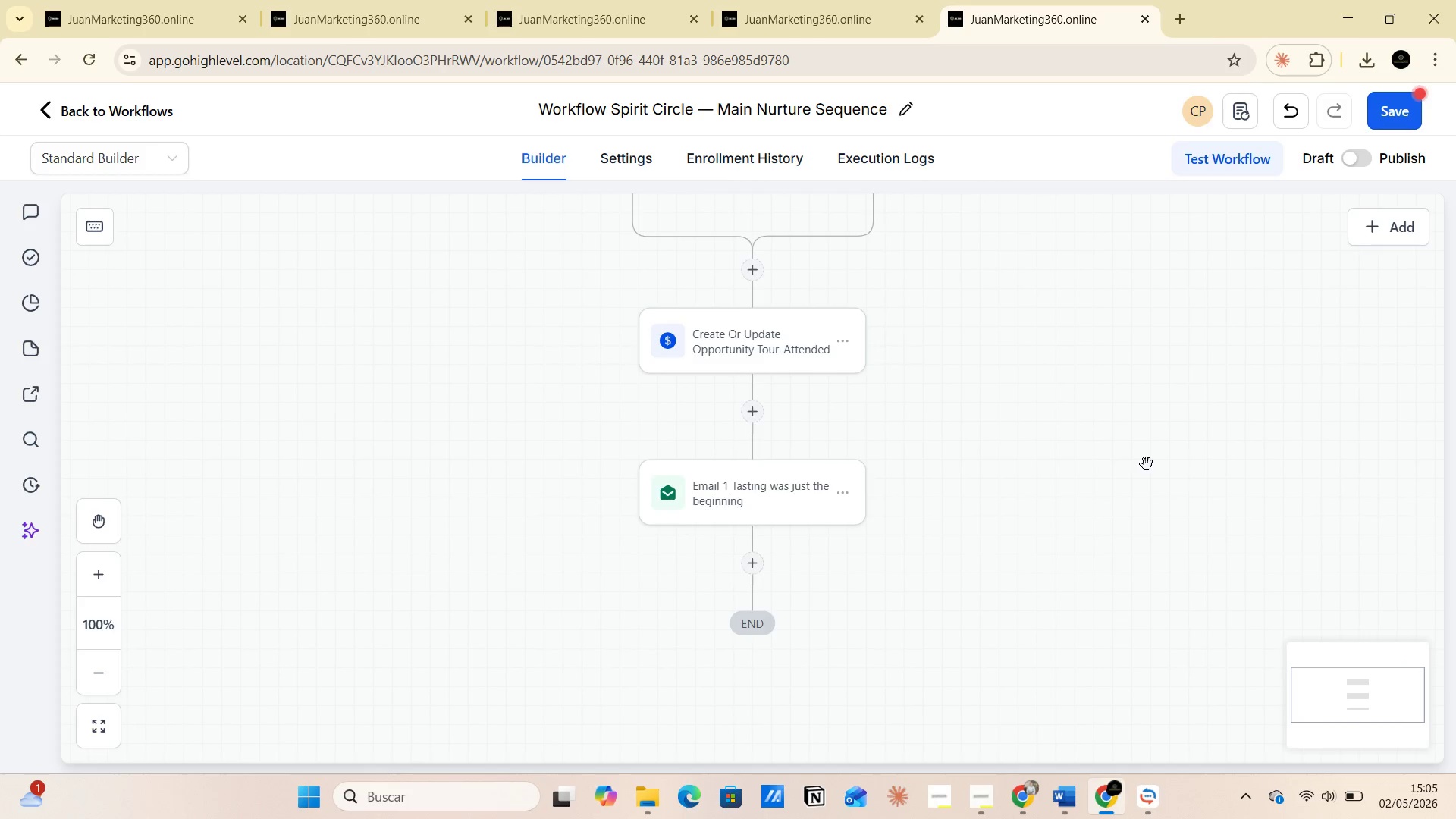 
left_click([752, 573])
 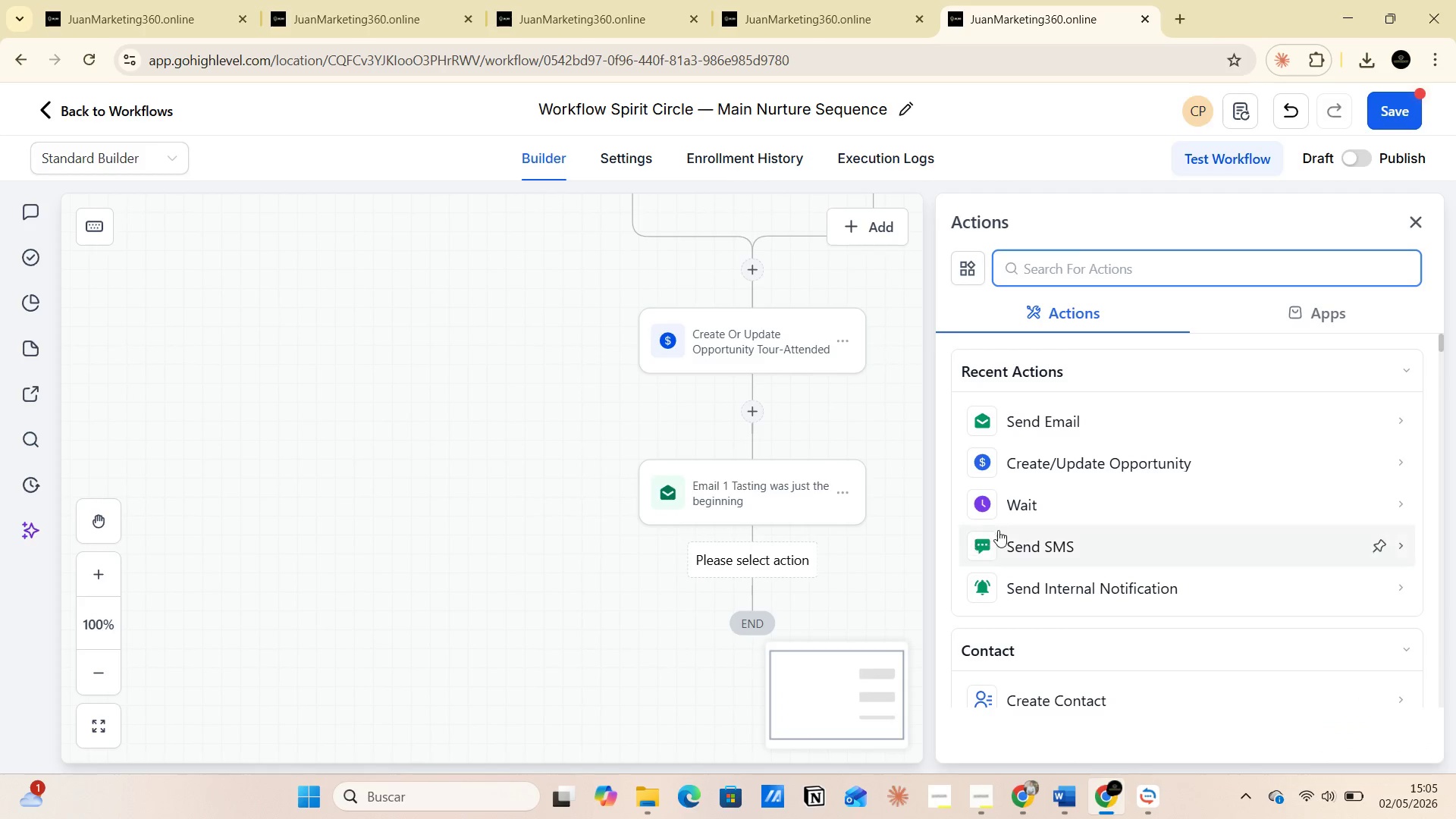 
left_click([1015, 509])
 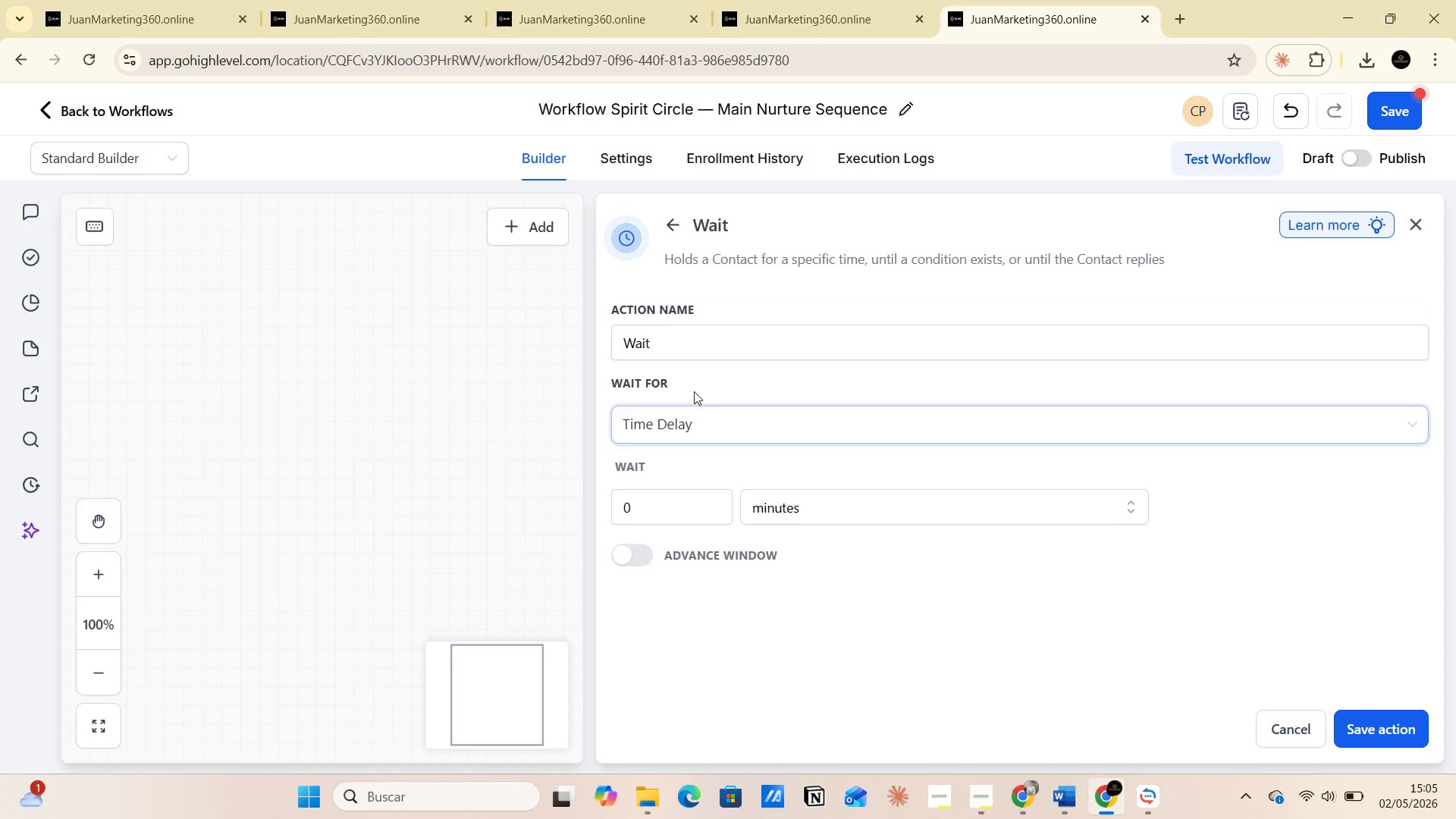 
left_click([679, 350])
 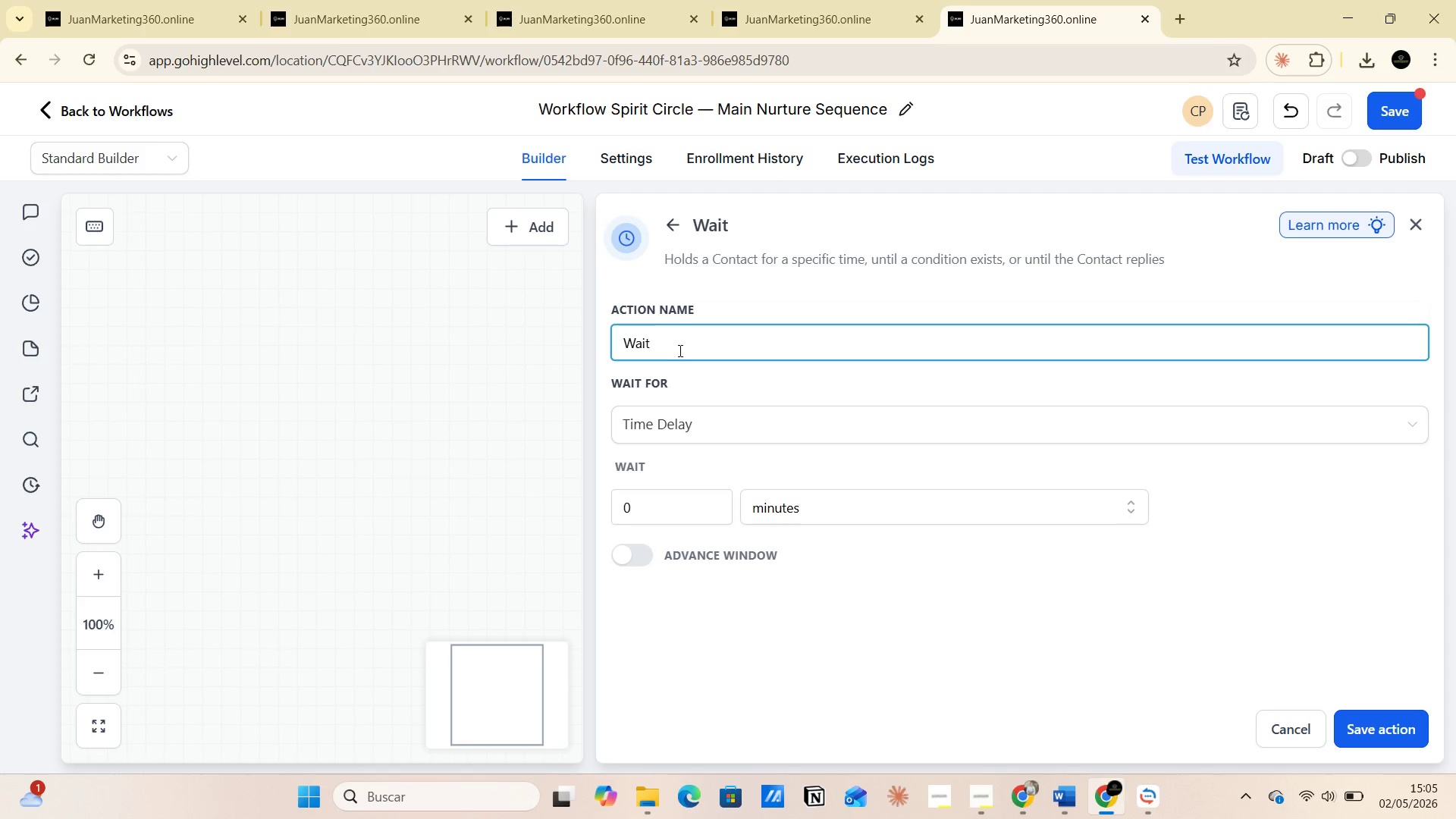 
key(Space)
 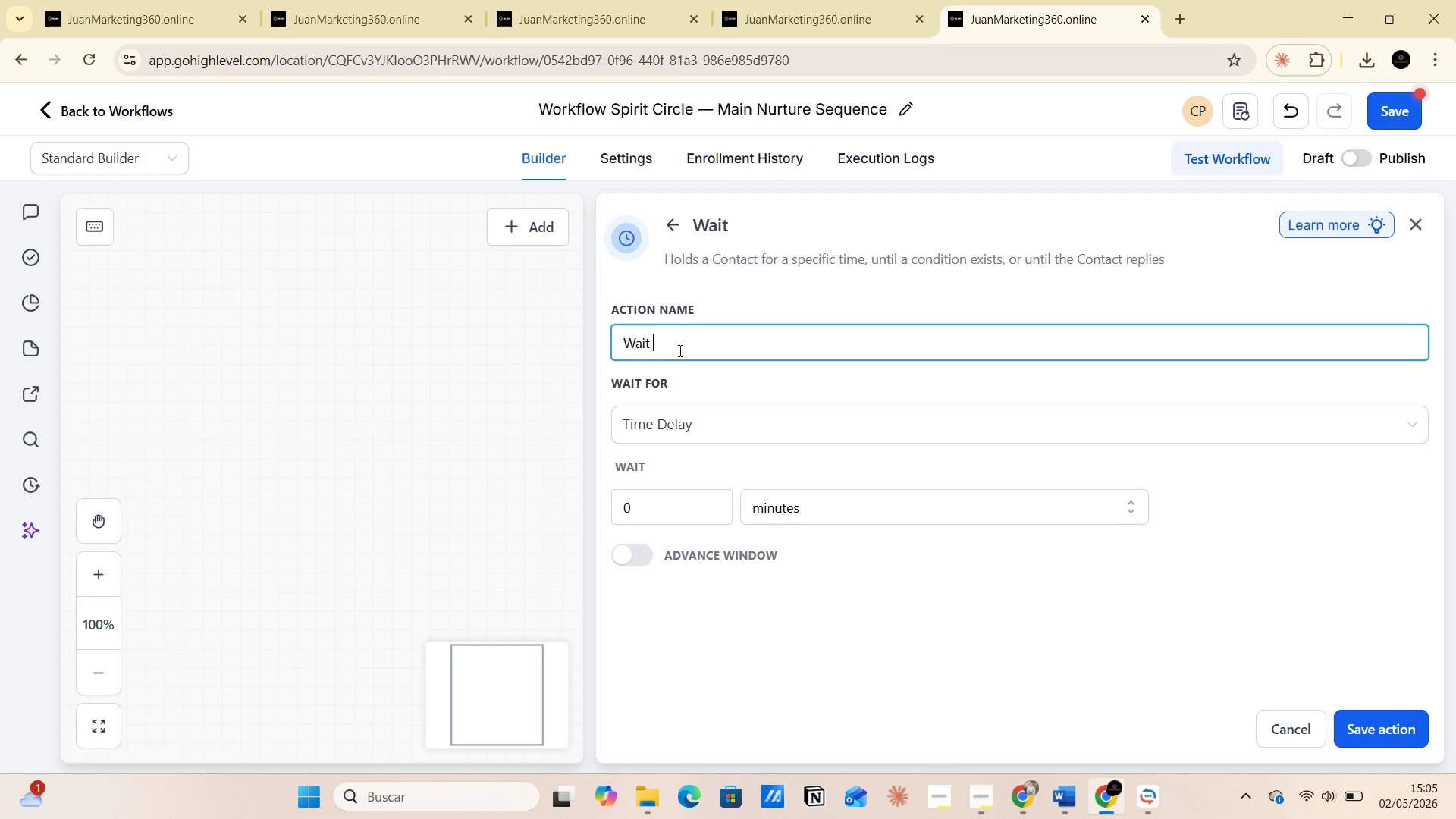 
key(2)
 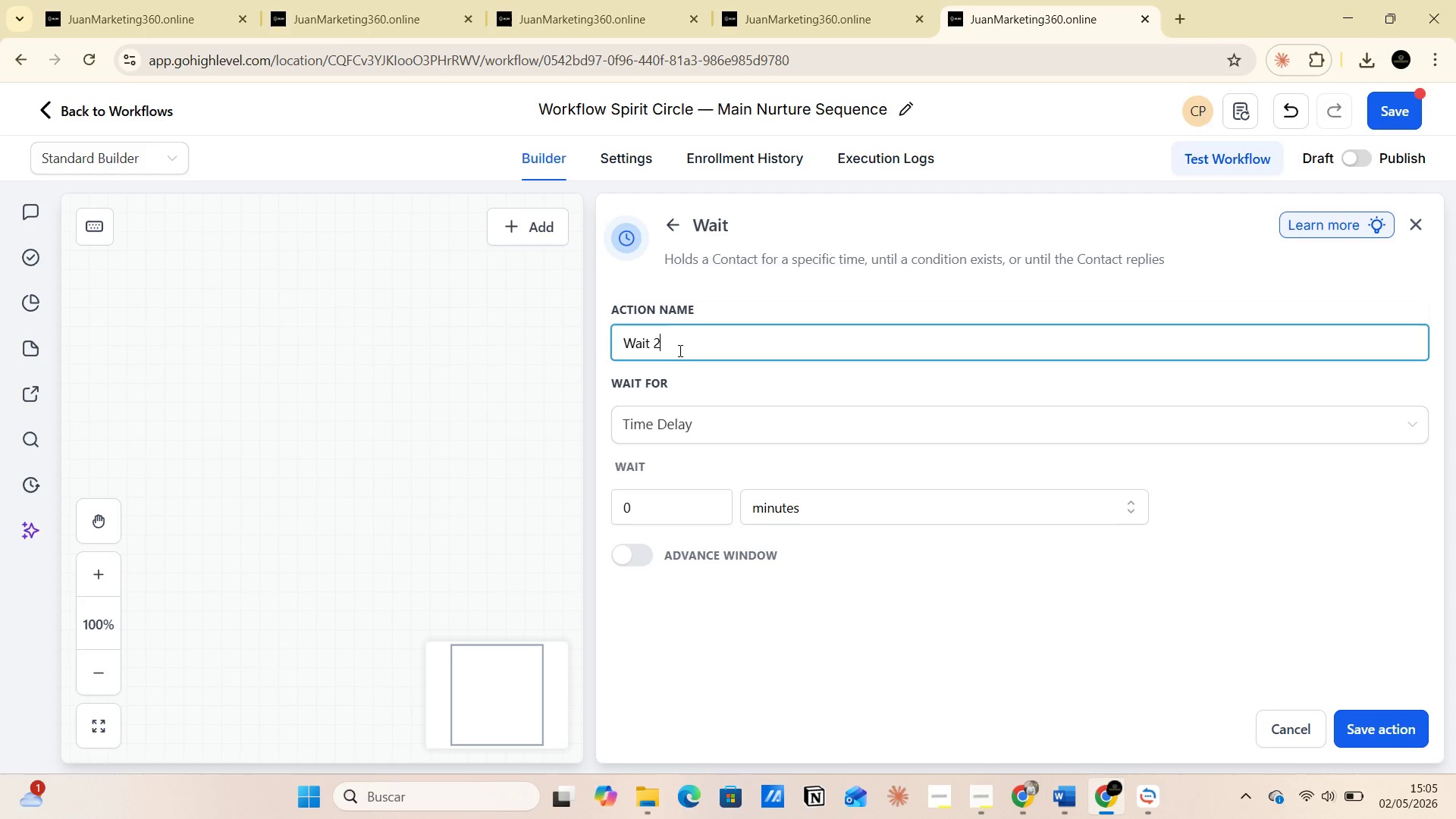 
key(Space)
 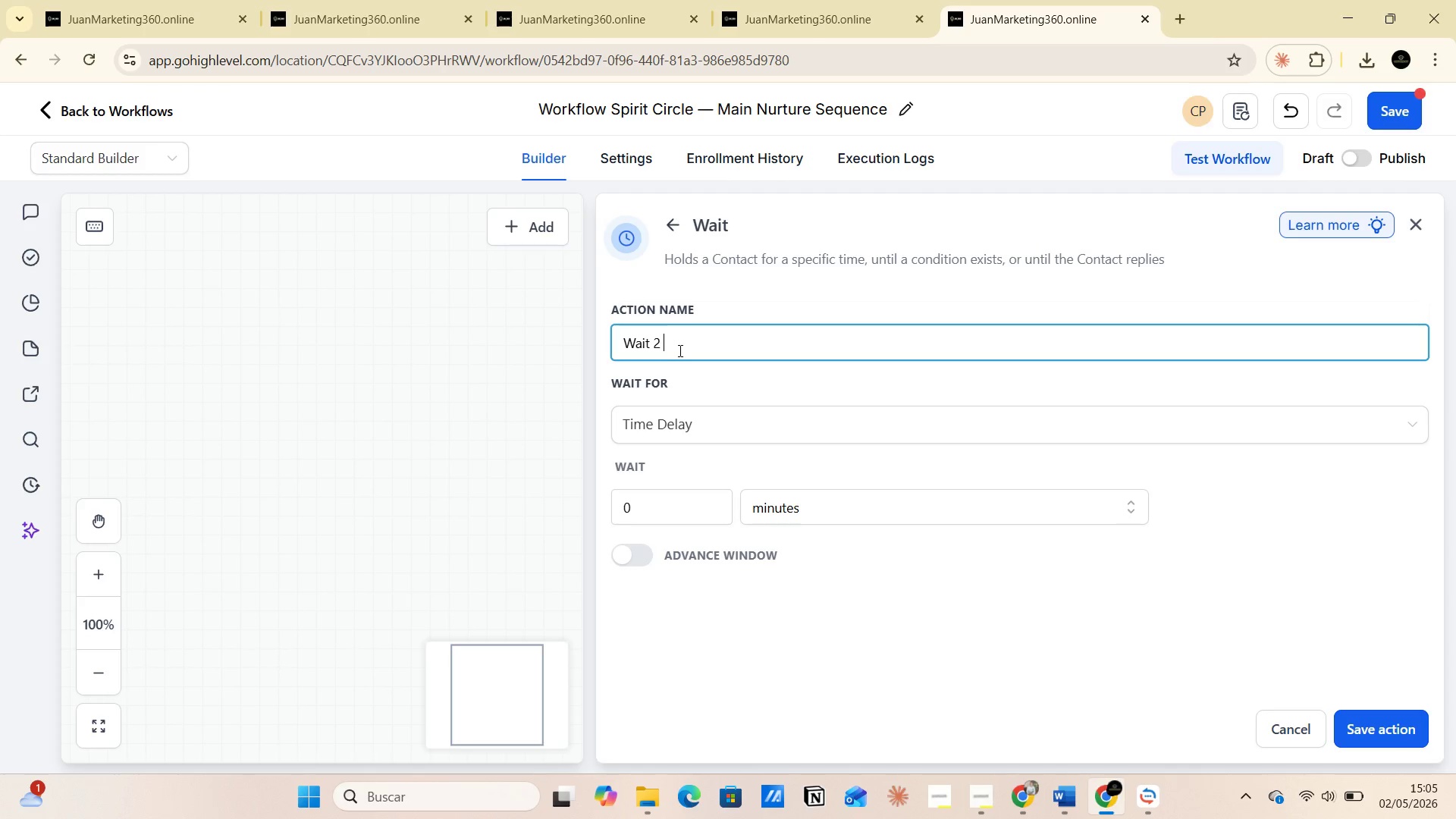 
type(days )
 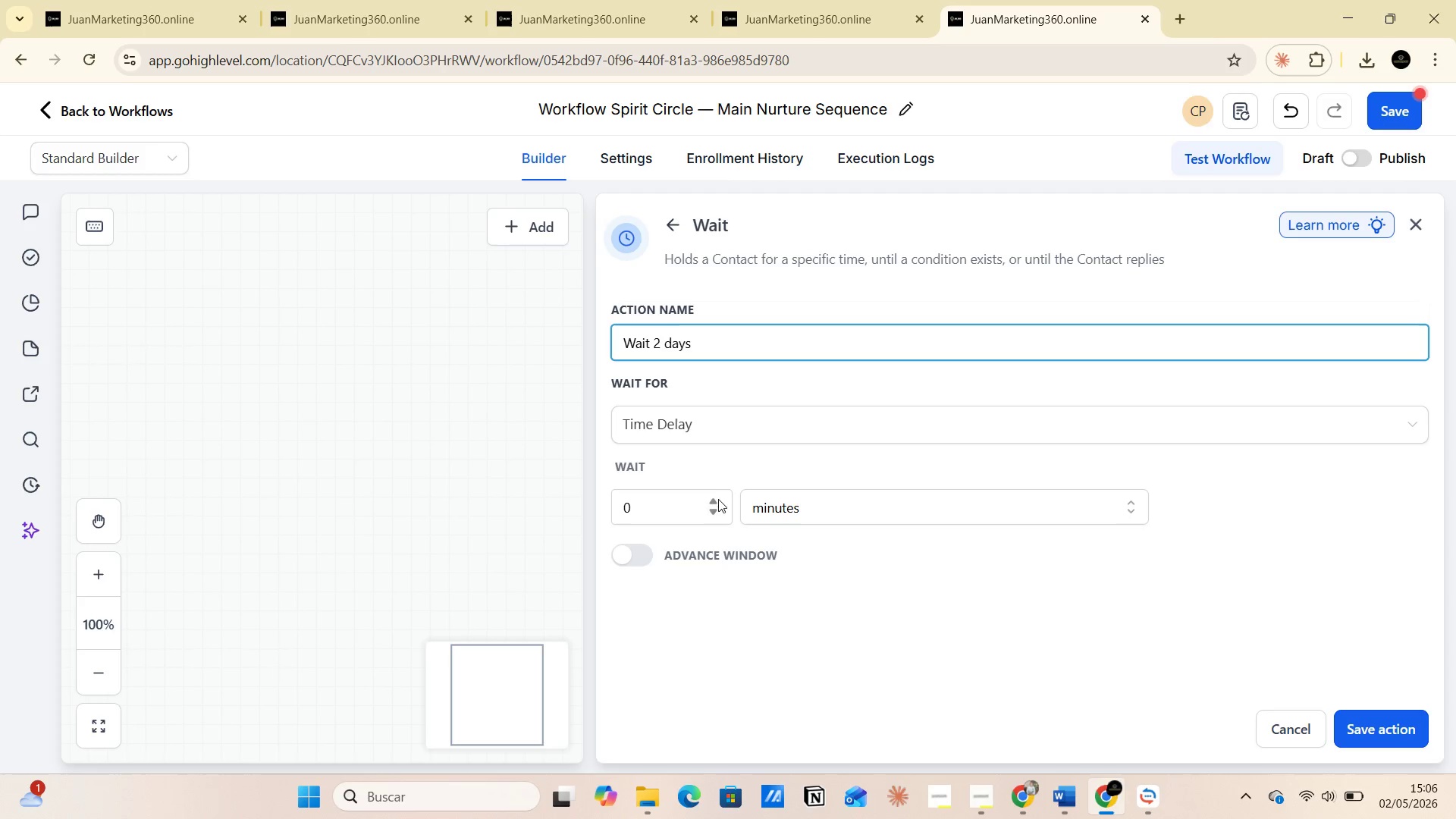 
left_click([714, 500])
 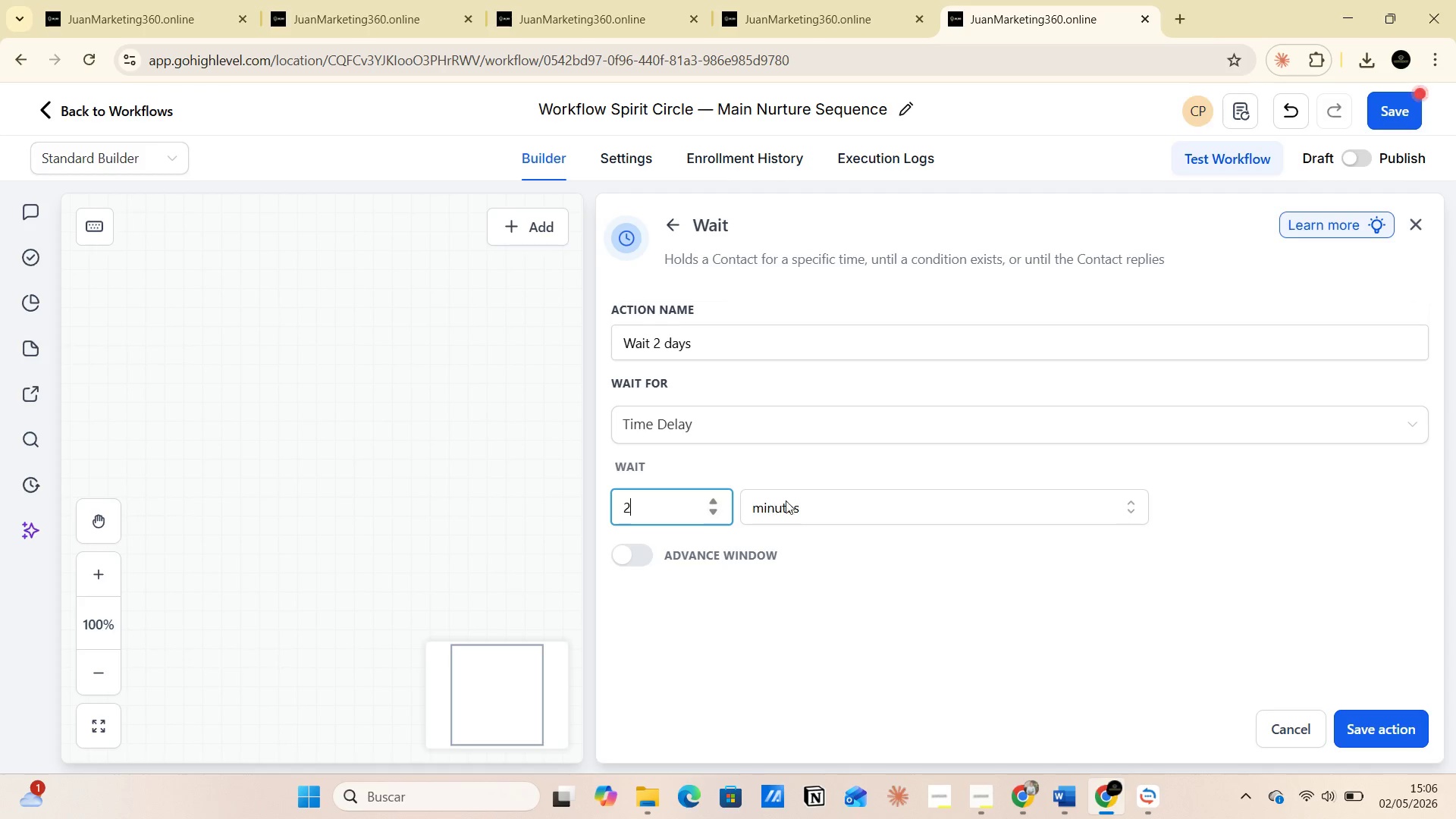 
left_click([790, 500])
 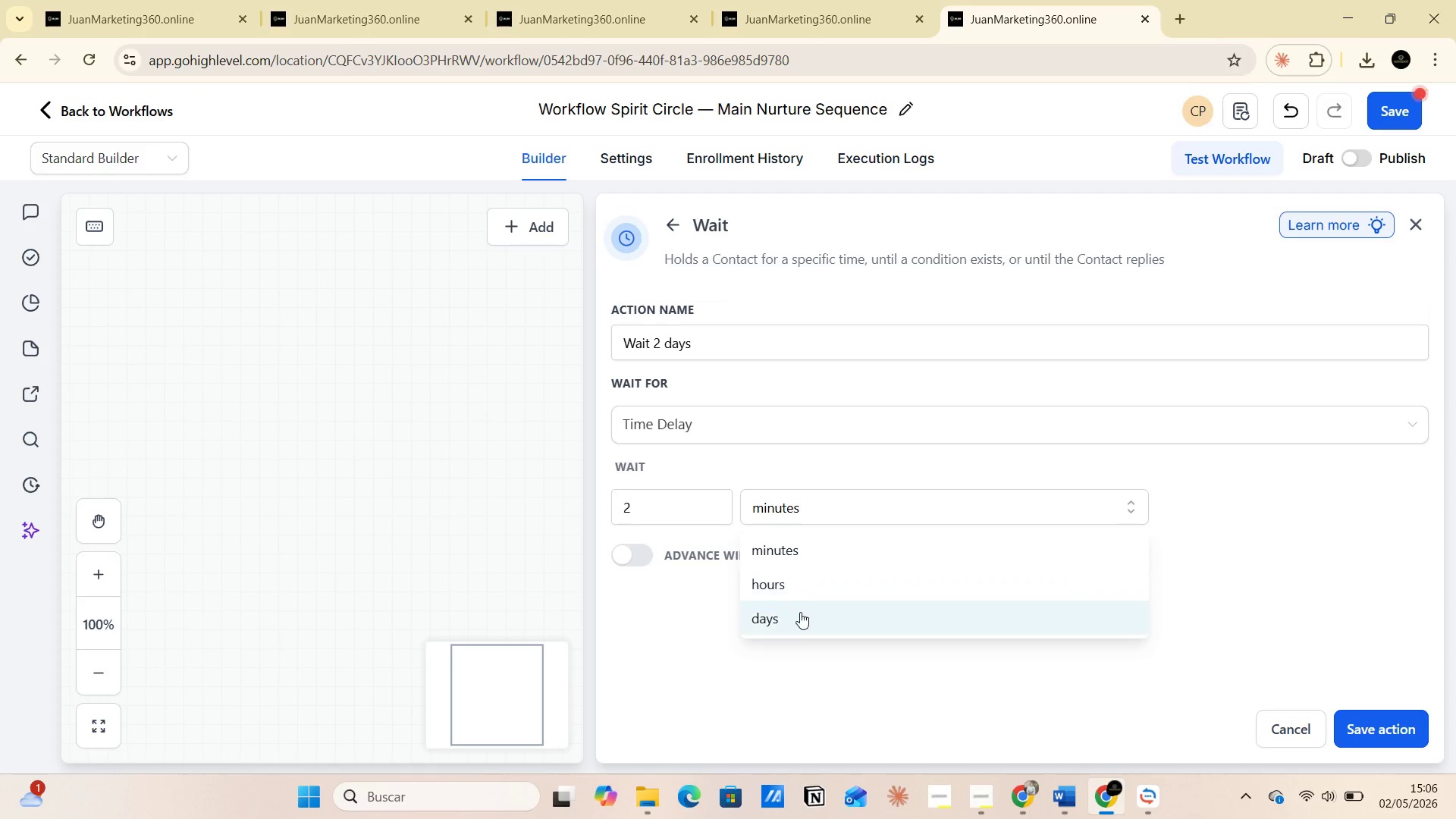 
left_click([799, 615])
 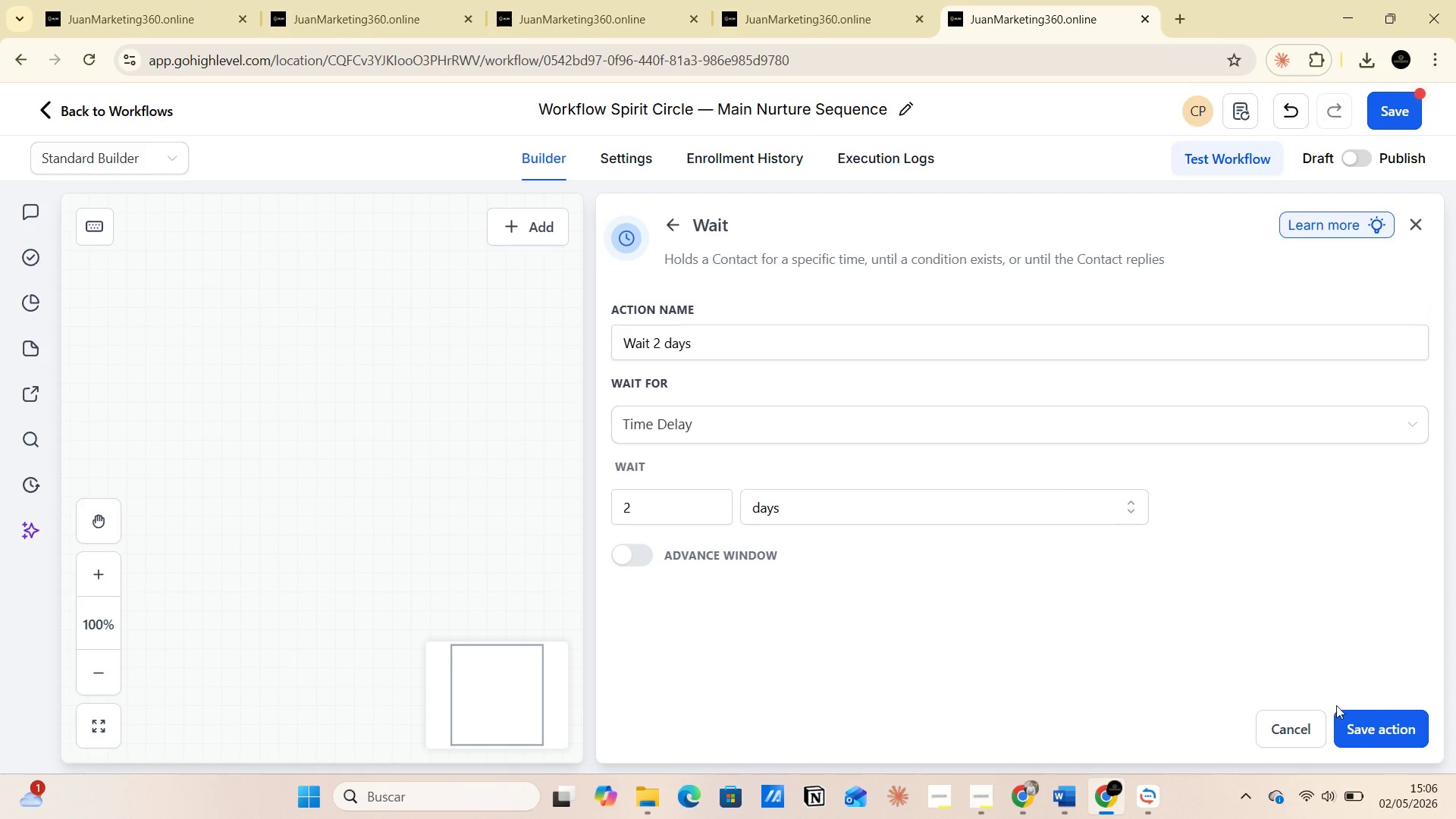 
left_click([1369, 730])
 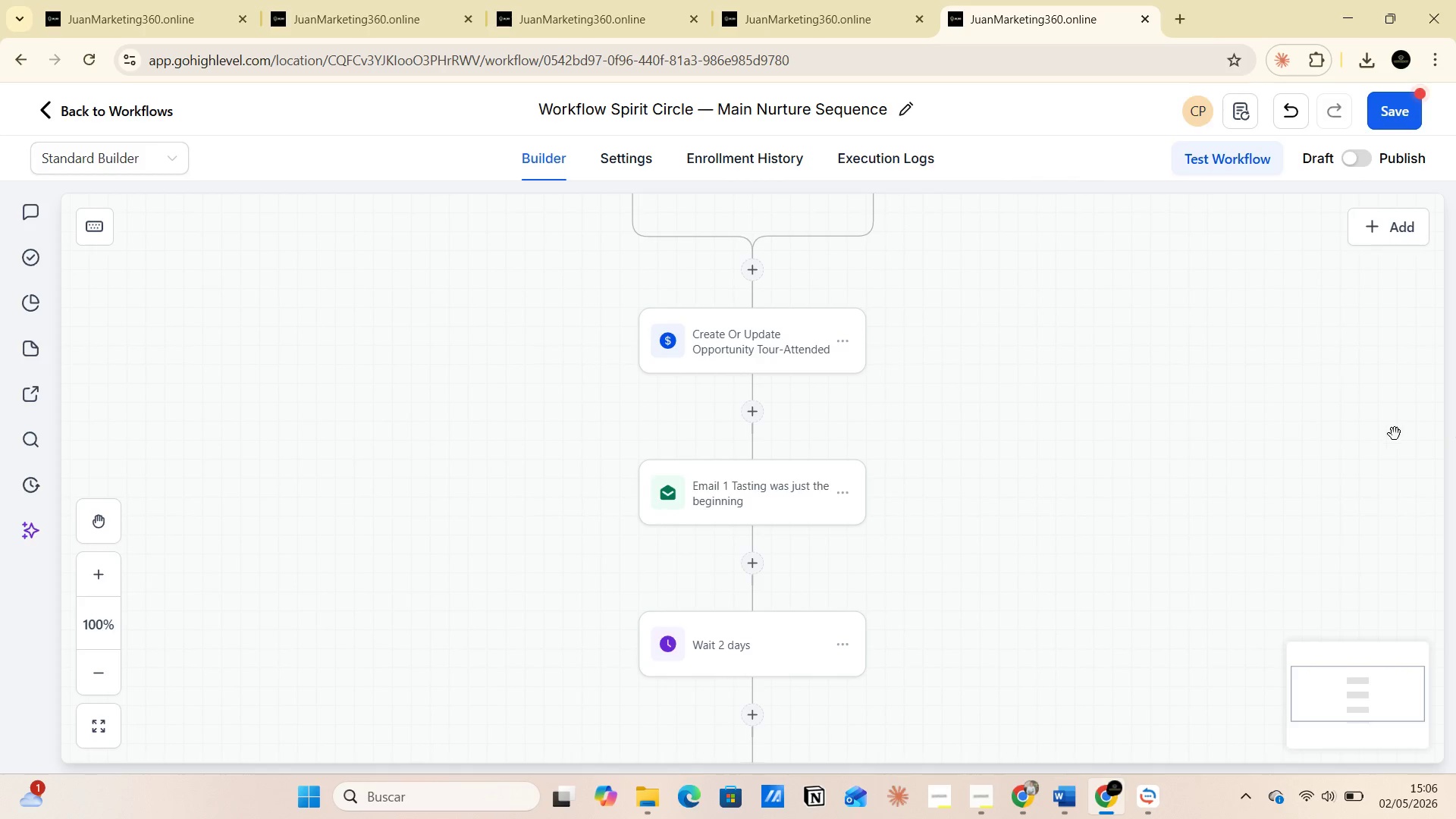 
wait(5.83)
 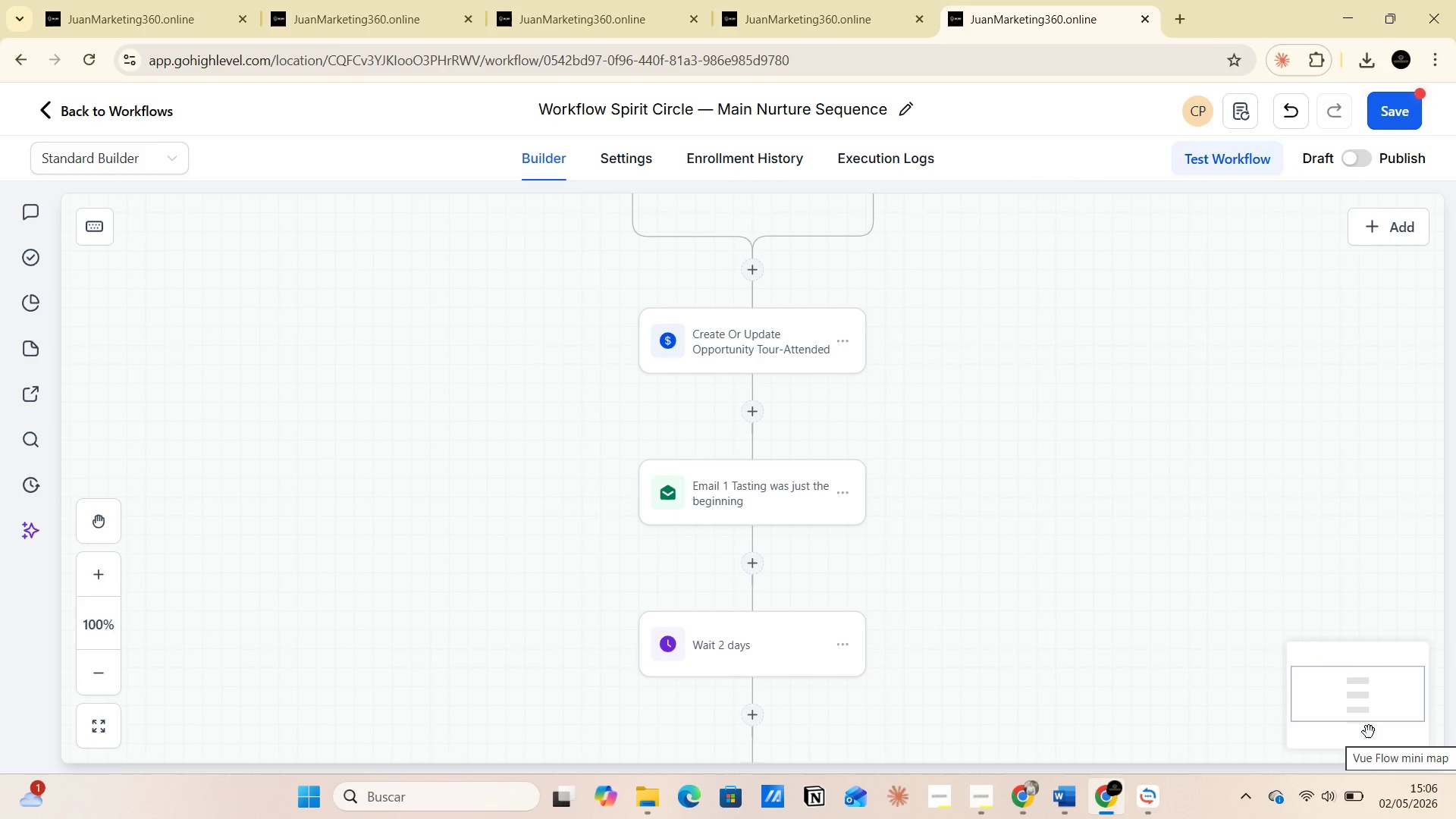 
left_click([1389, 119])
 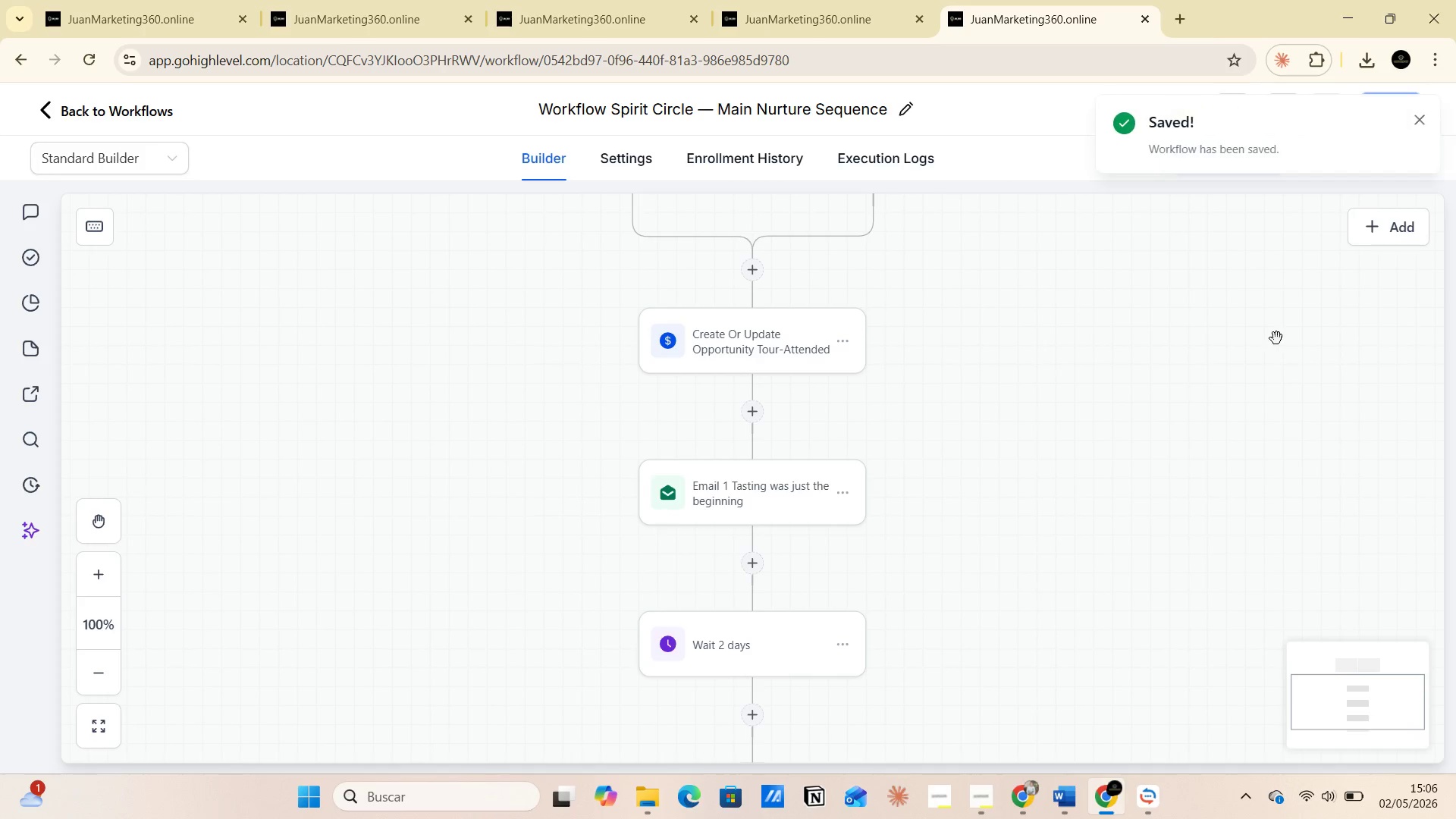 
scroll: coordinate [1175, 415], scroll_direction: down, amount: 5.0
 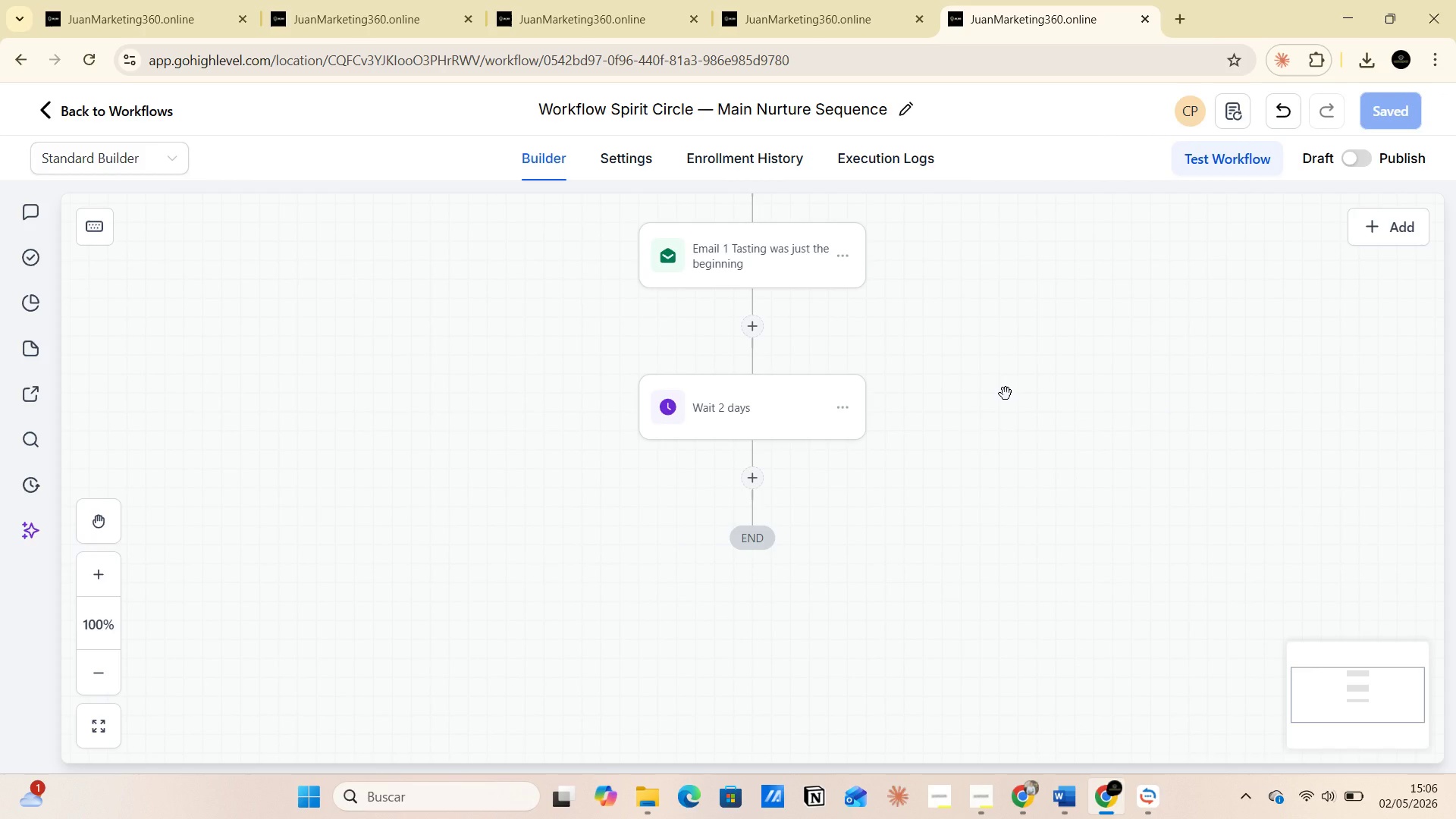 
wait(48.94)
 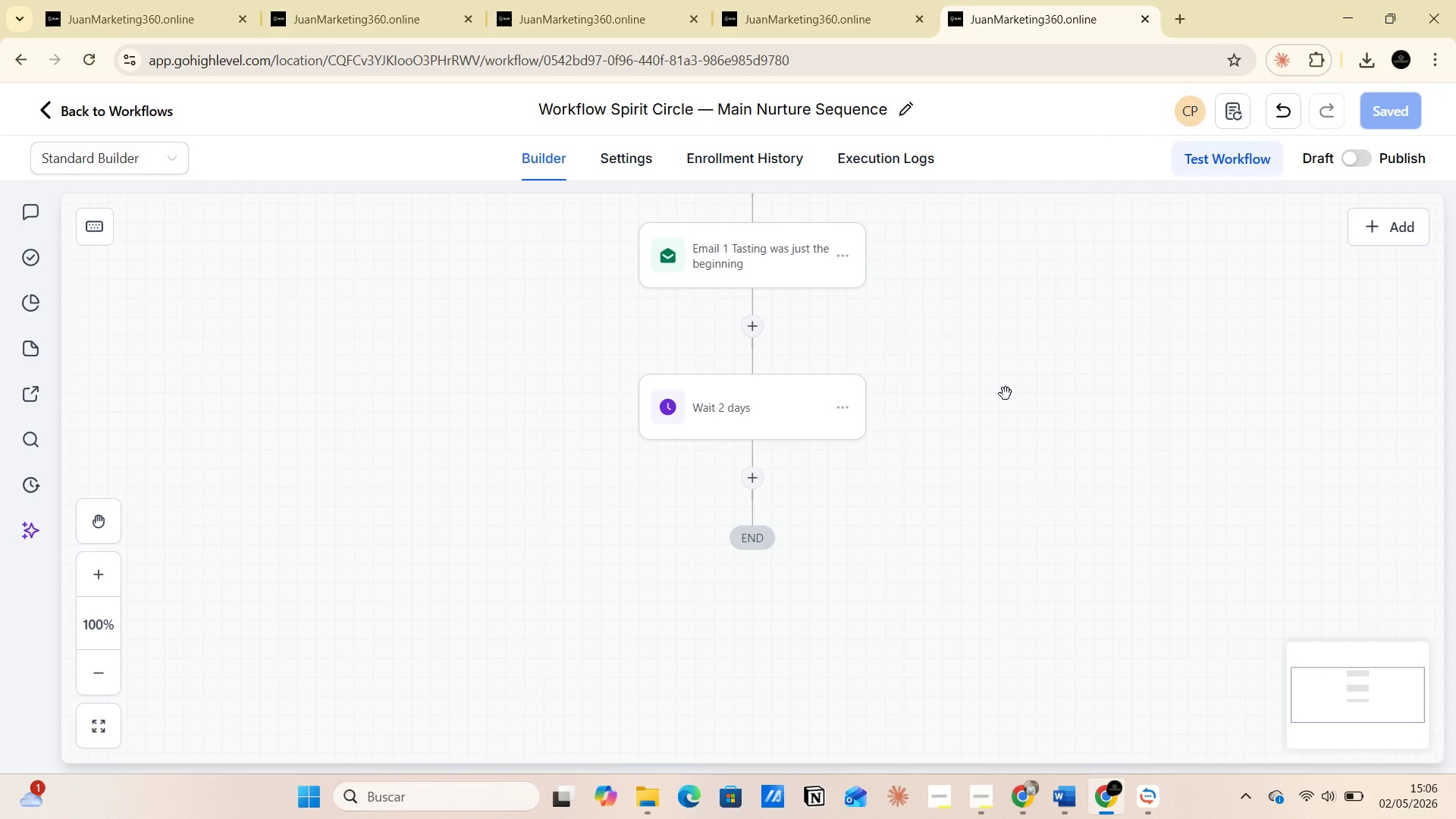 
left_click([755, 478])
 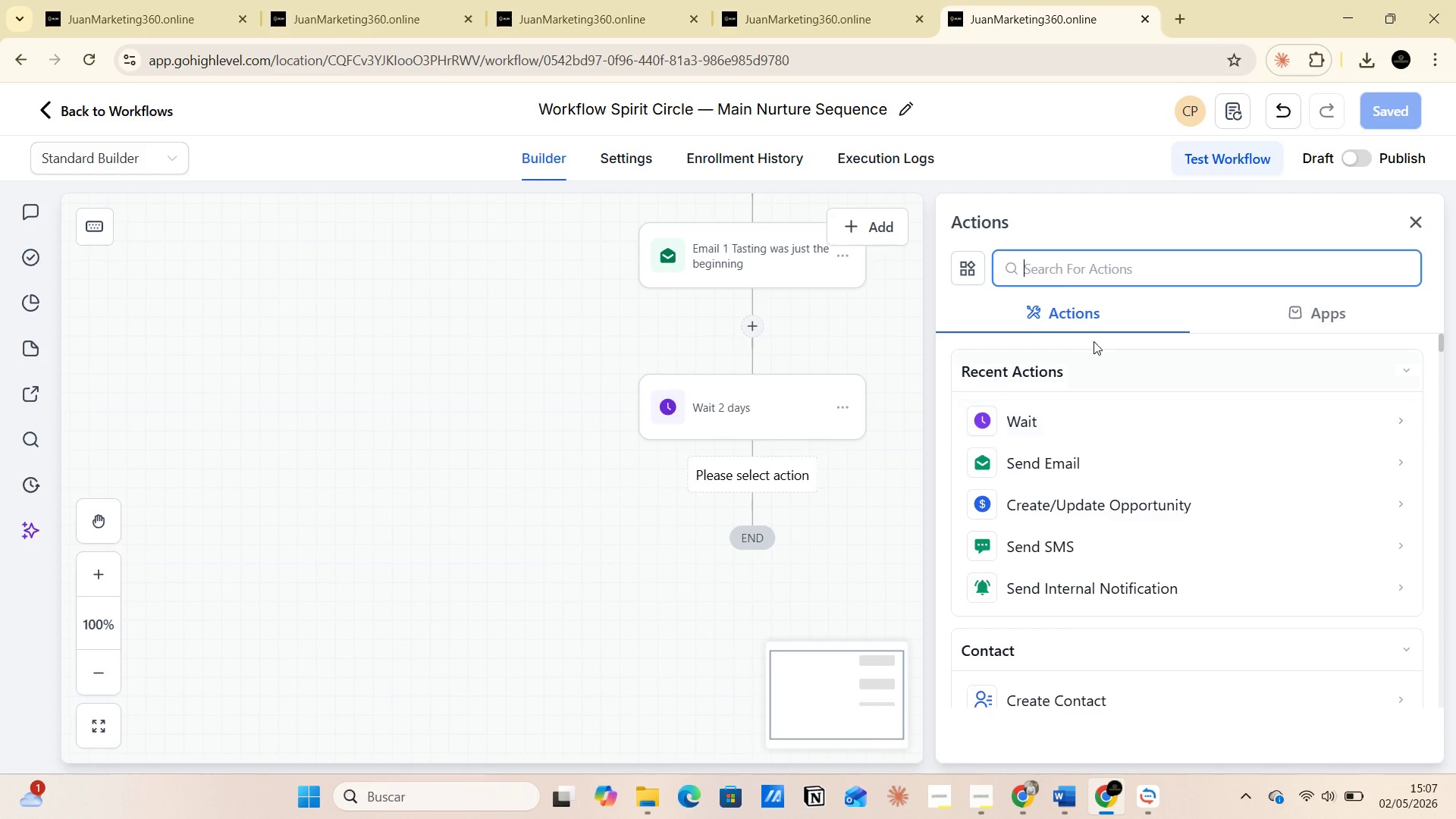 
left_click([1040, 268])
 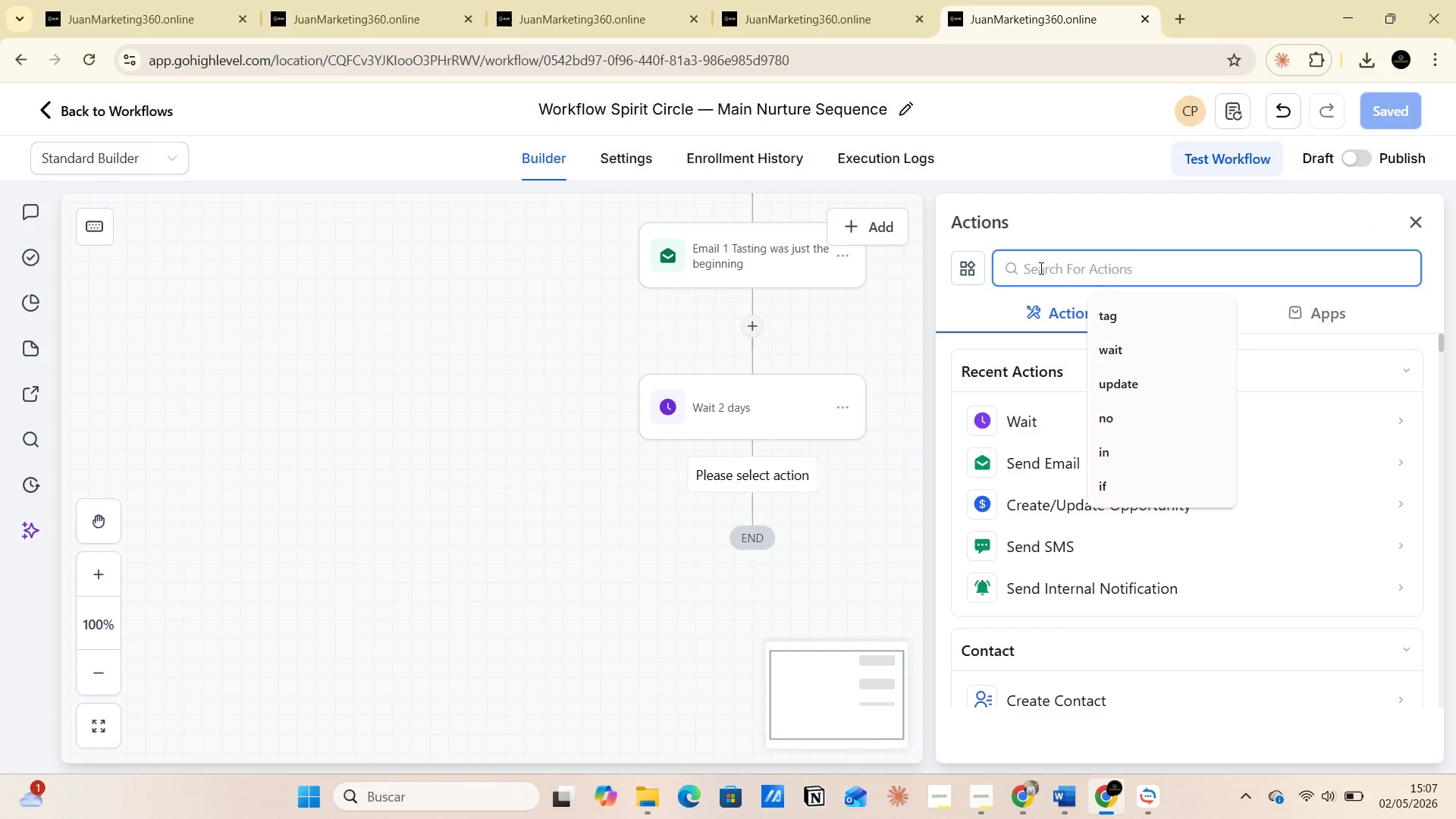 
type(if)
 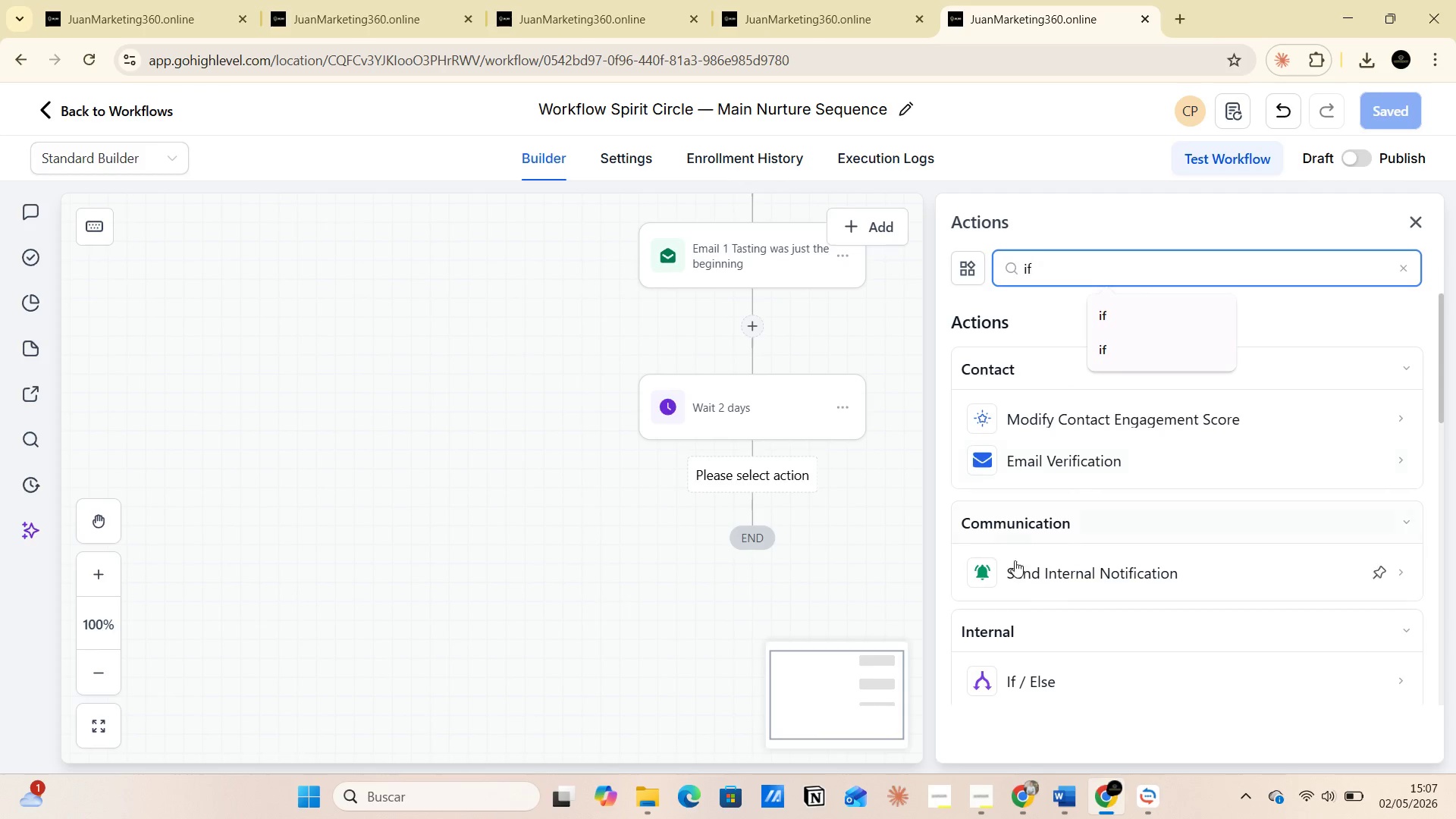 
left_click([1031, 681])
 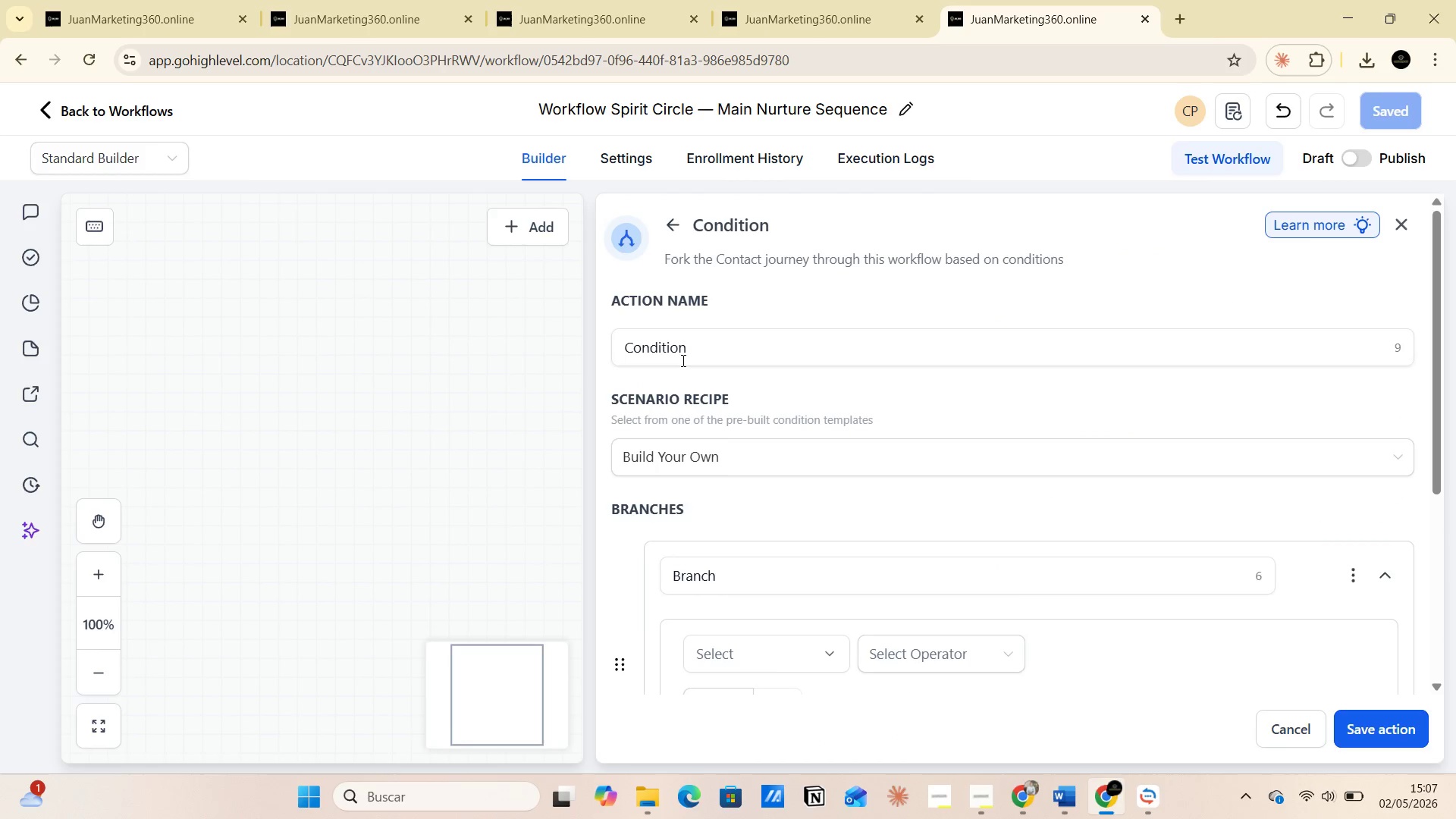 
left_click([691, 347])
 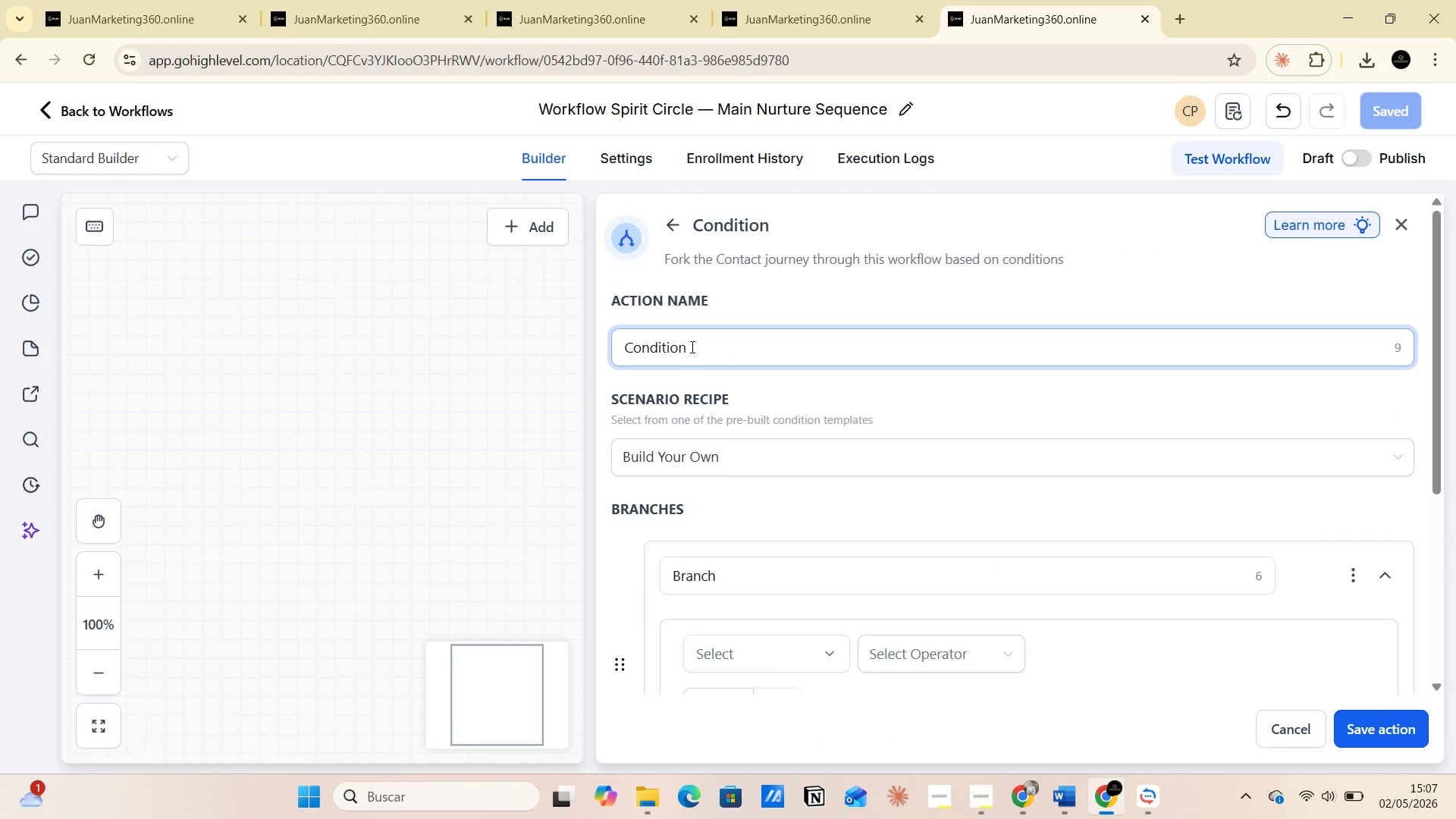 
type(   ta)
 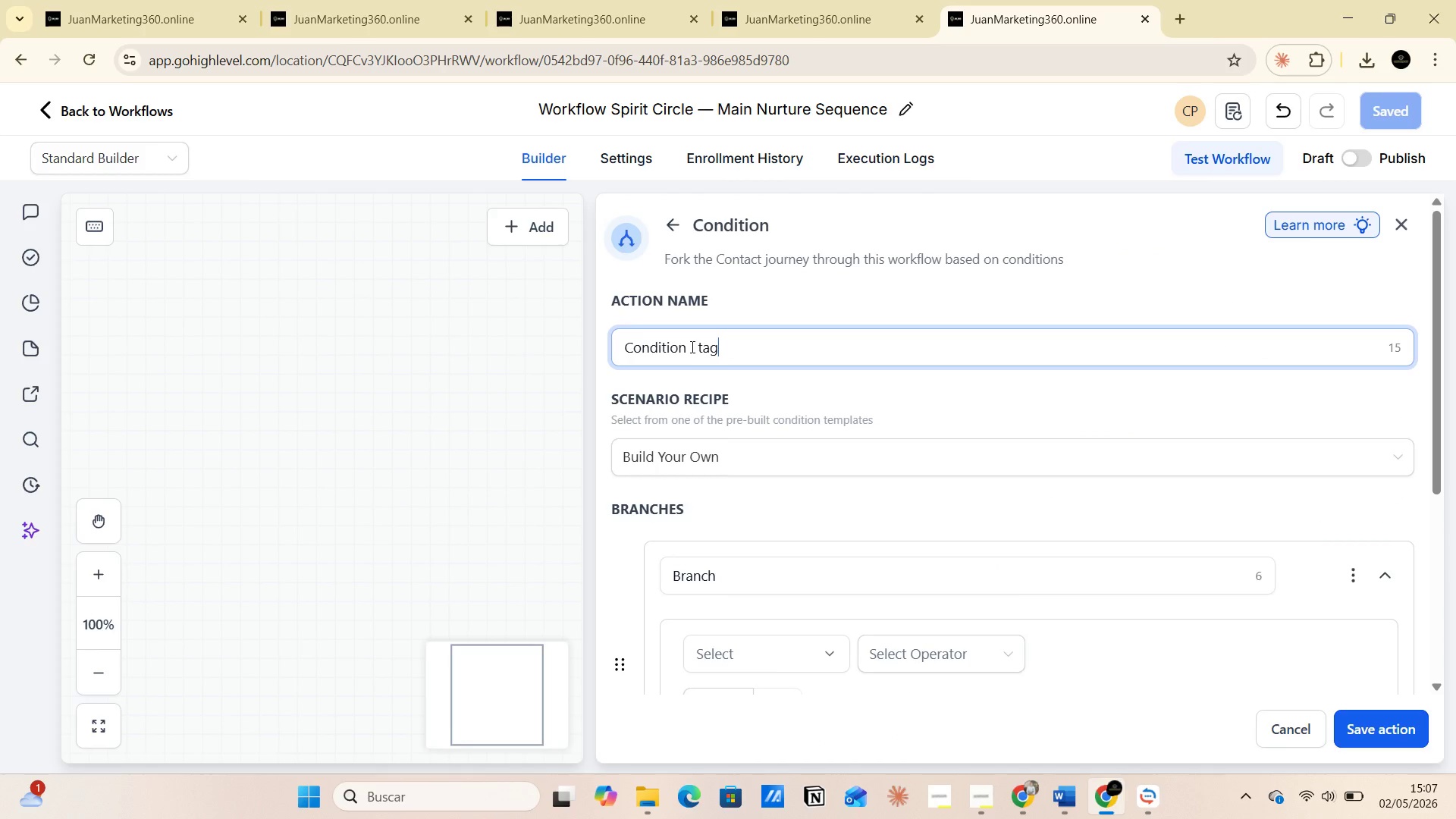 
type(g Spirit-Mem)
 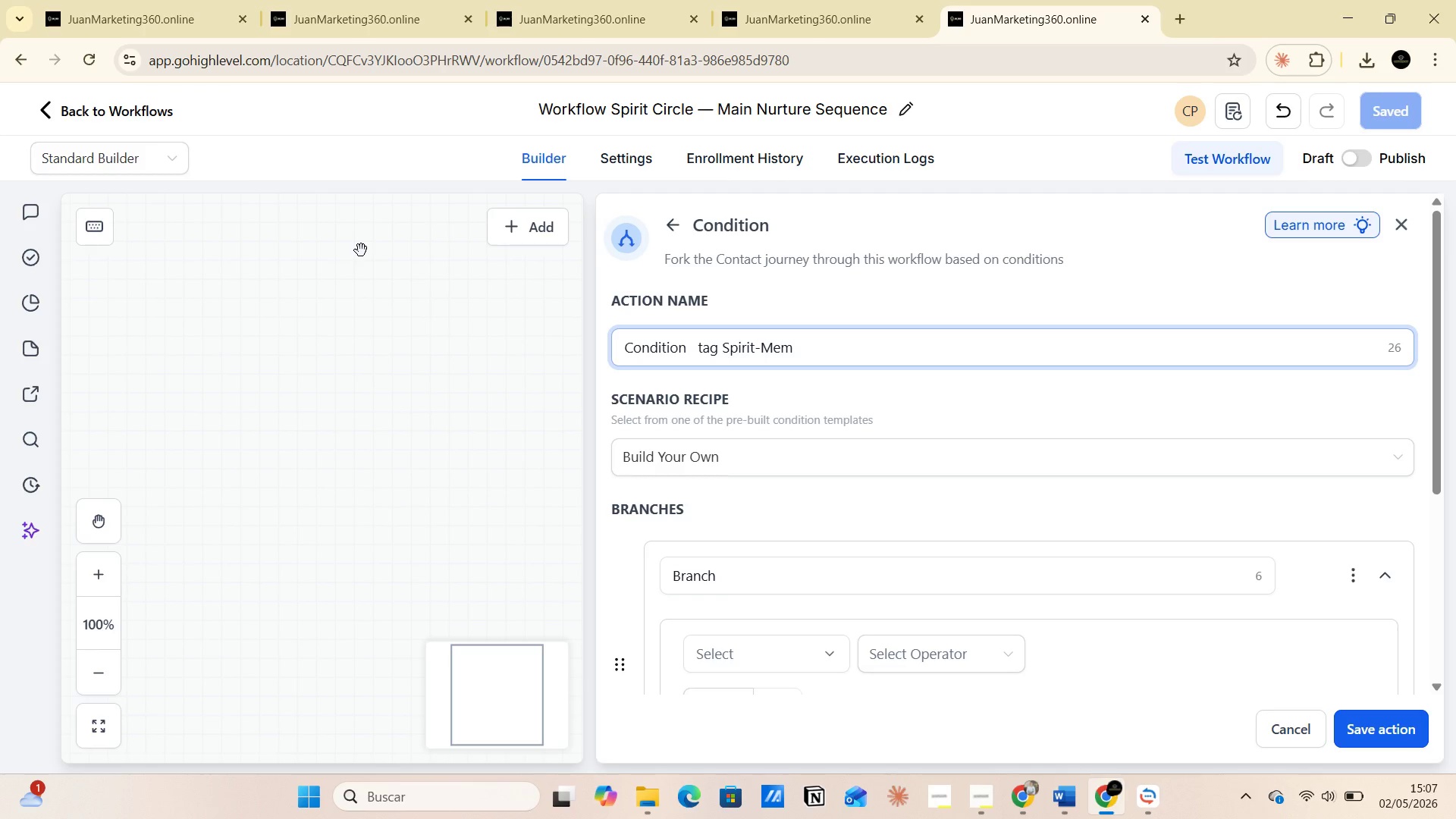 
type(ber)
 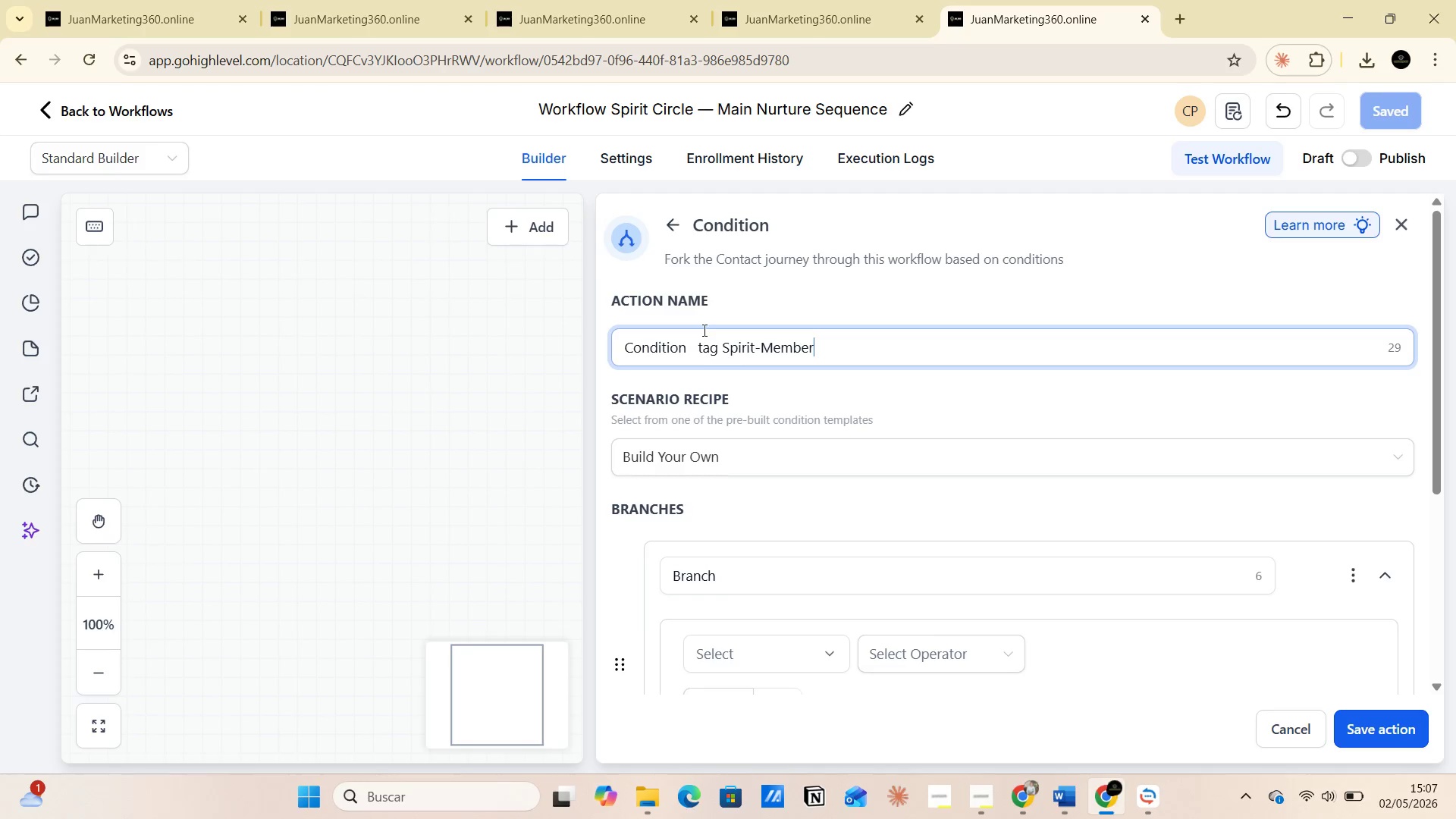 
left_click([761, 348])
 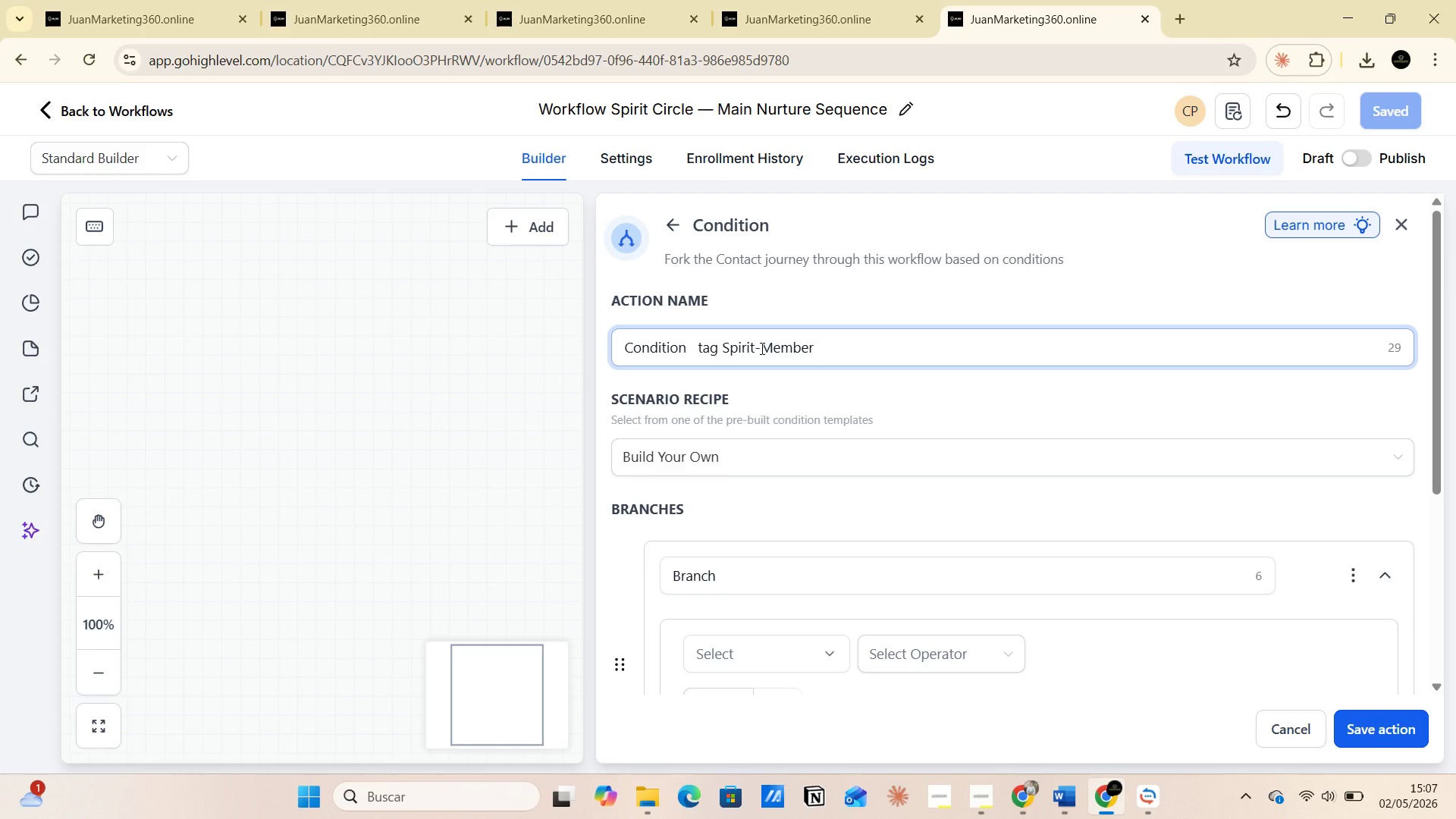 
key(Backspace)
type( Circle)
 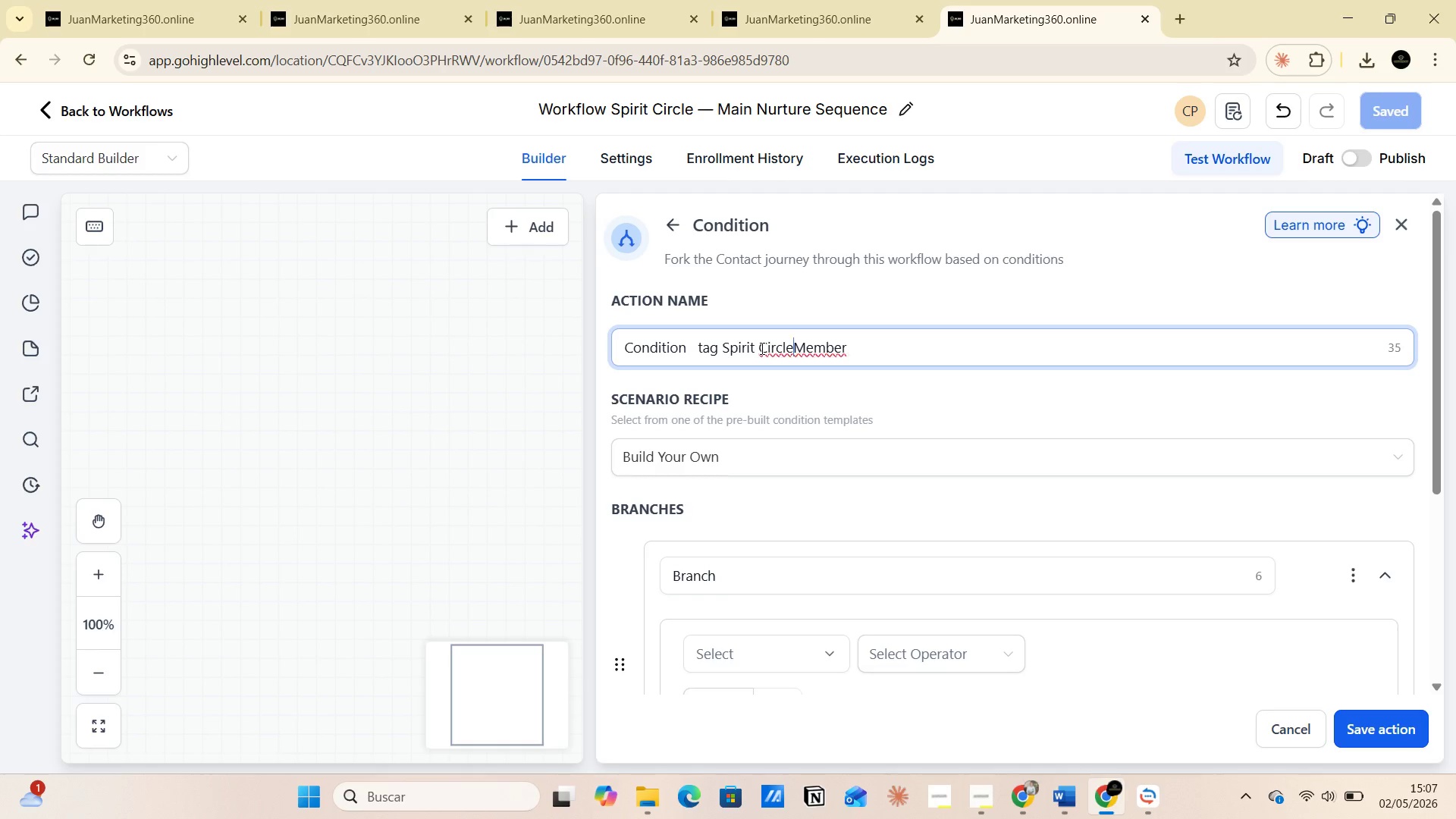 
key(Space)
 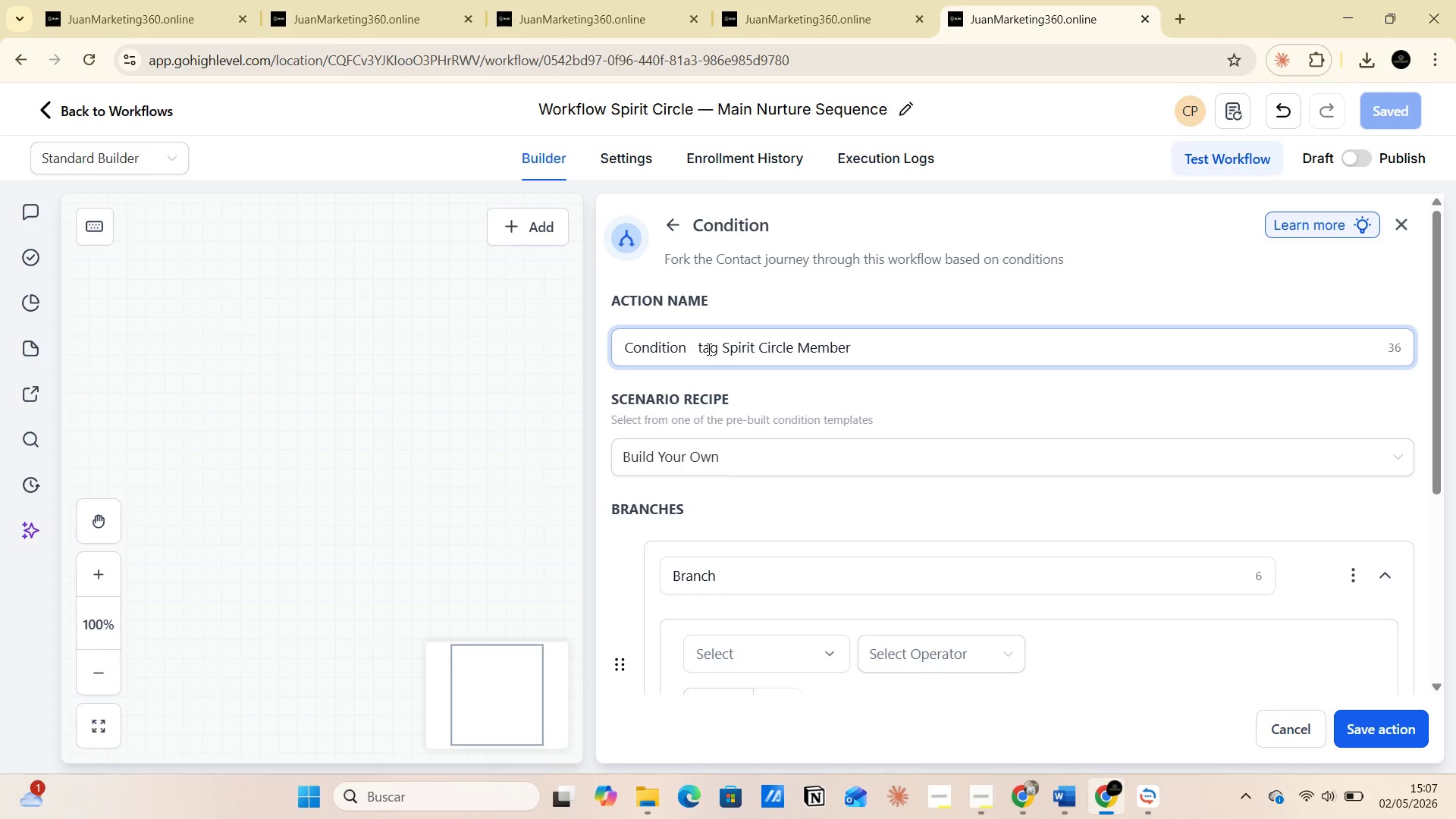 
left_click([718, 347])
 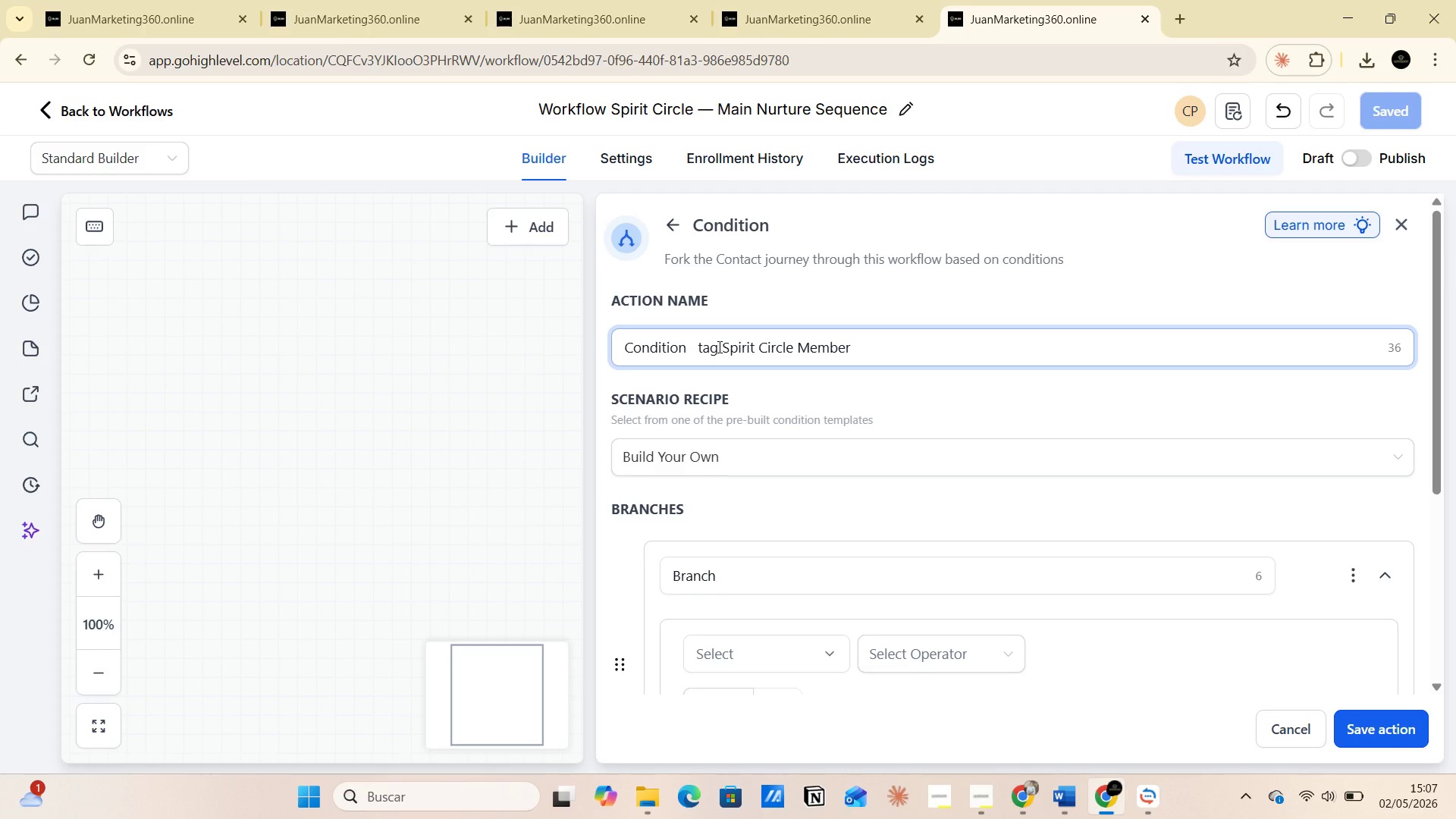 
key(Backspace)
 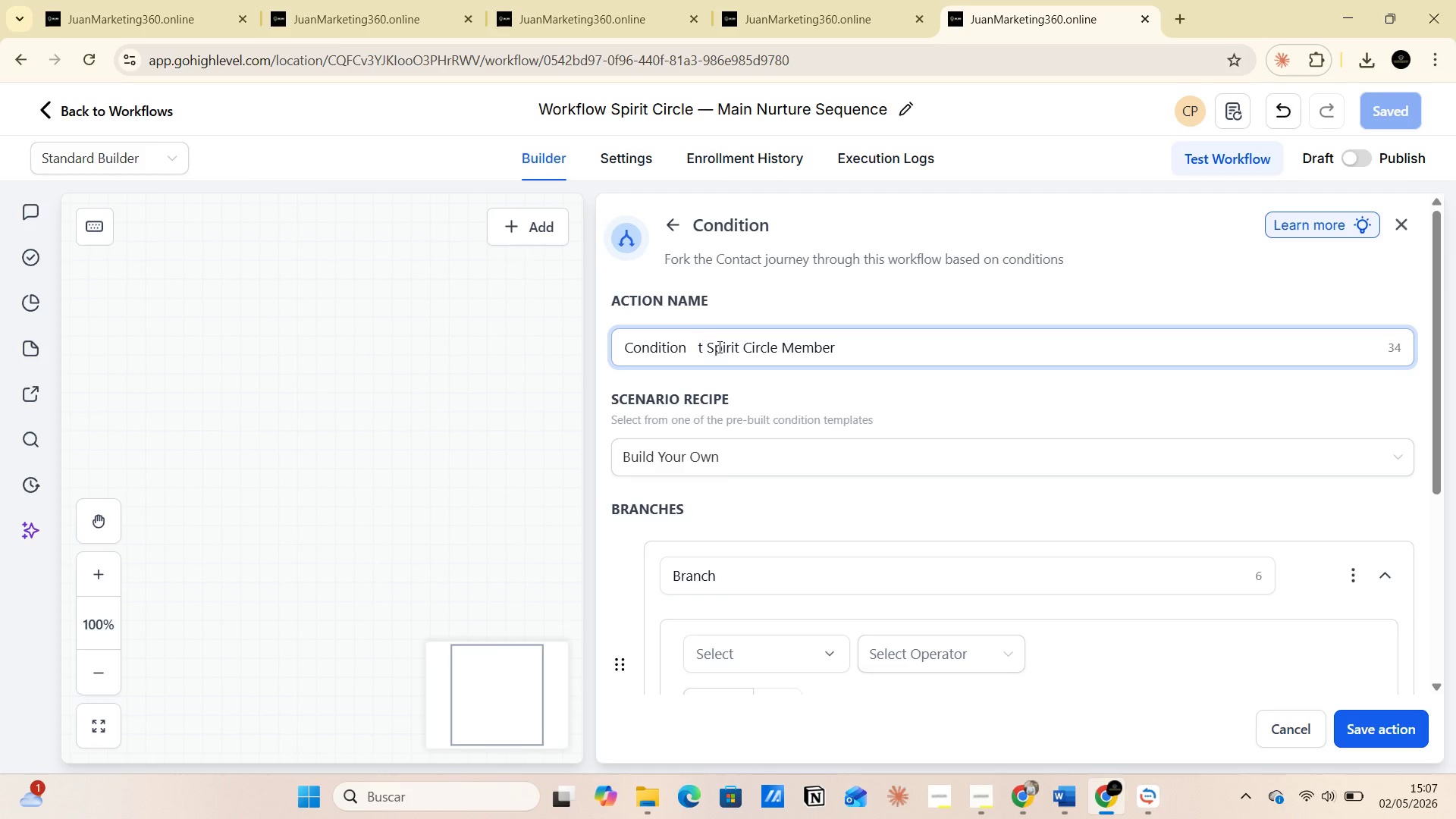 
key(Backspace)
 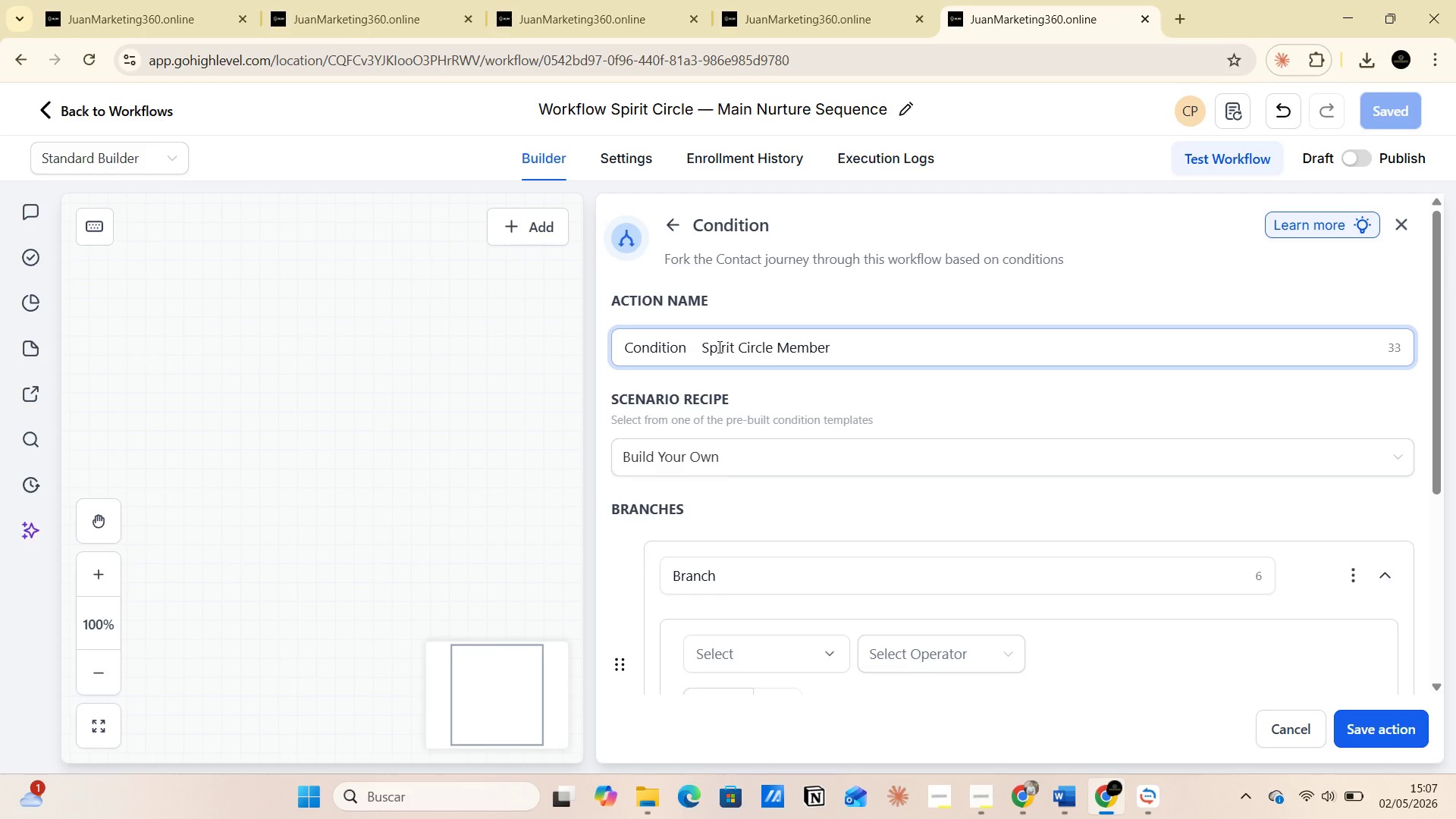 
key(Backspace)
 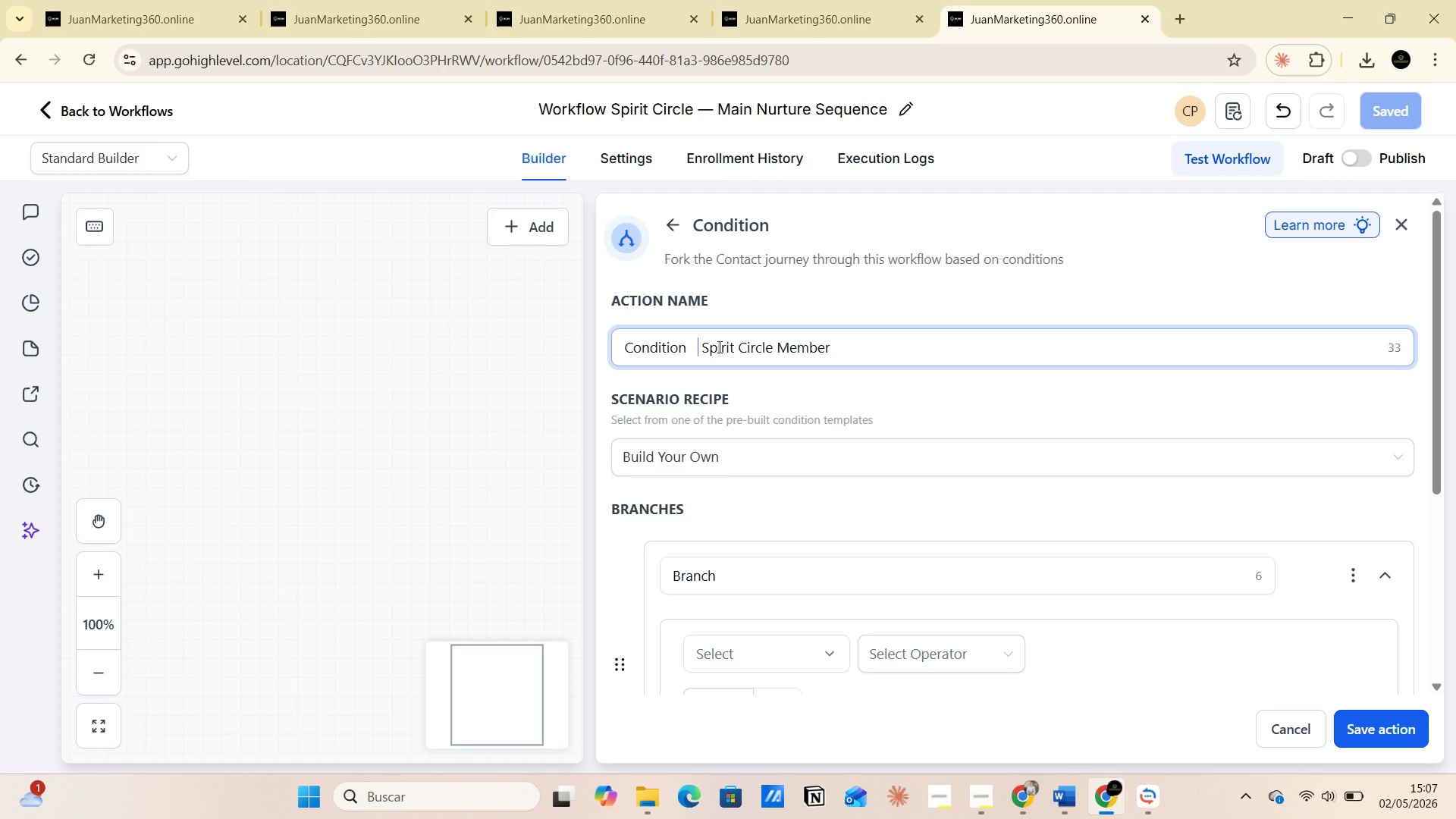 
key(CapsLock)
 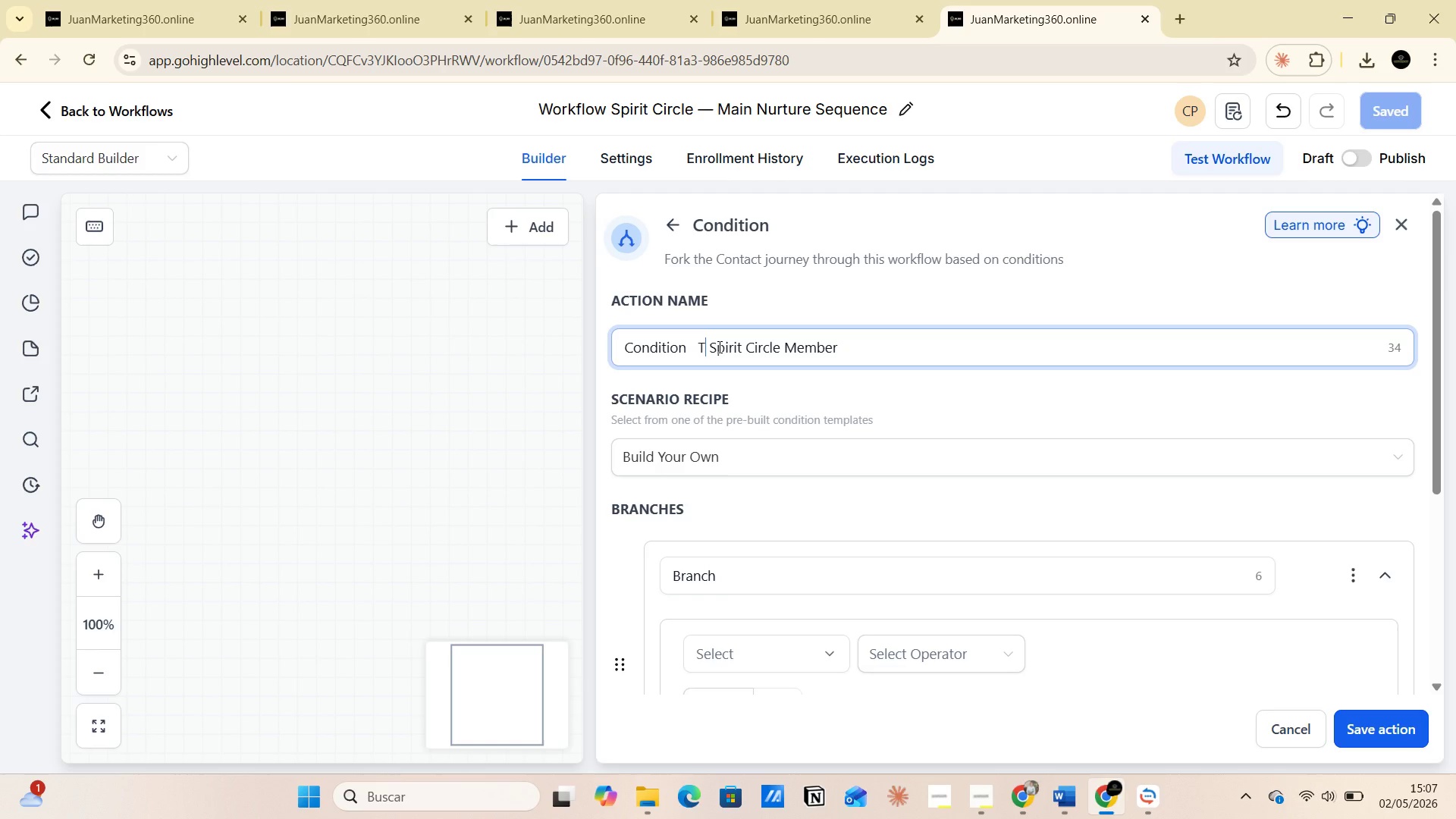 
key(T)
 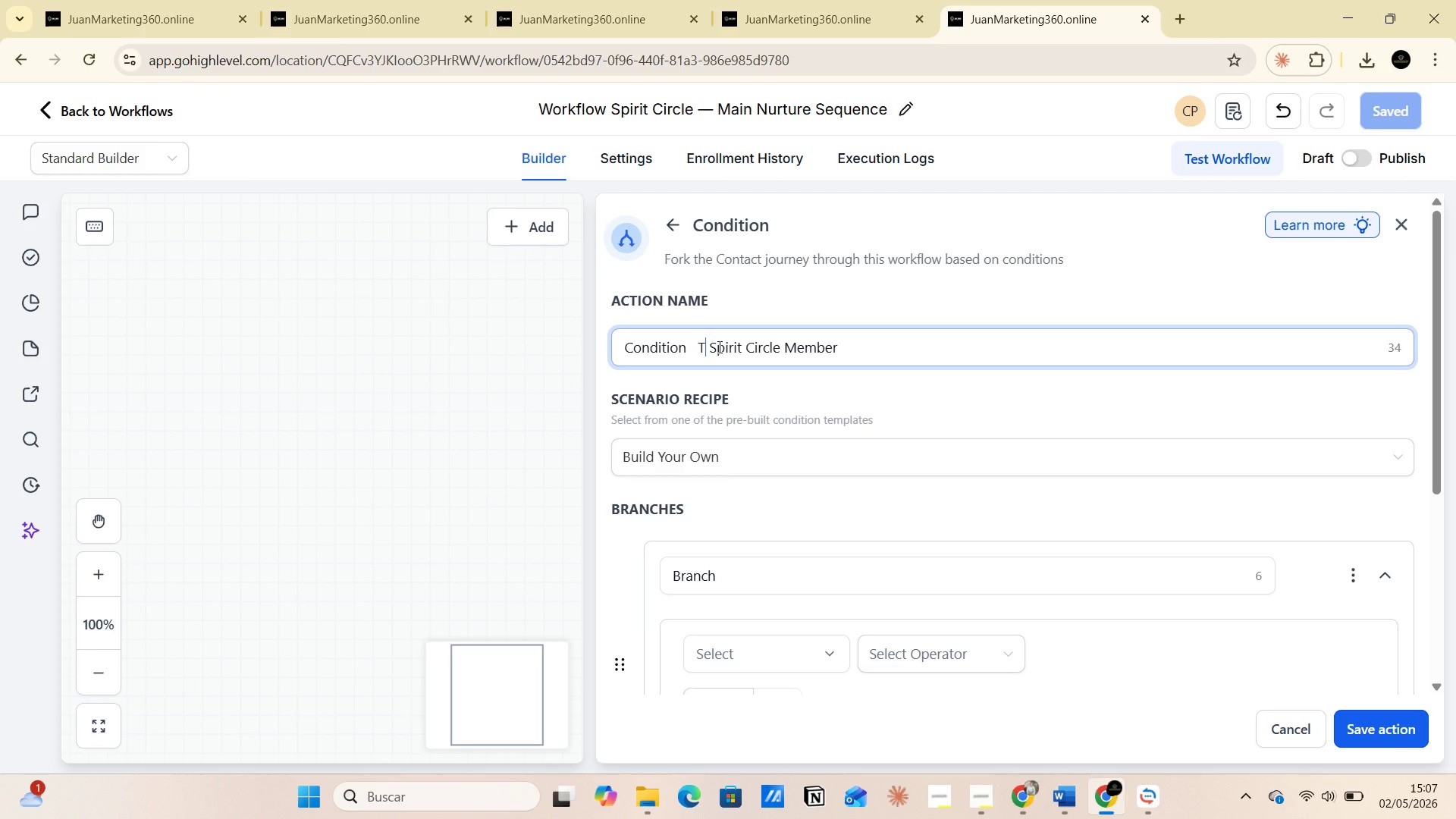 
key(CapsLock)
 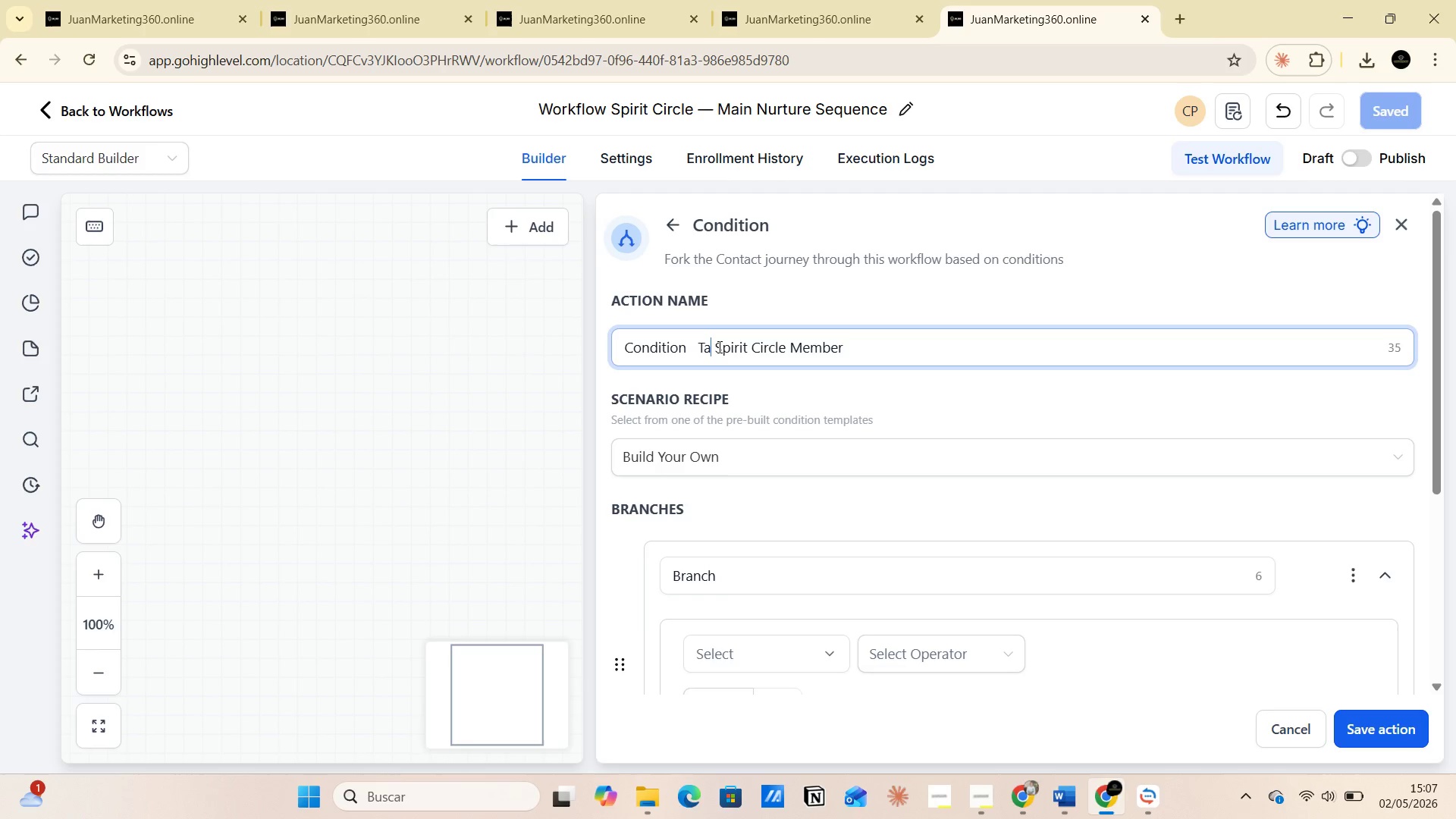 
key(A)
 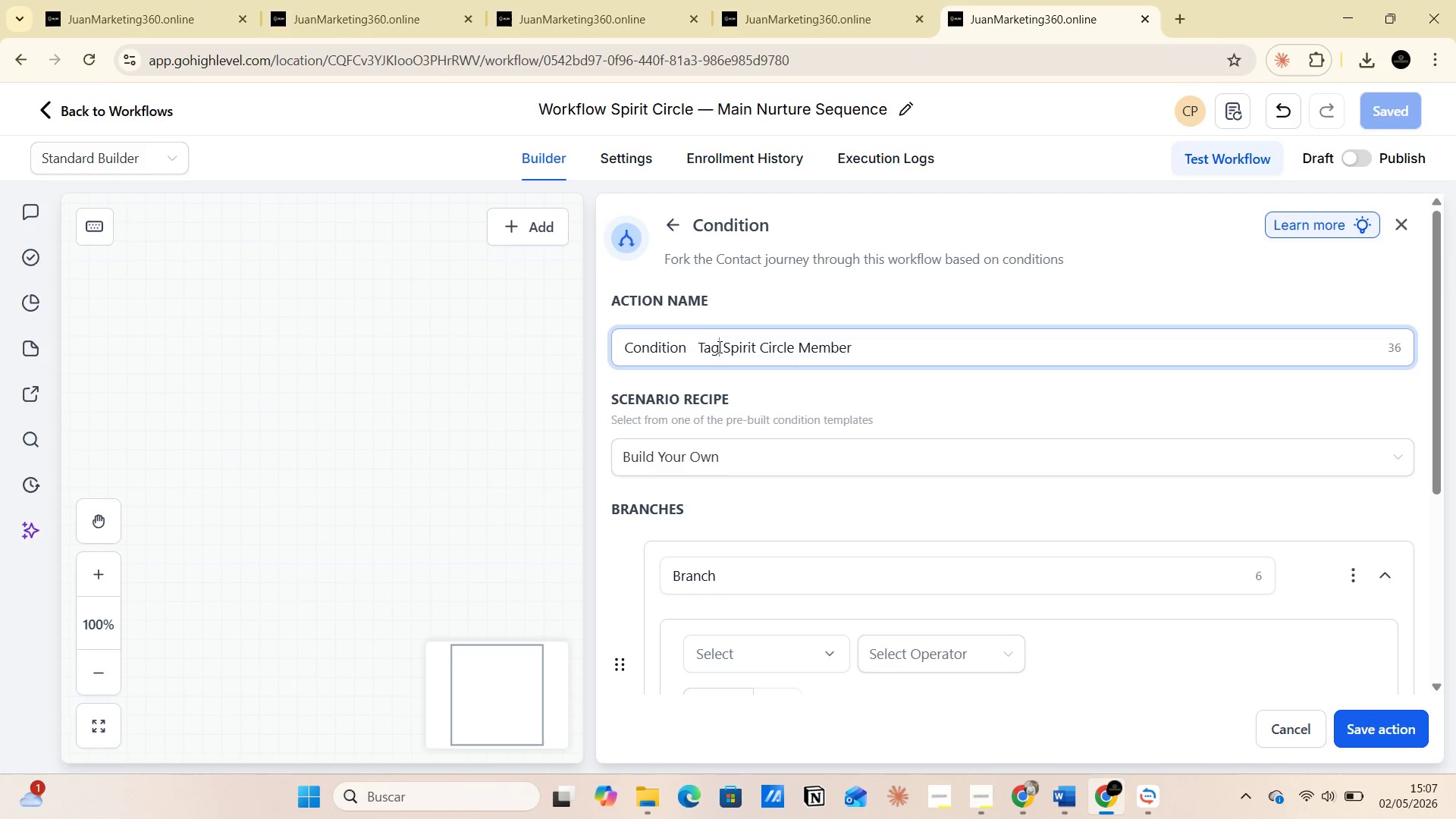 
scroll: coordinate [623, 494], scroll_direction: down, amount: 1.0
 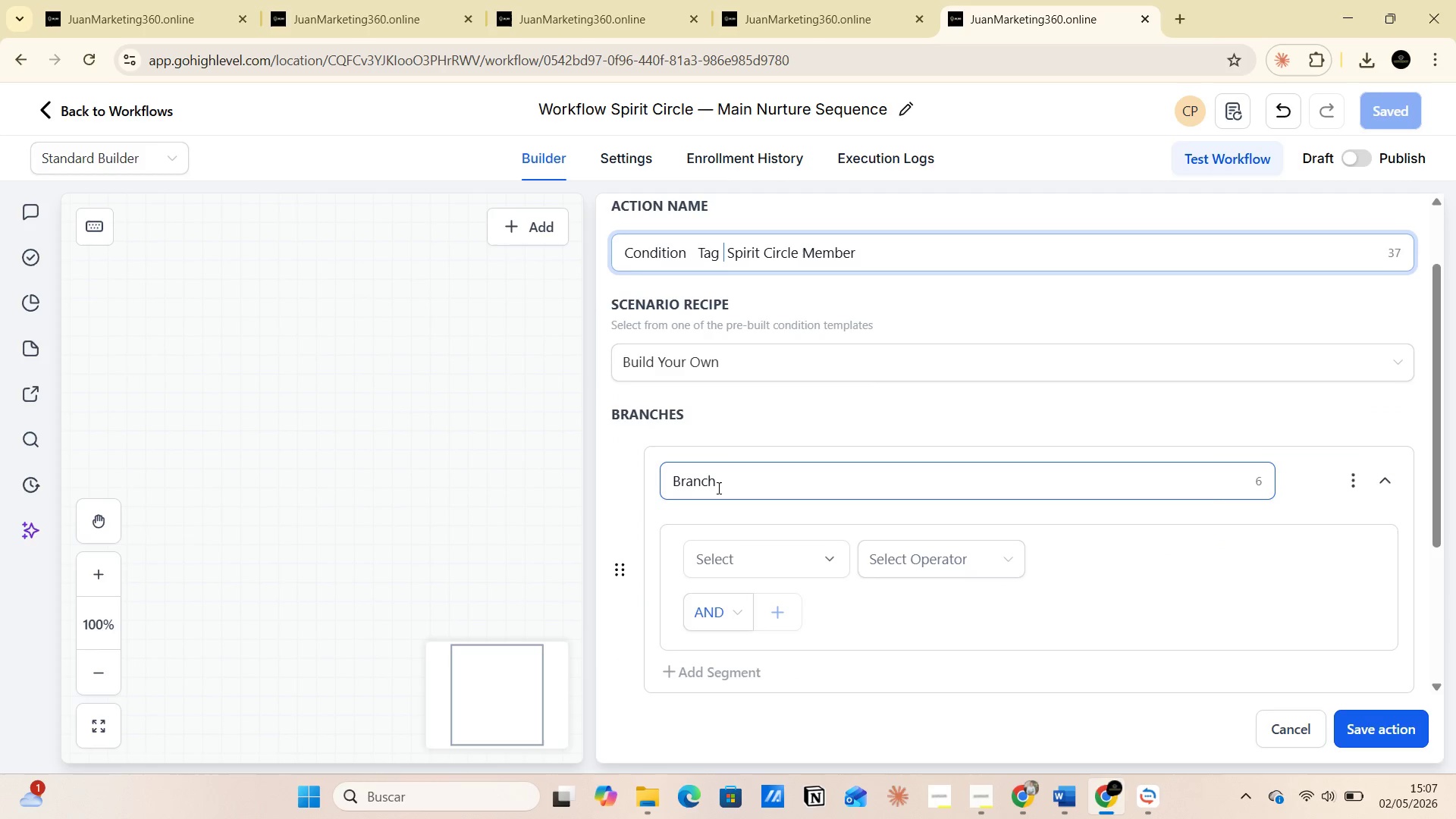 
key(G)
 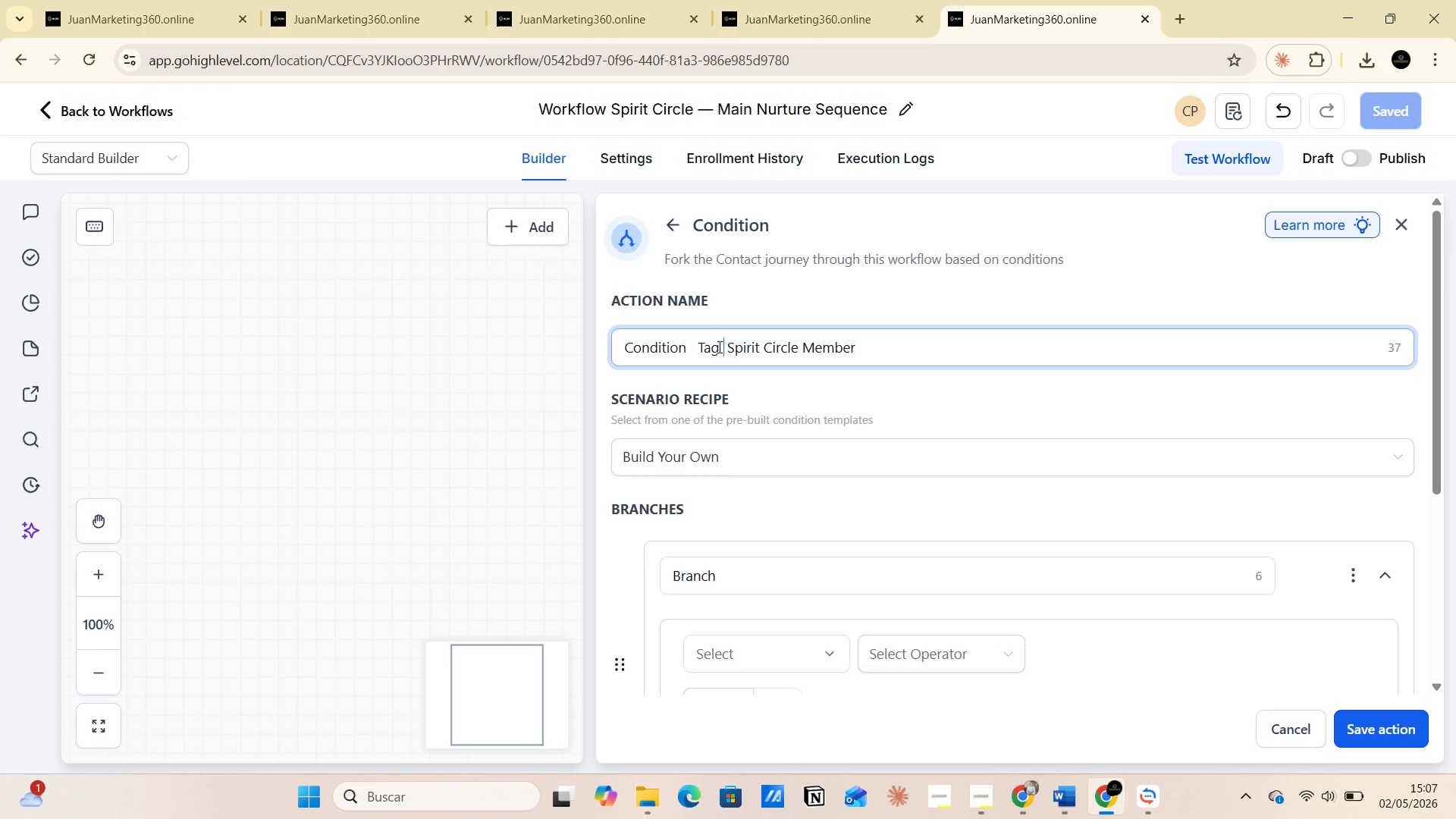 
key(Space)
 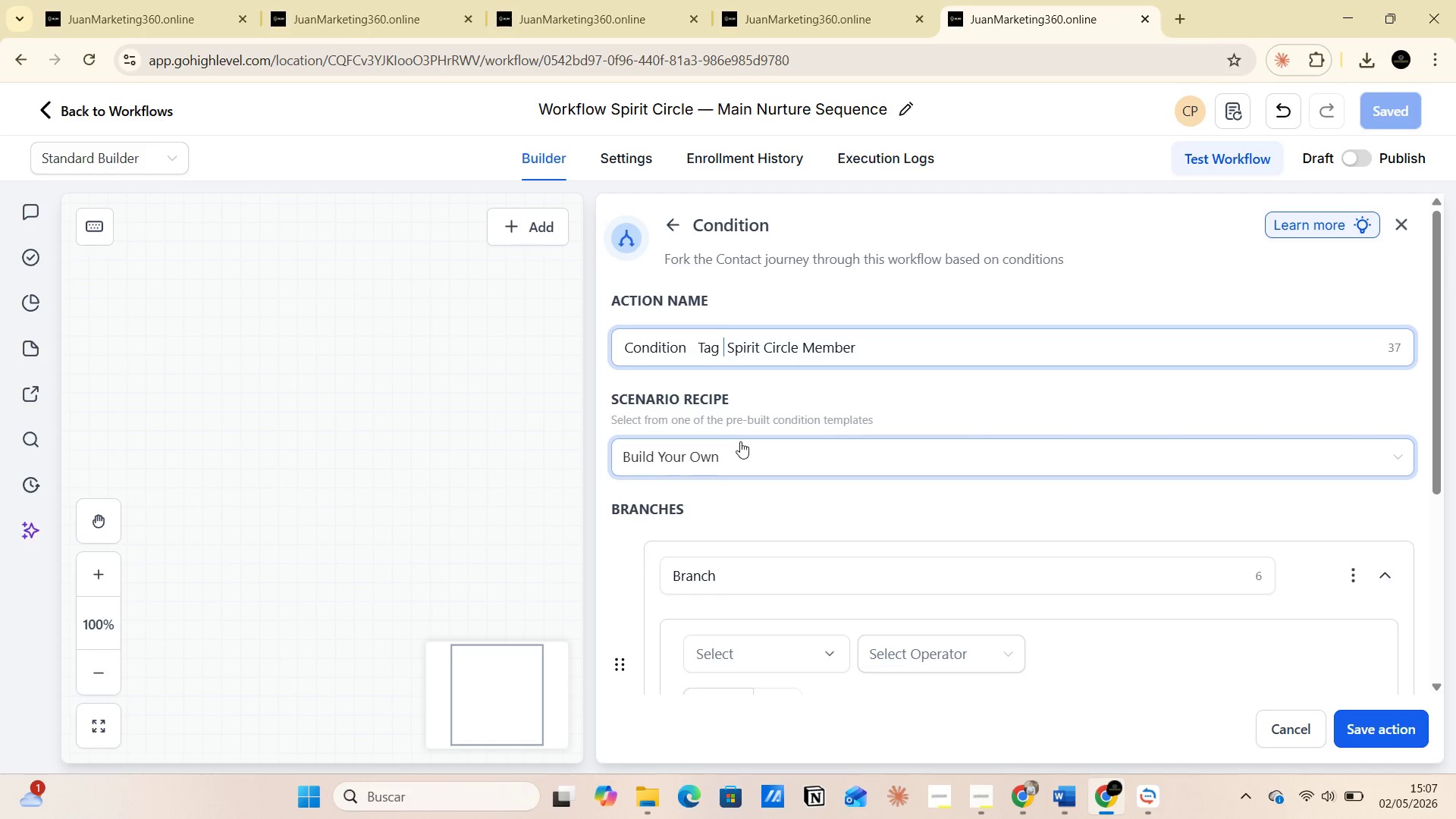 
left_click([717, 488])
 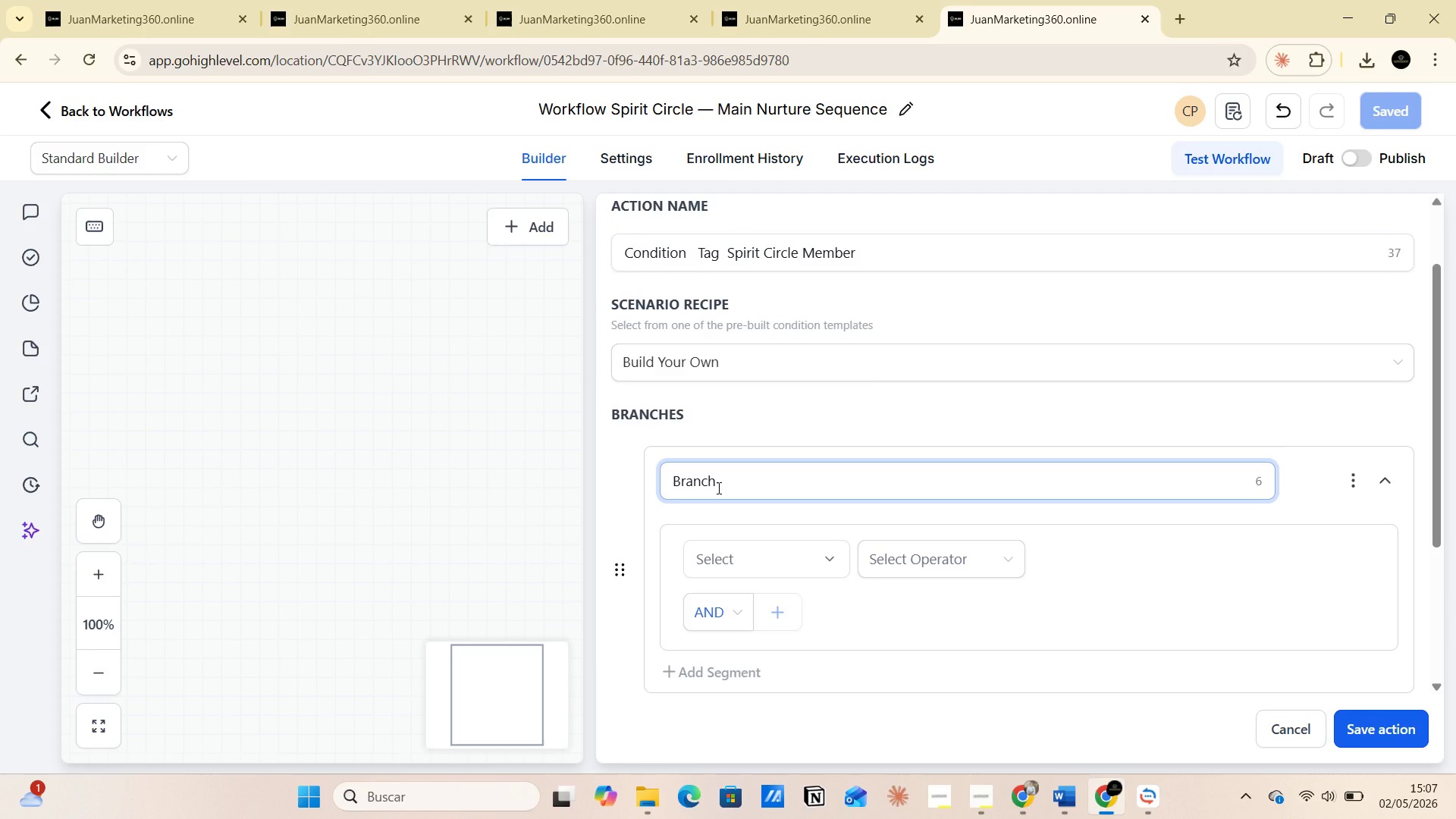 
wait(5.17)
 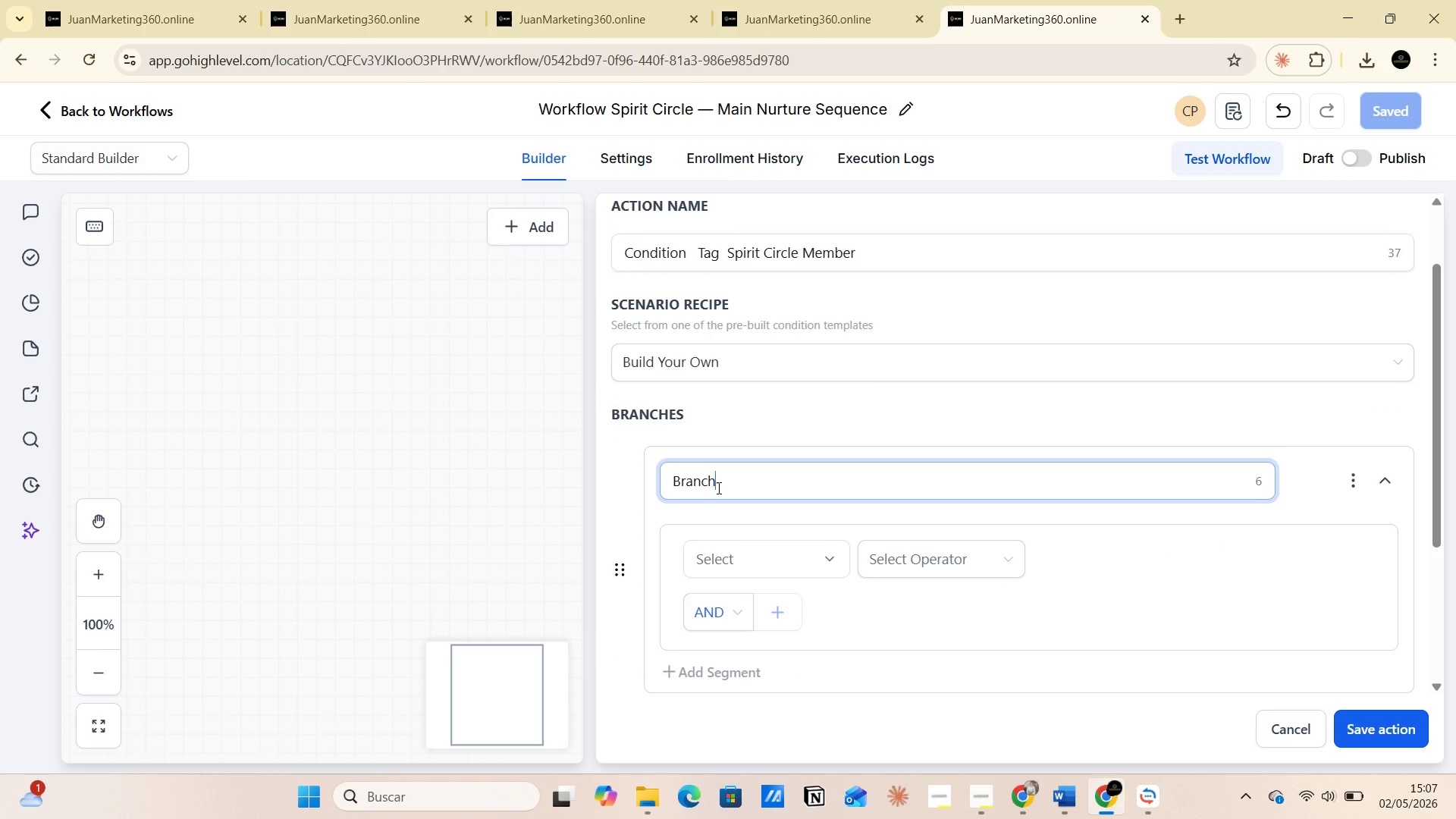 
scroll: coordinate [764, 413], scroll_direction: up, amount: 1.0
 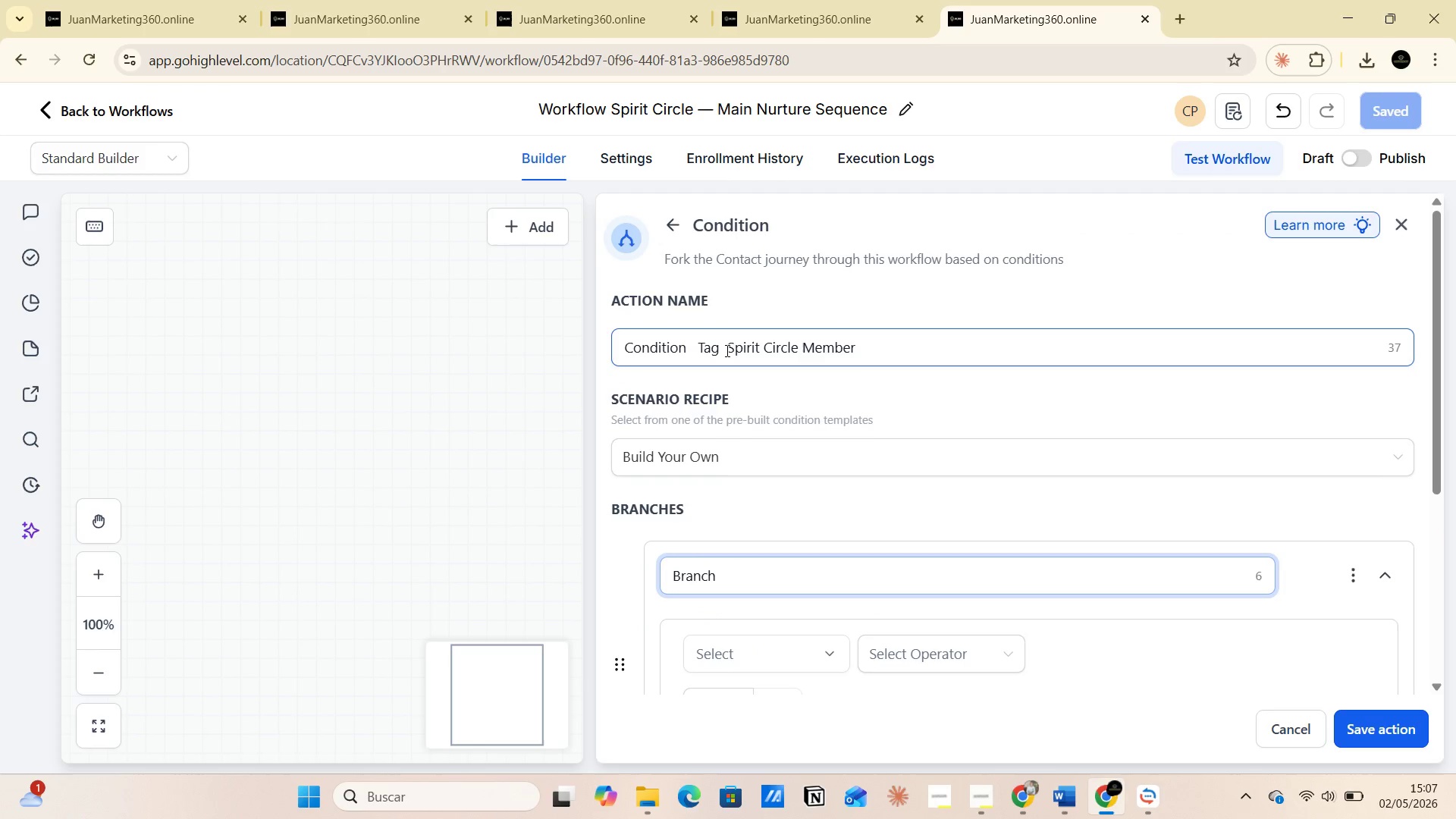 
left_click_drag(start_coordinate=[726, 350], to_coordinate=[888, 347])
 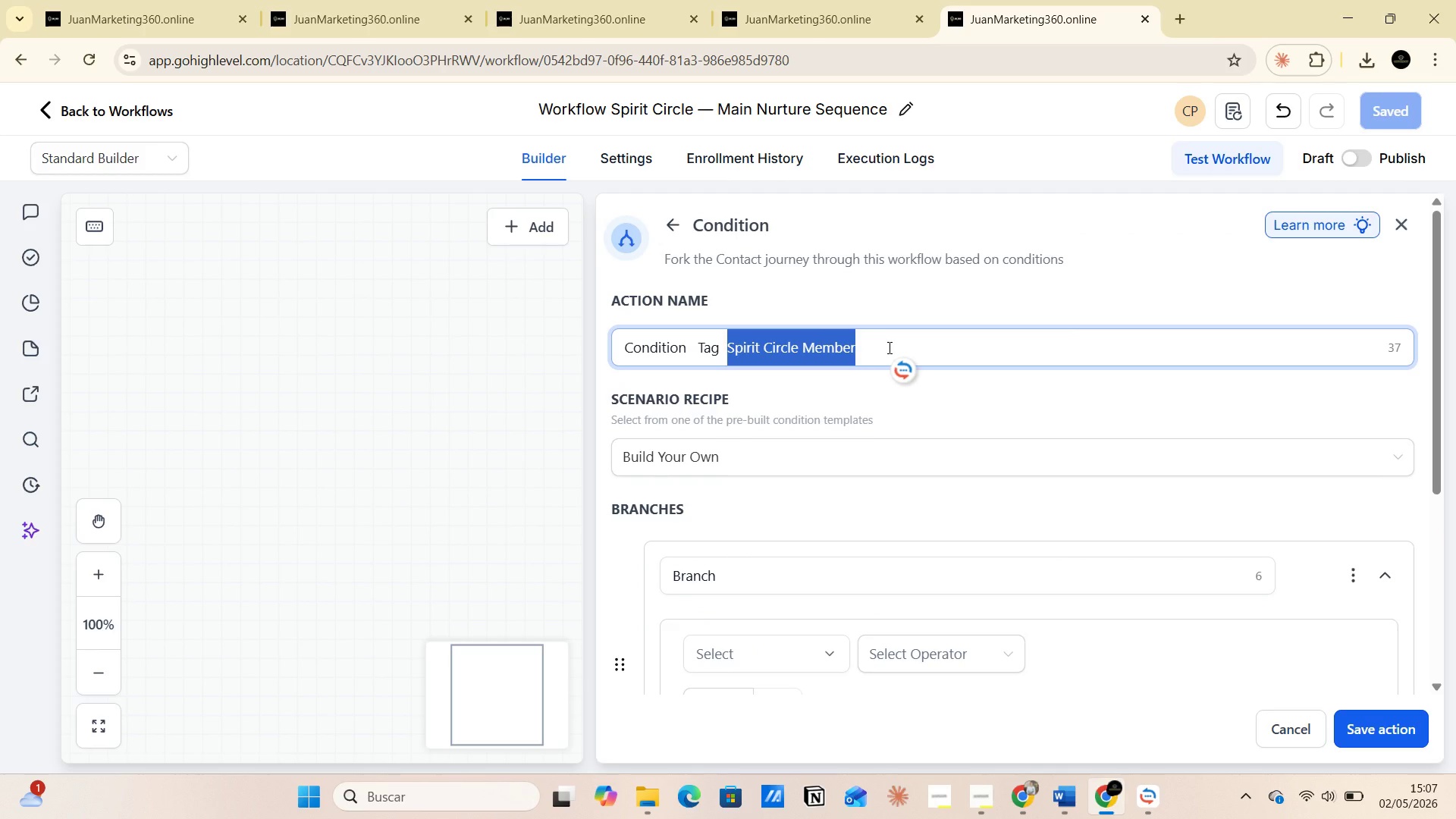 
scroll: coordinate [816, 443], scroll_direction: down, amount: 1.0
 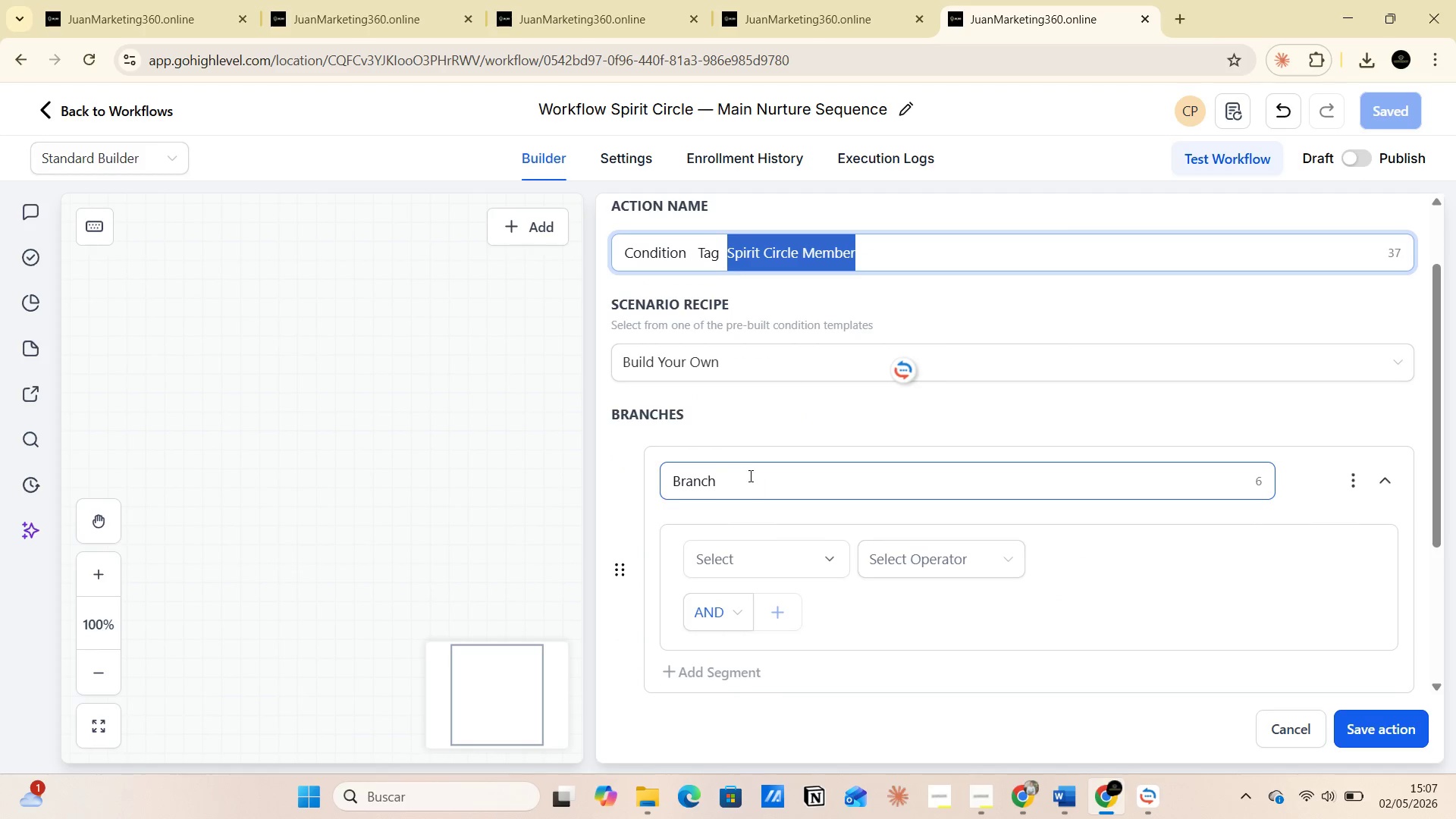 
key(Control+C)
 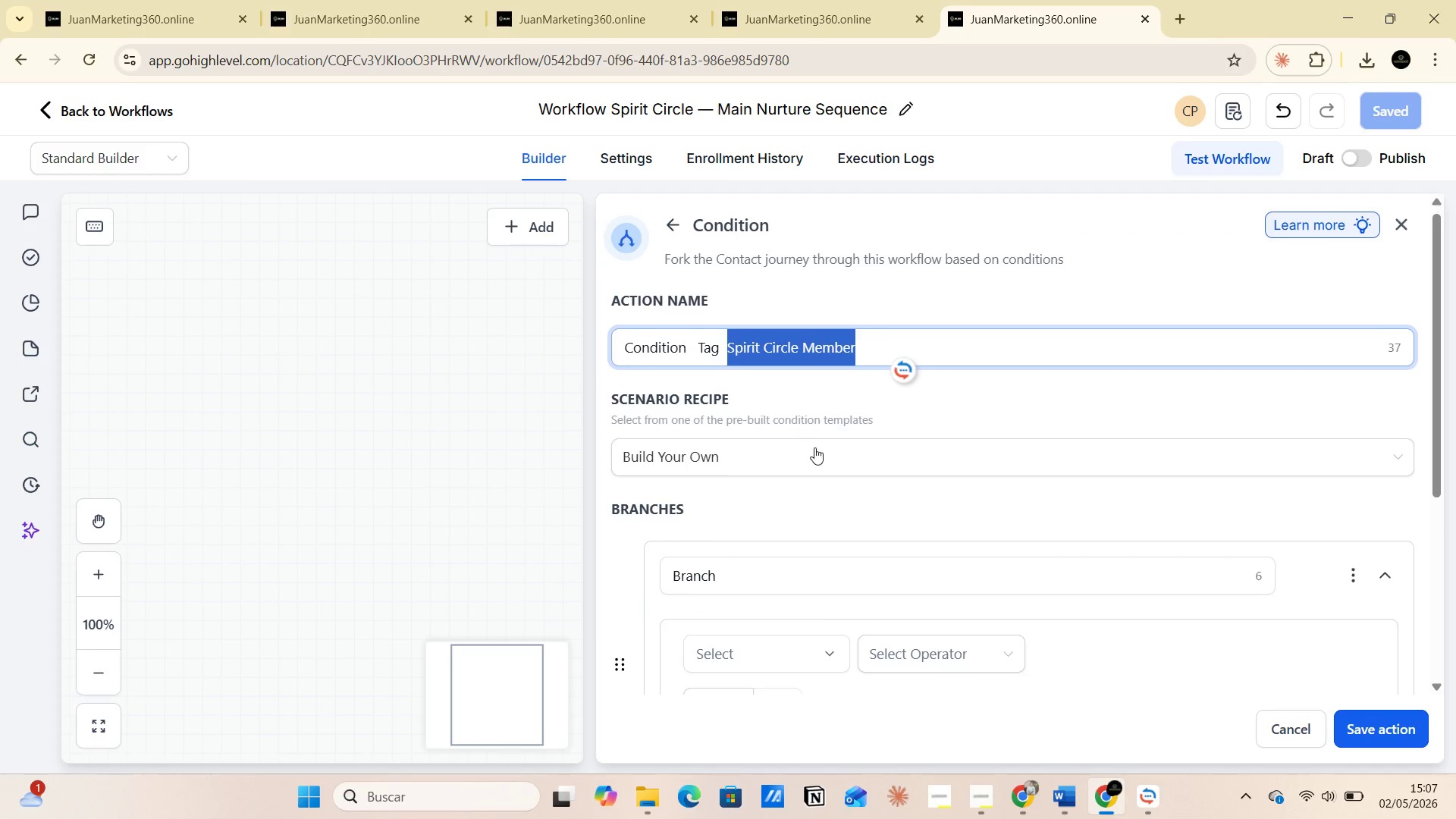 
left_click_drag(start_coordinate=[749, 474], to_coordinate=[654, 480])
 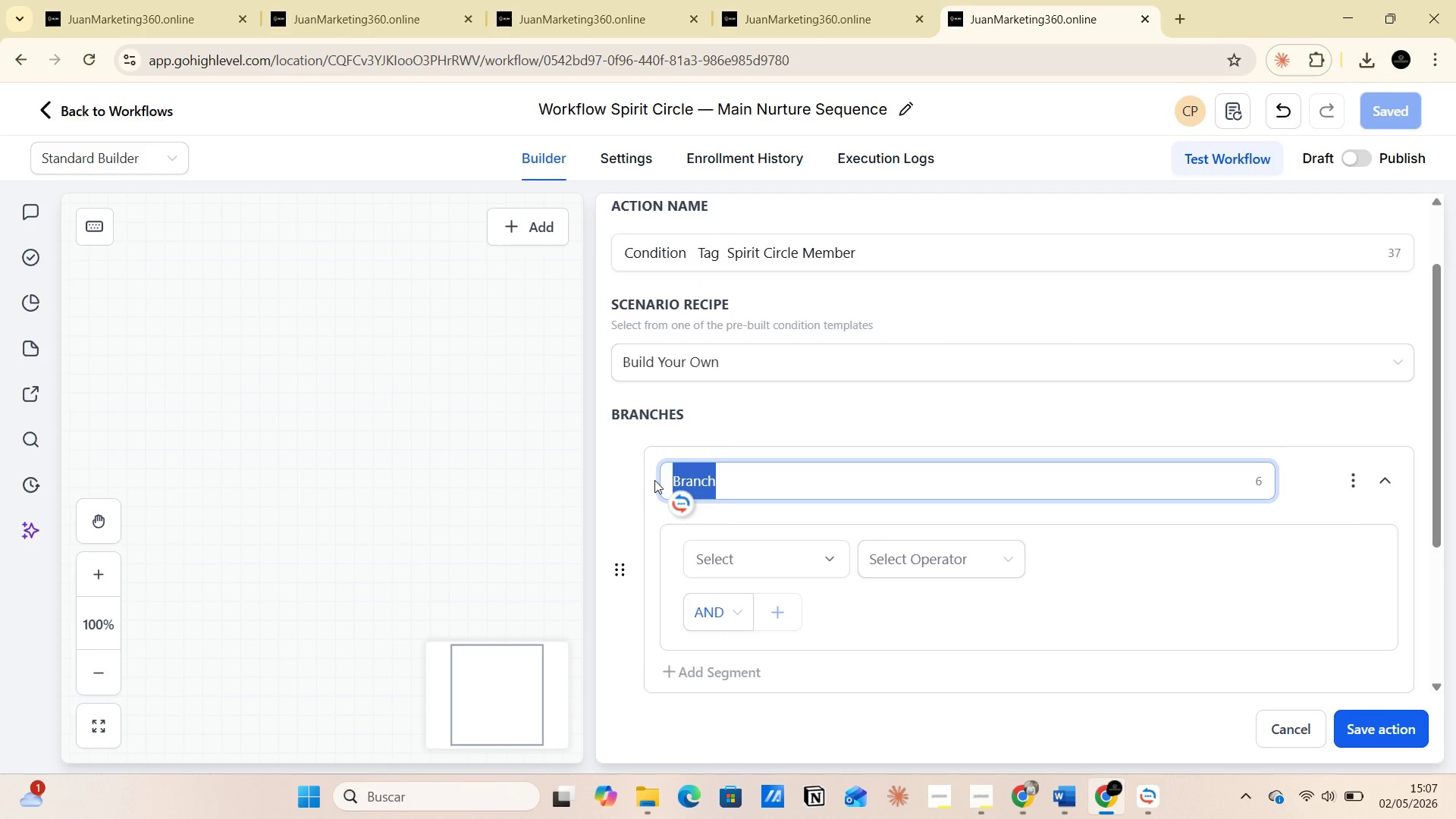 
key(Control+V)
 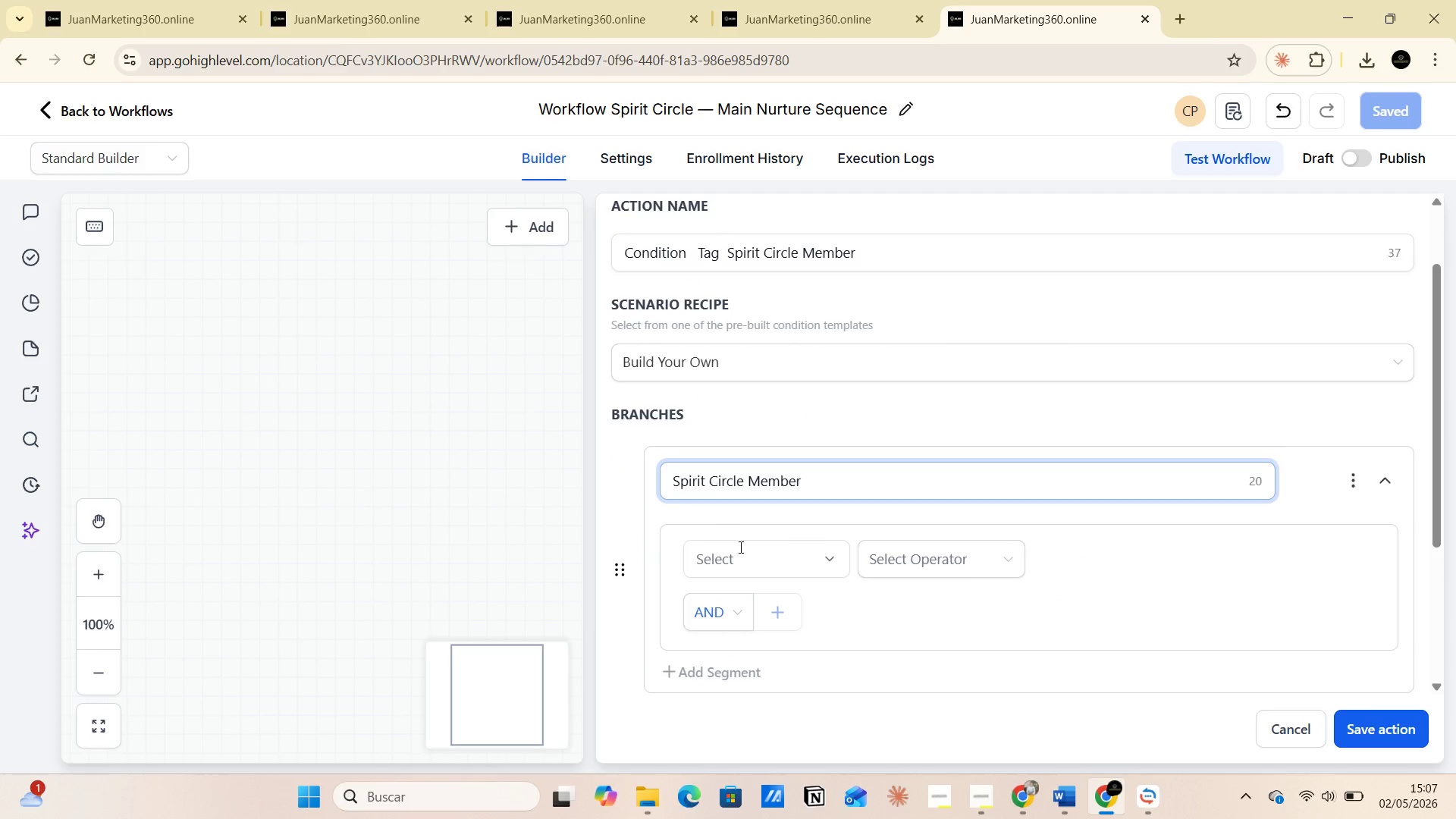 
left_click([747, 555])
 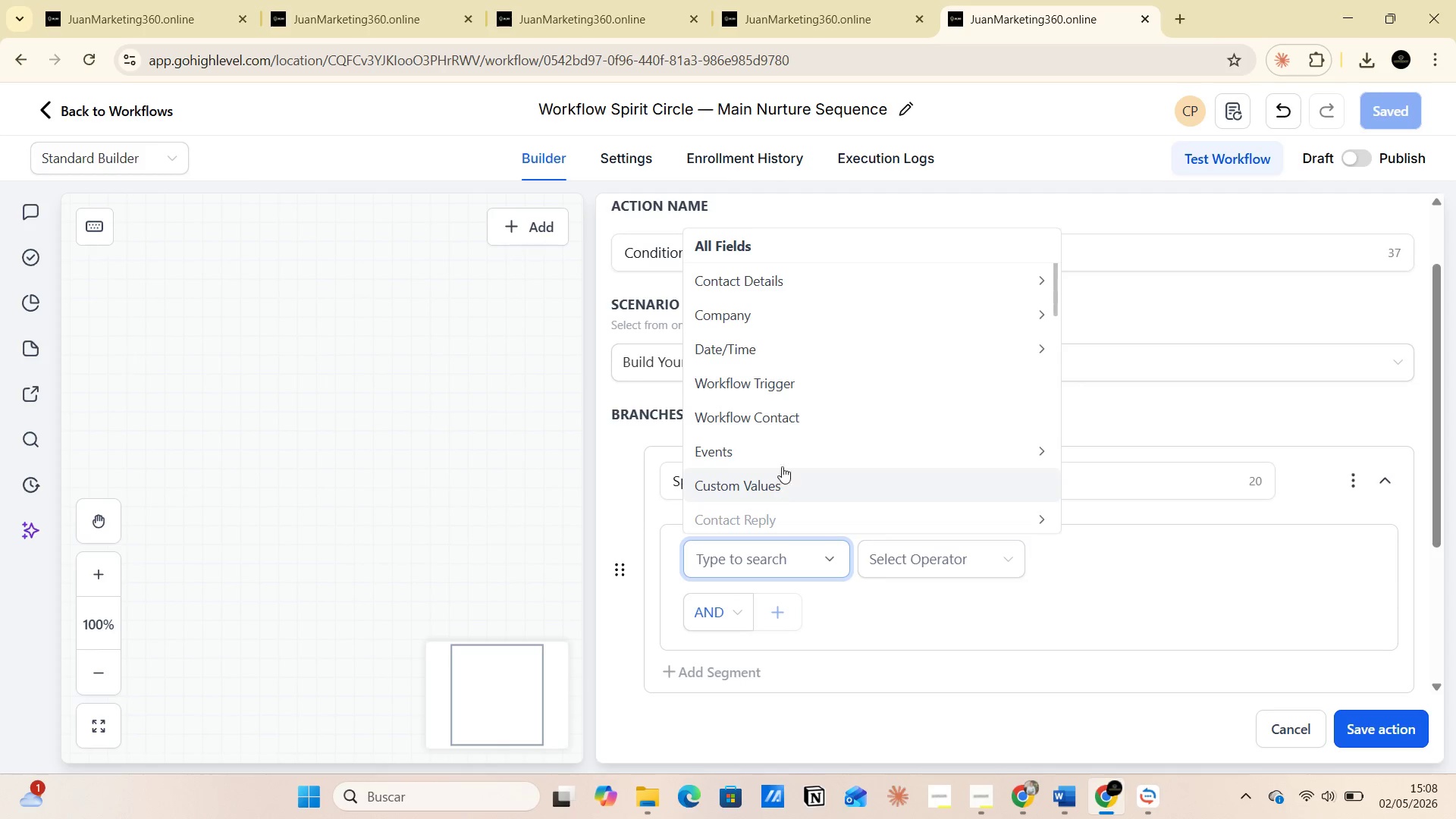 
wait(5.49)
 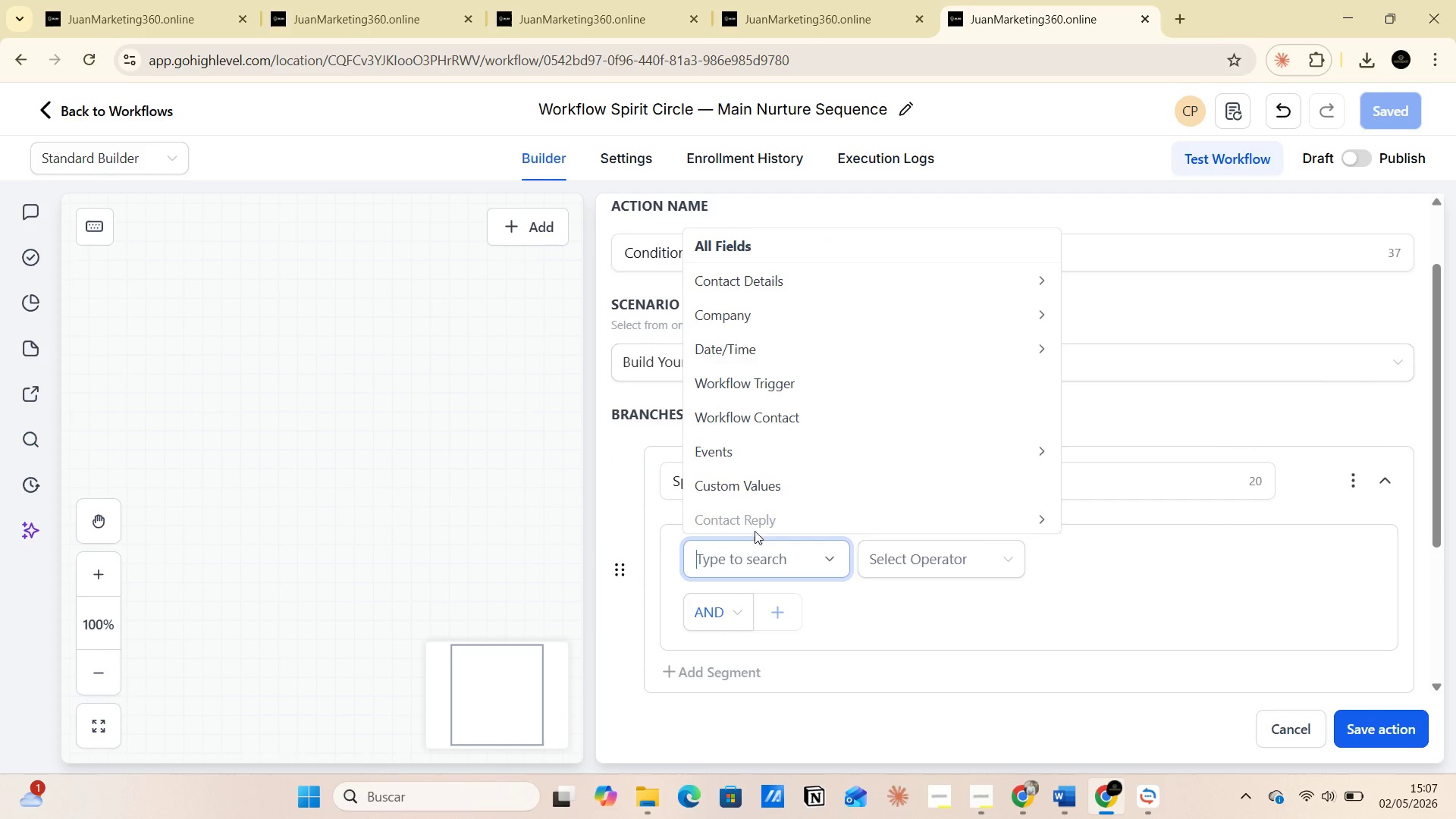 
scroll: coordinate [789, 395], scroll_direction: down, amount: 1.0
 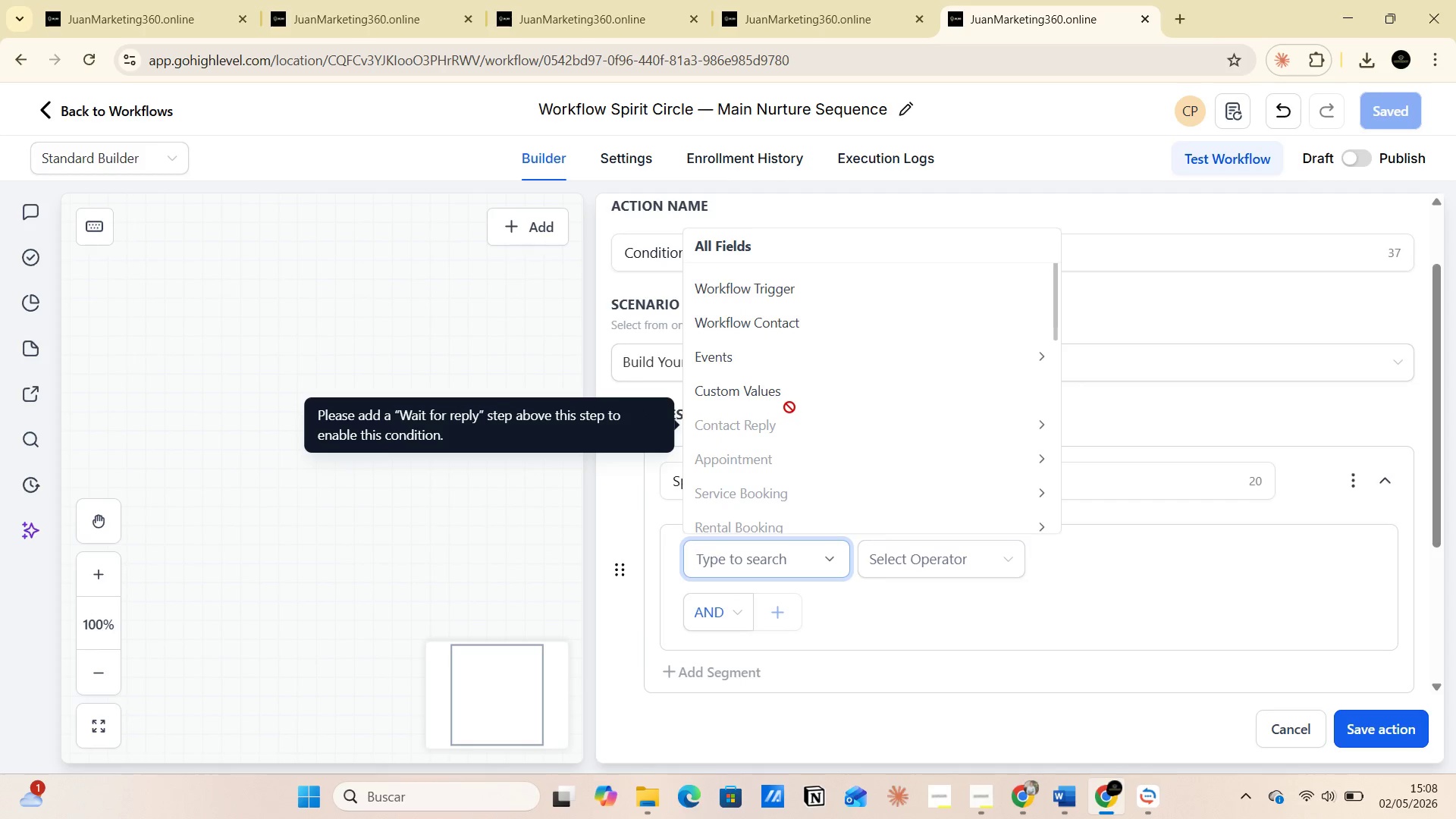 
scroll: coordinate [789, 406], scroll_direction: up, amount: 1.0
 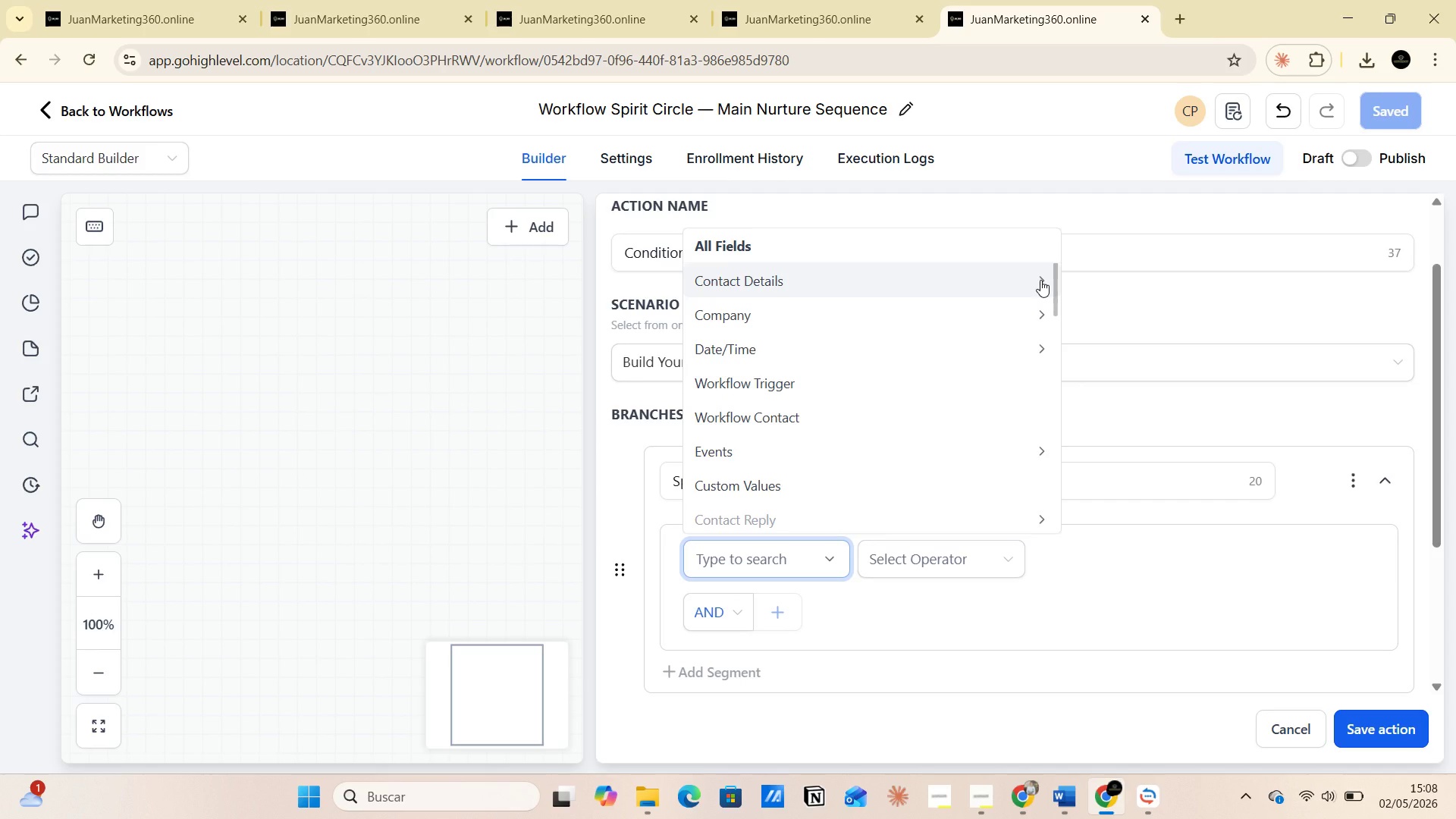 
left_click([1040, 280])
 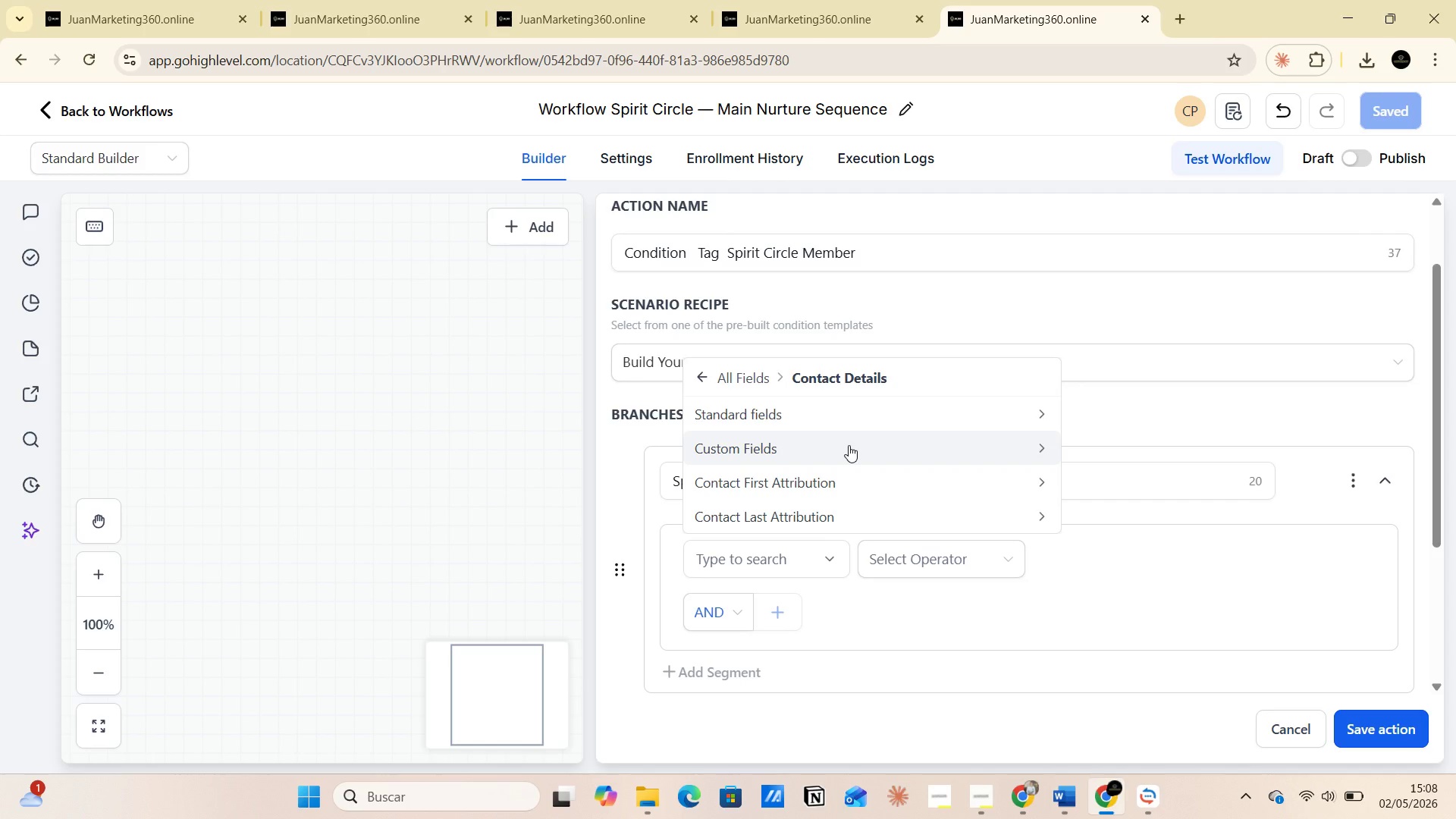 
wait(9.59)
 